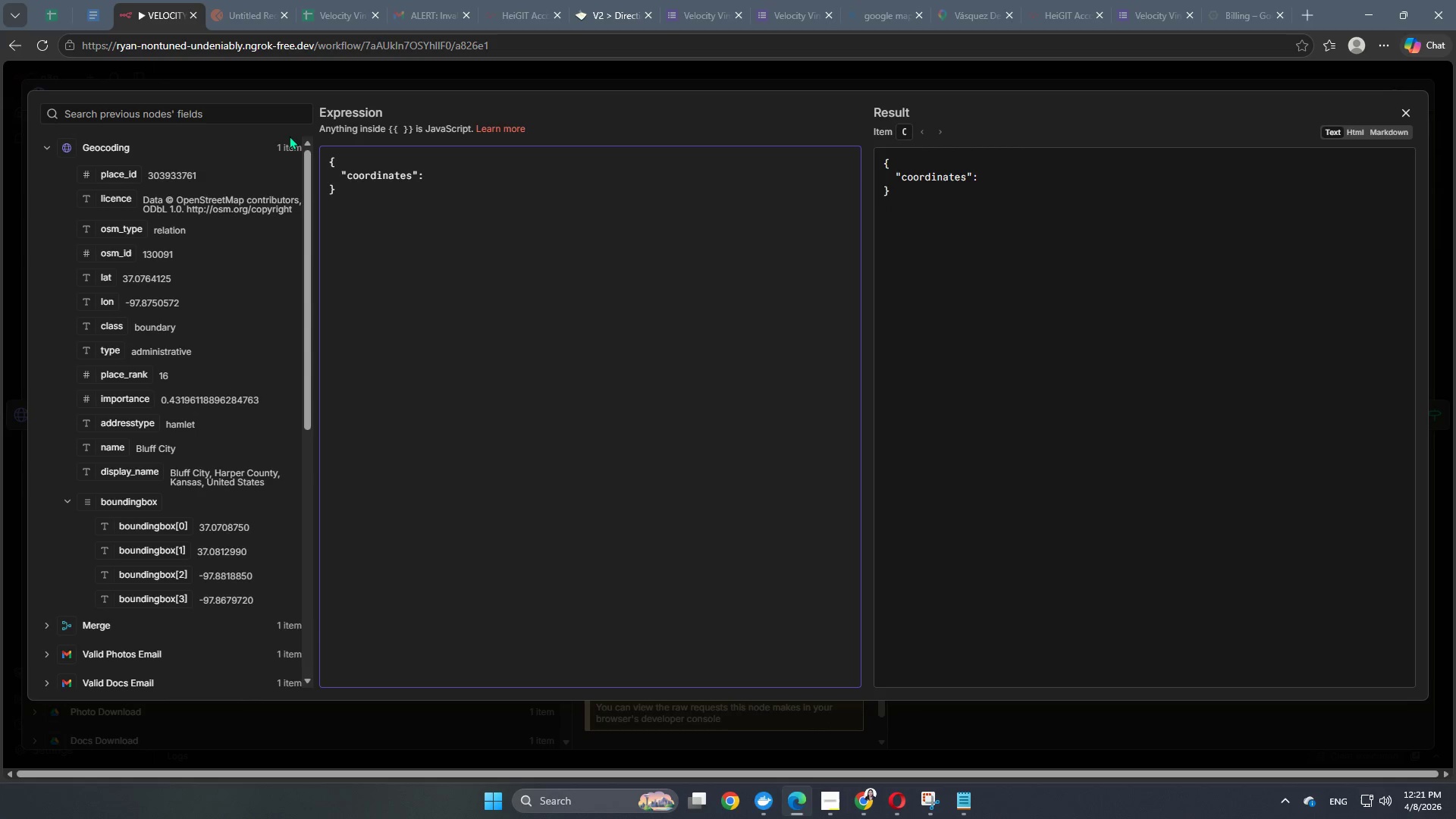 
key(Space)
 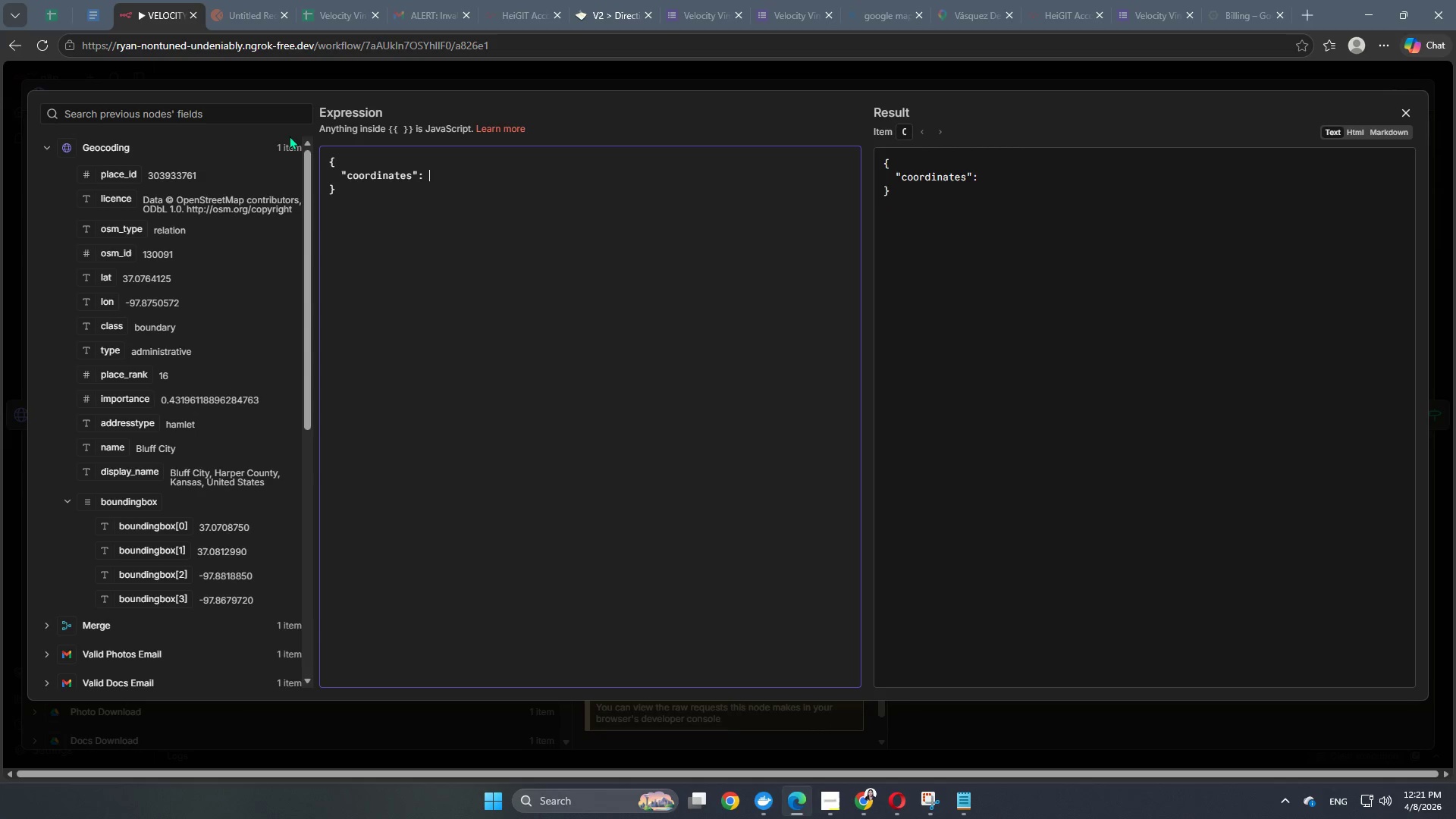 
key(BracketLeft)
 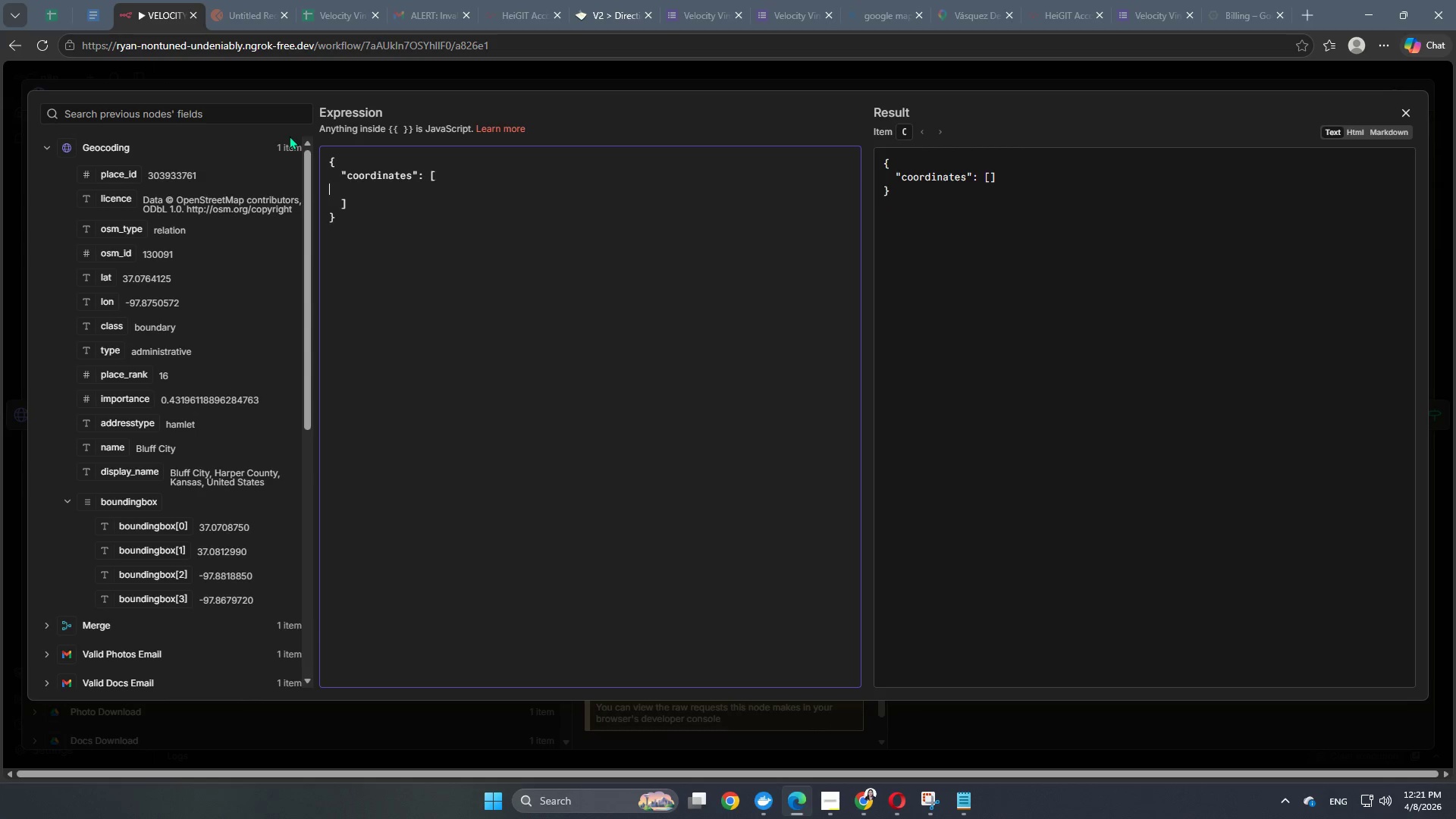 
key(Enter)
 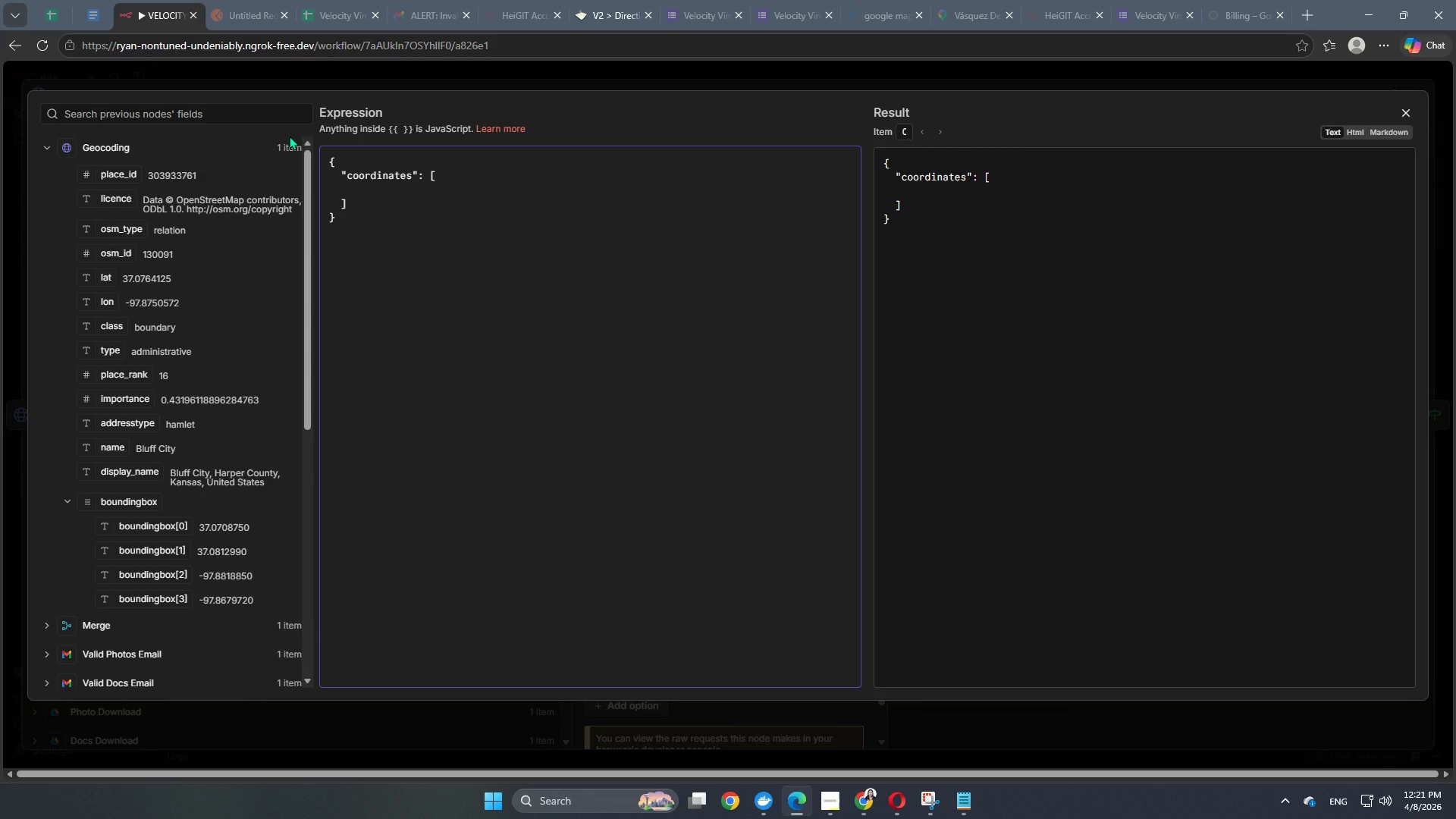 
key(Tab)
 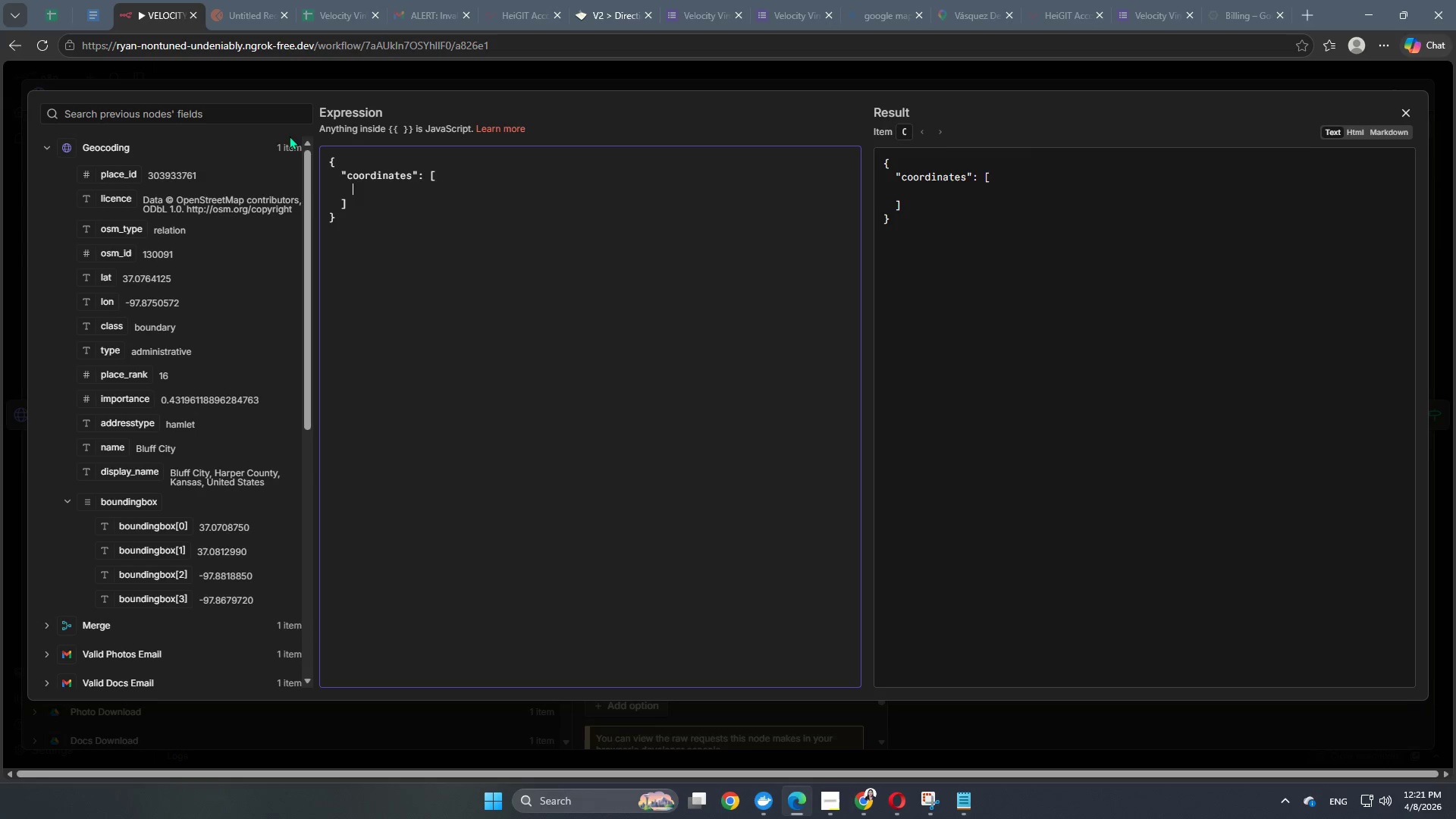 
key(Tab)
 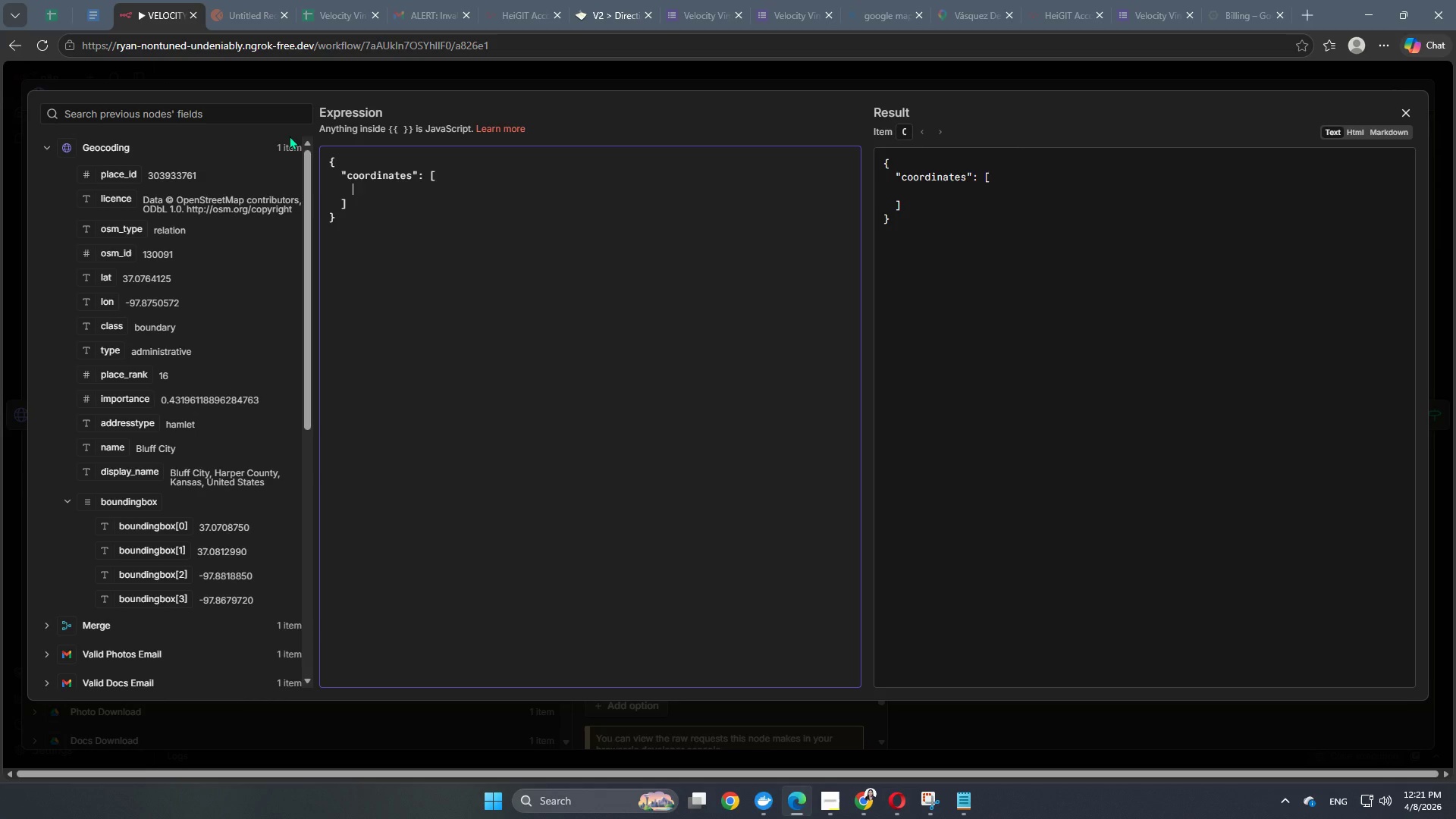 
key(BracketLeft)
 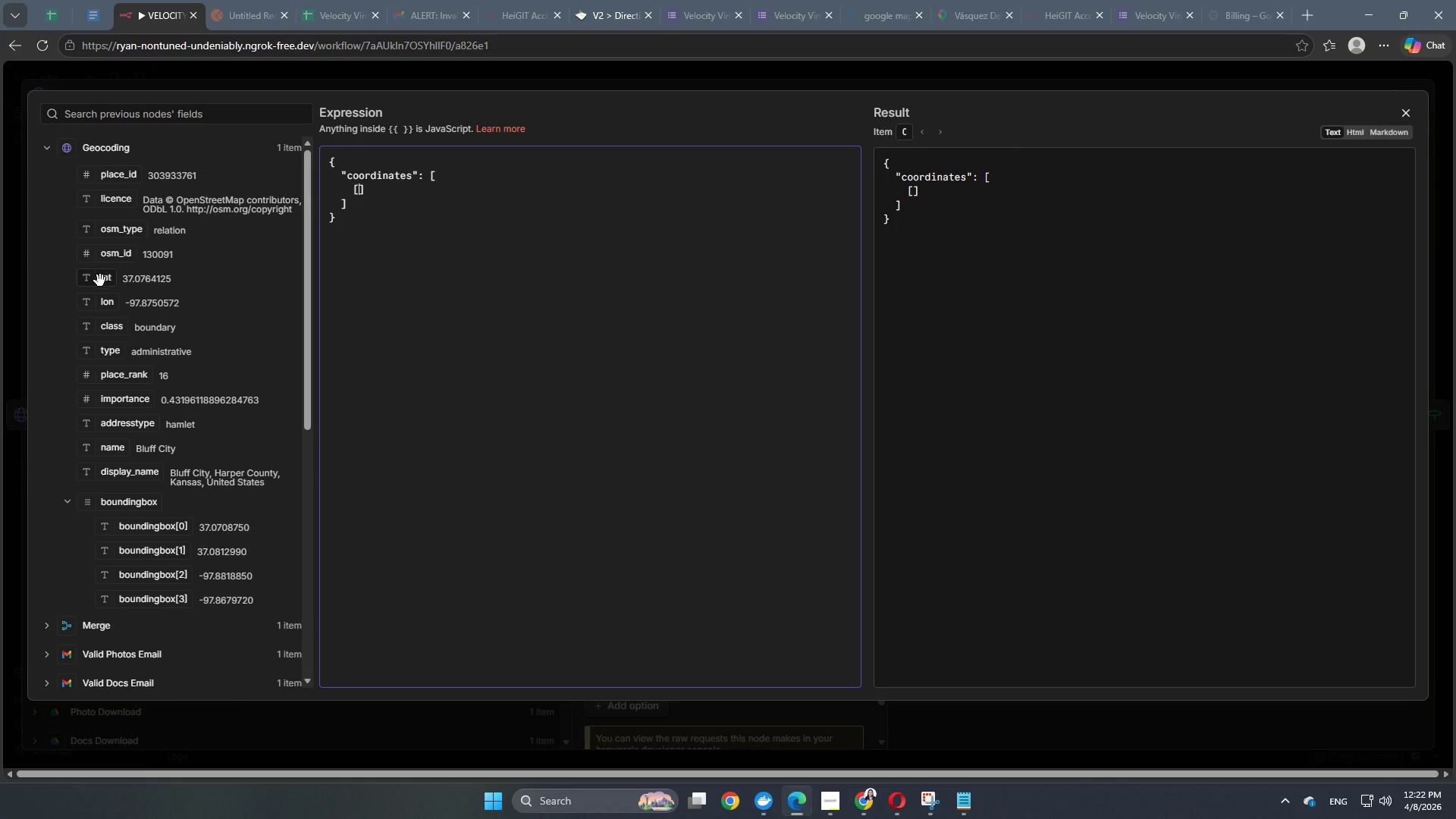 
wait(7.64)
 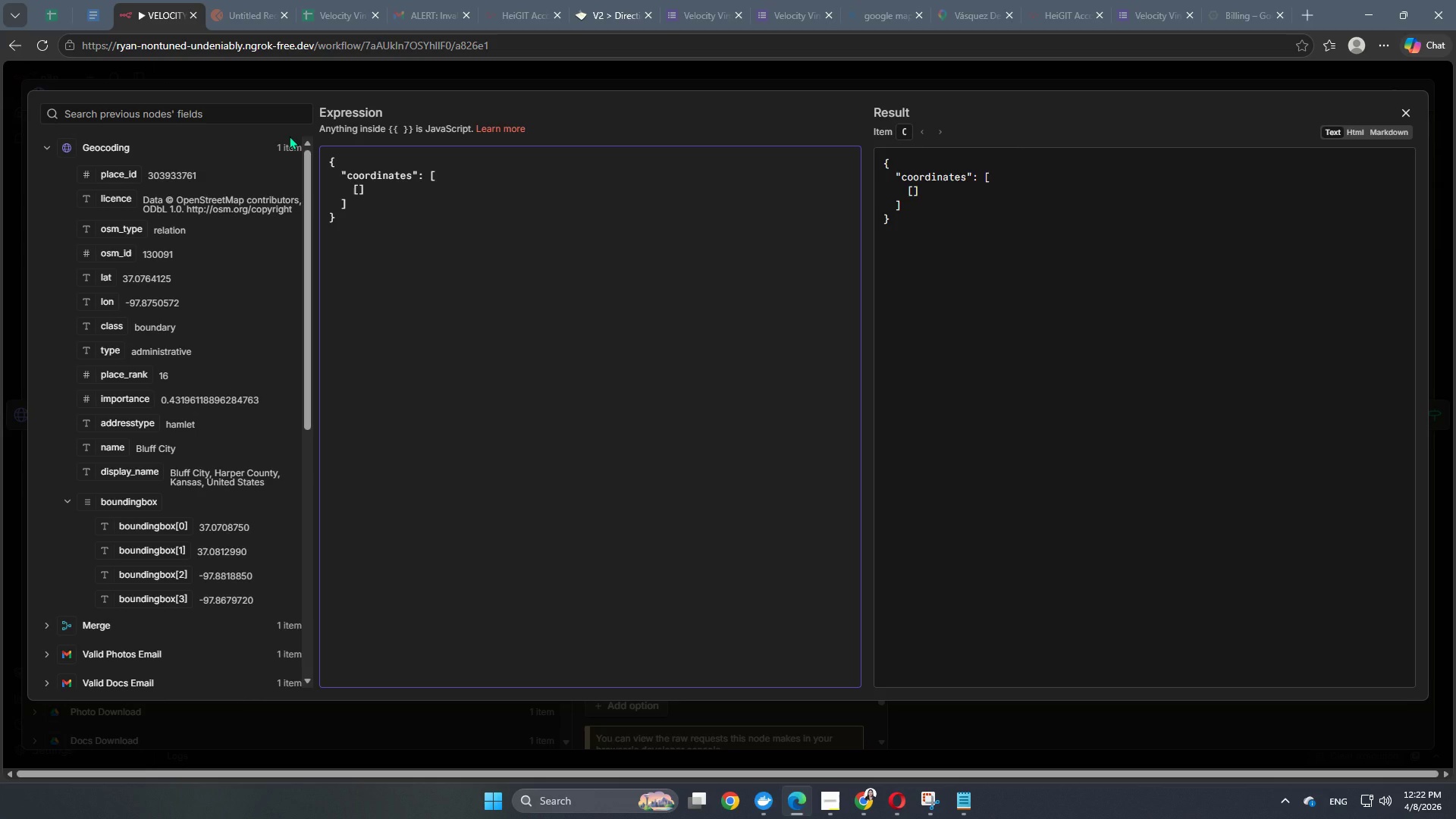 
left_click_drag(start_coordinate=[105, 306], to_coordinate=[360, 195])
 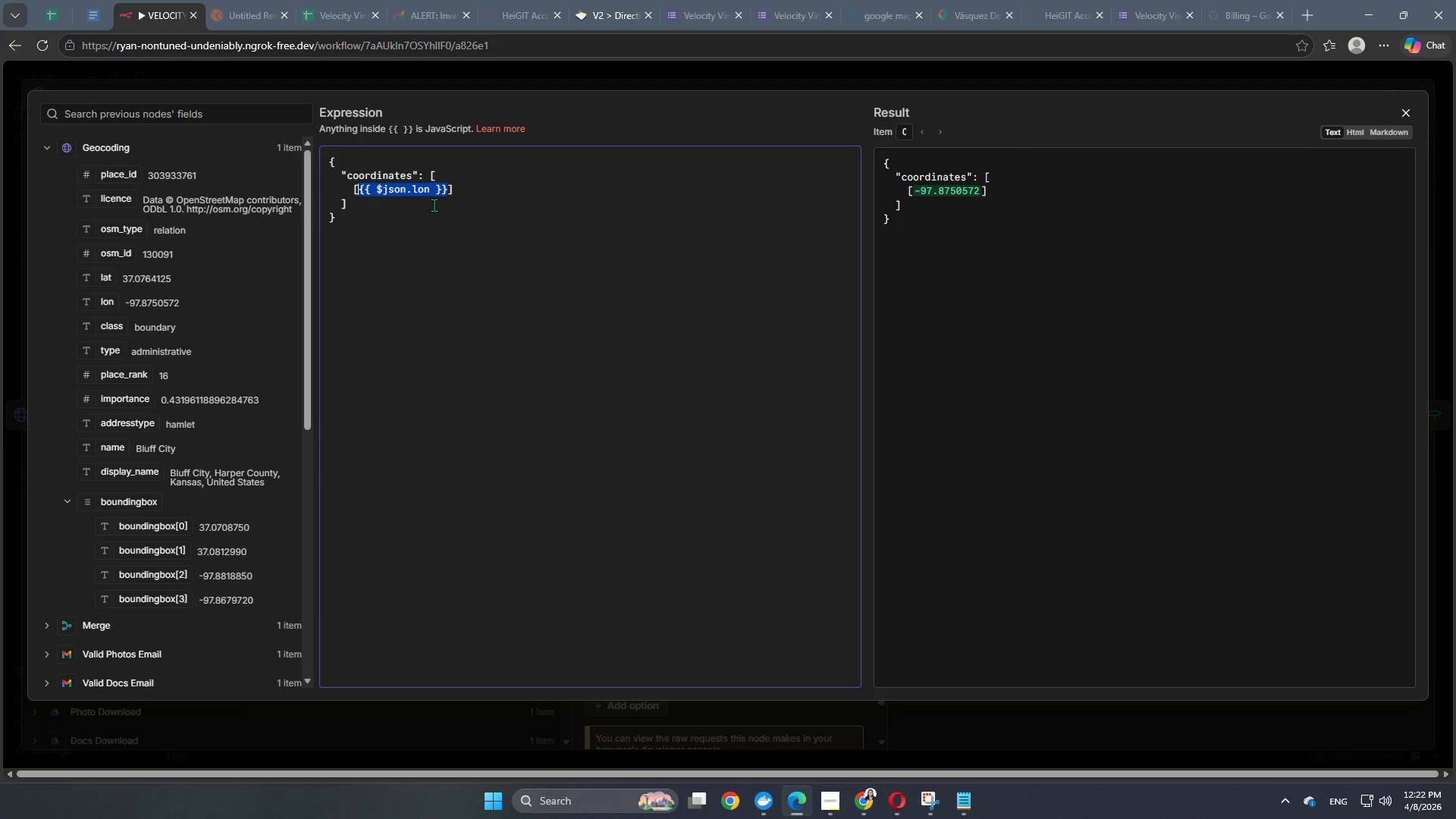 
left_click([440, 196])
 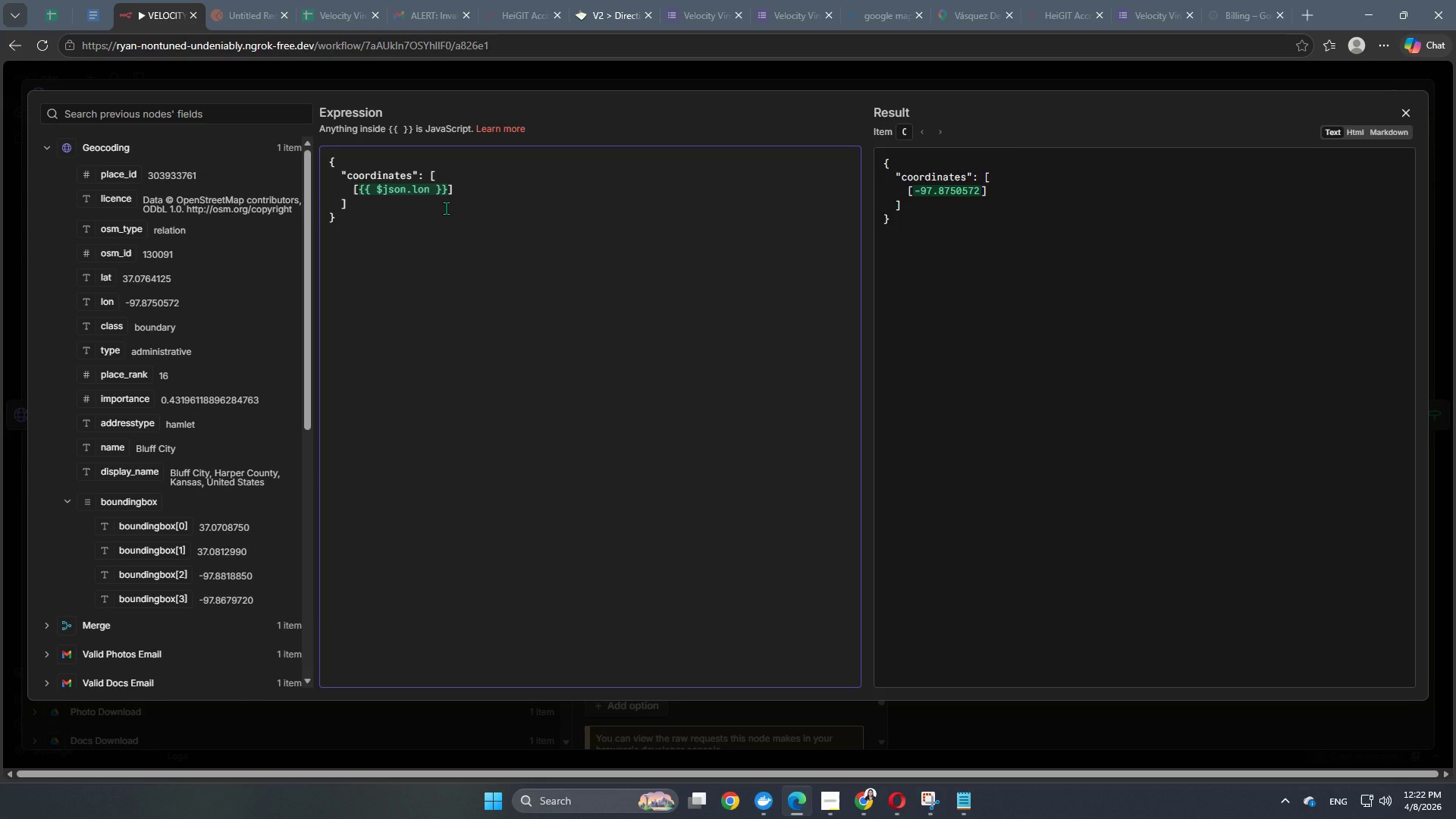 
key(ArrowRight)
 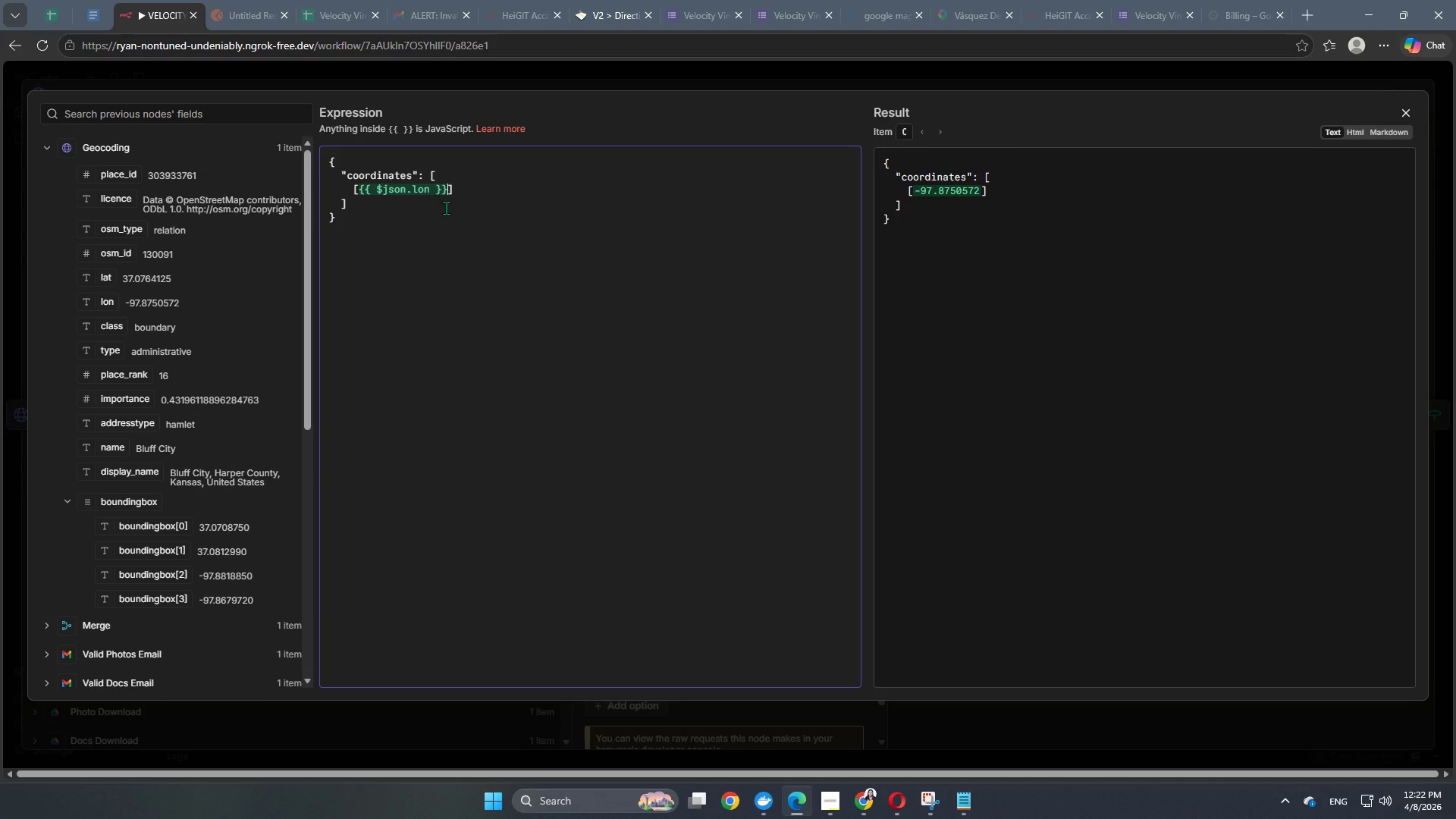 
key(Comma)
 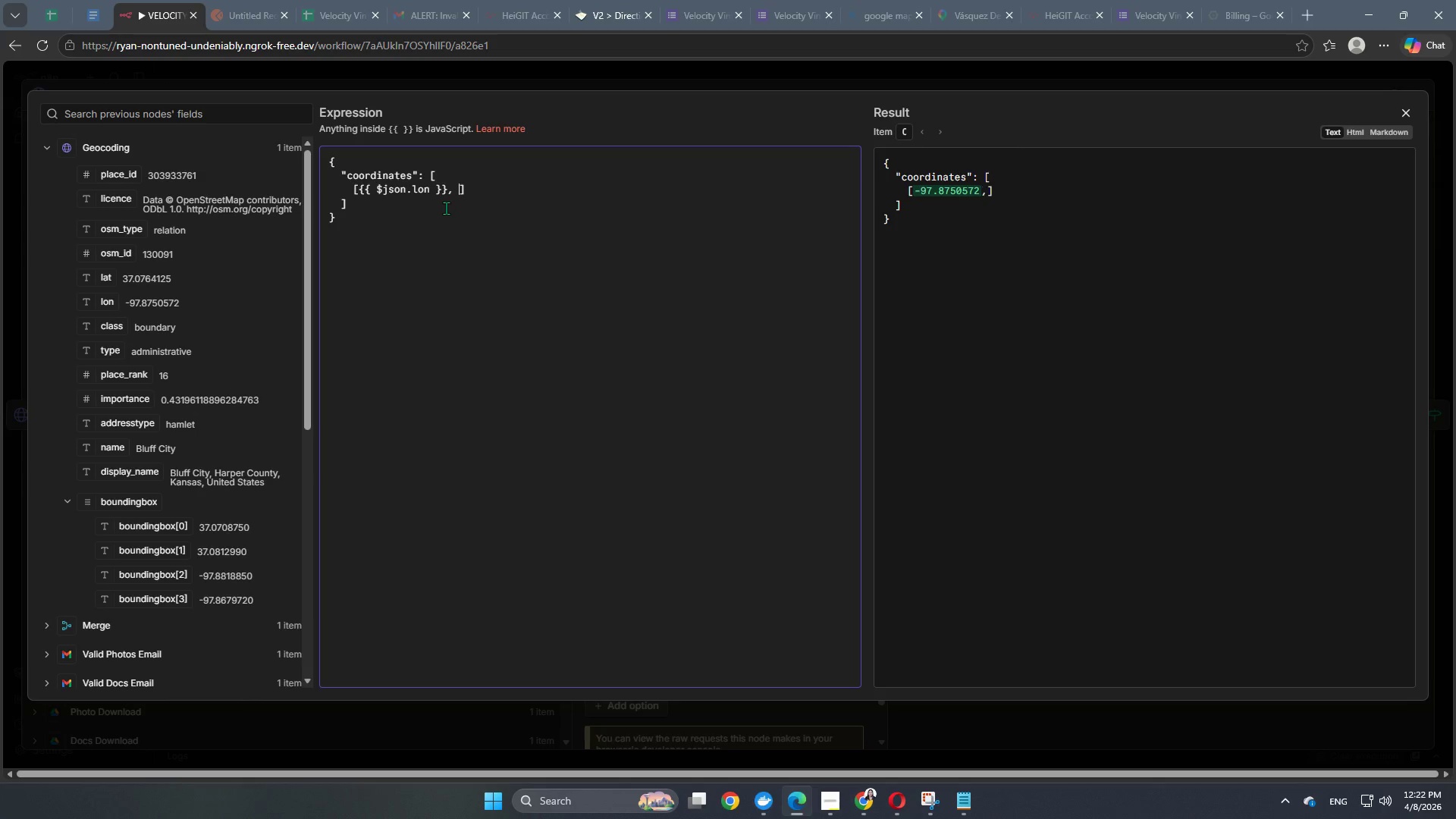 
key(Space)
 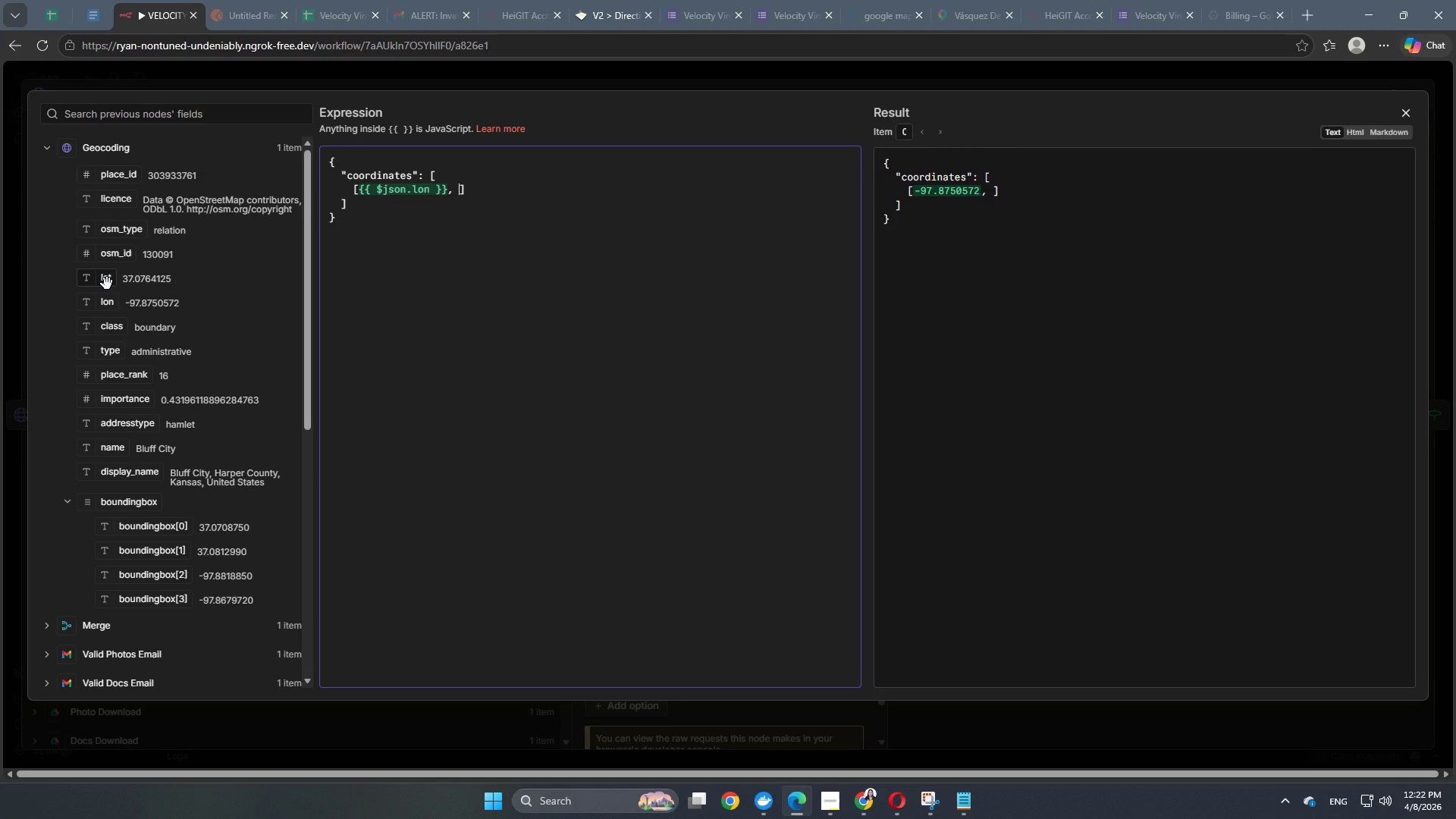 
left_click_drag(start_coordinate=[103, 282], to_coordinate=[458, 189])
 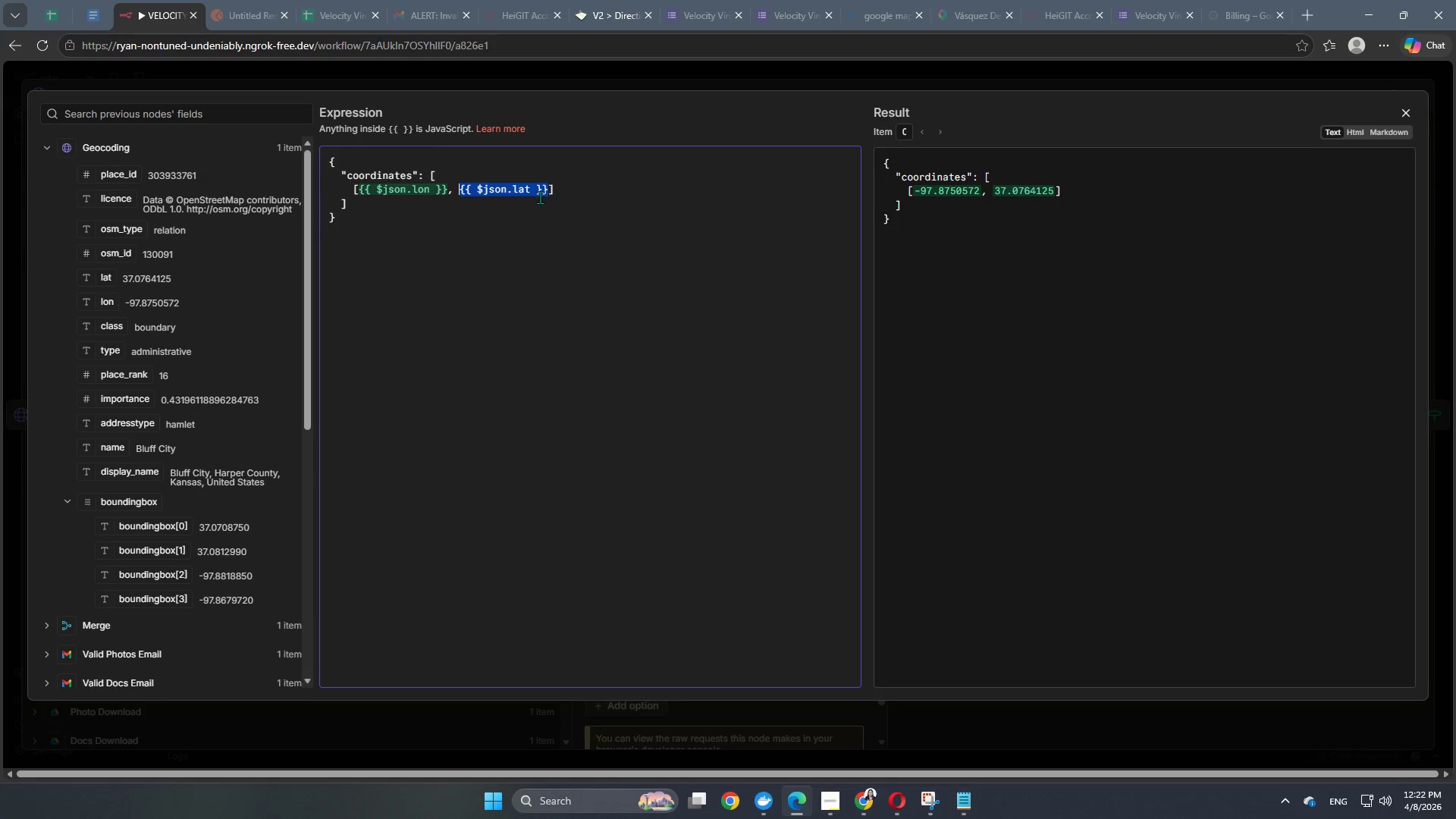 
left_click([563, 185])
 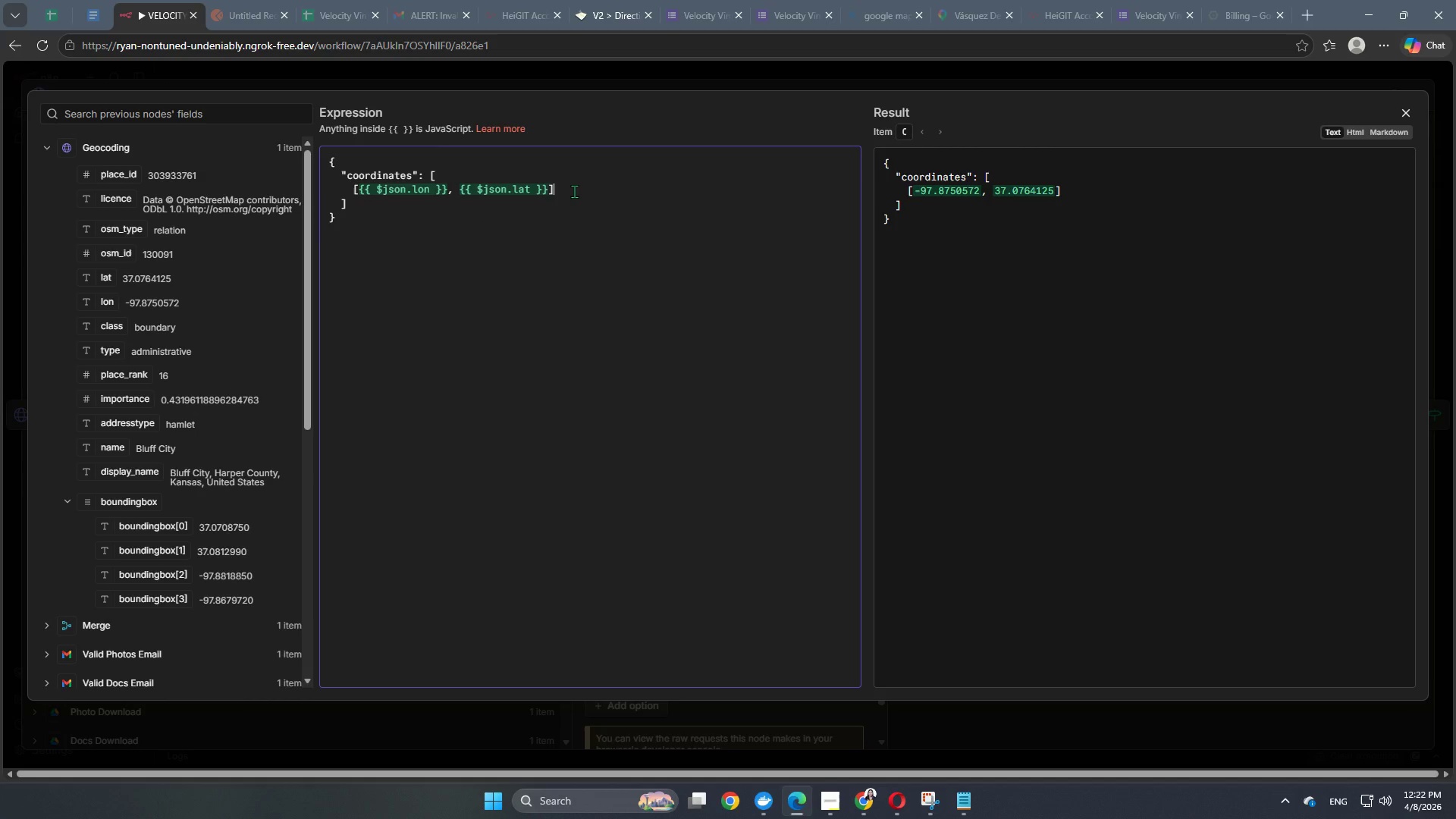 
key(Comma)
 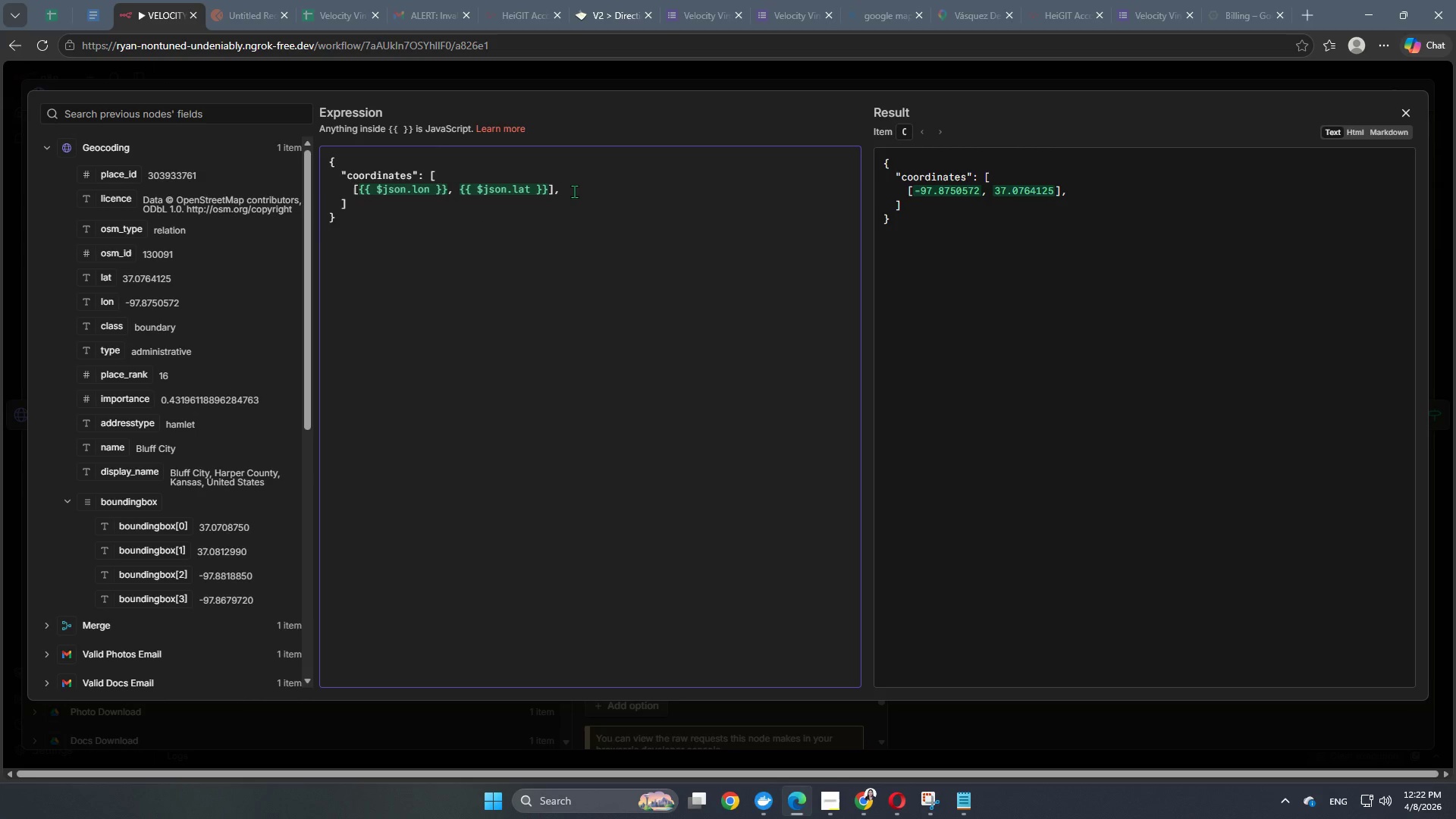 
key(Enter)
 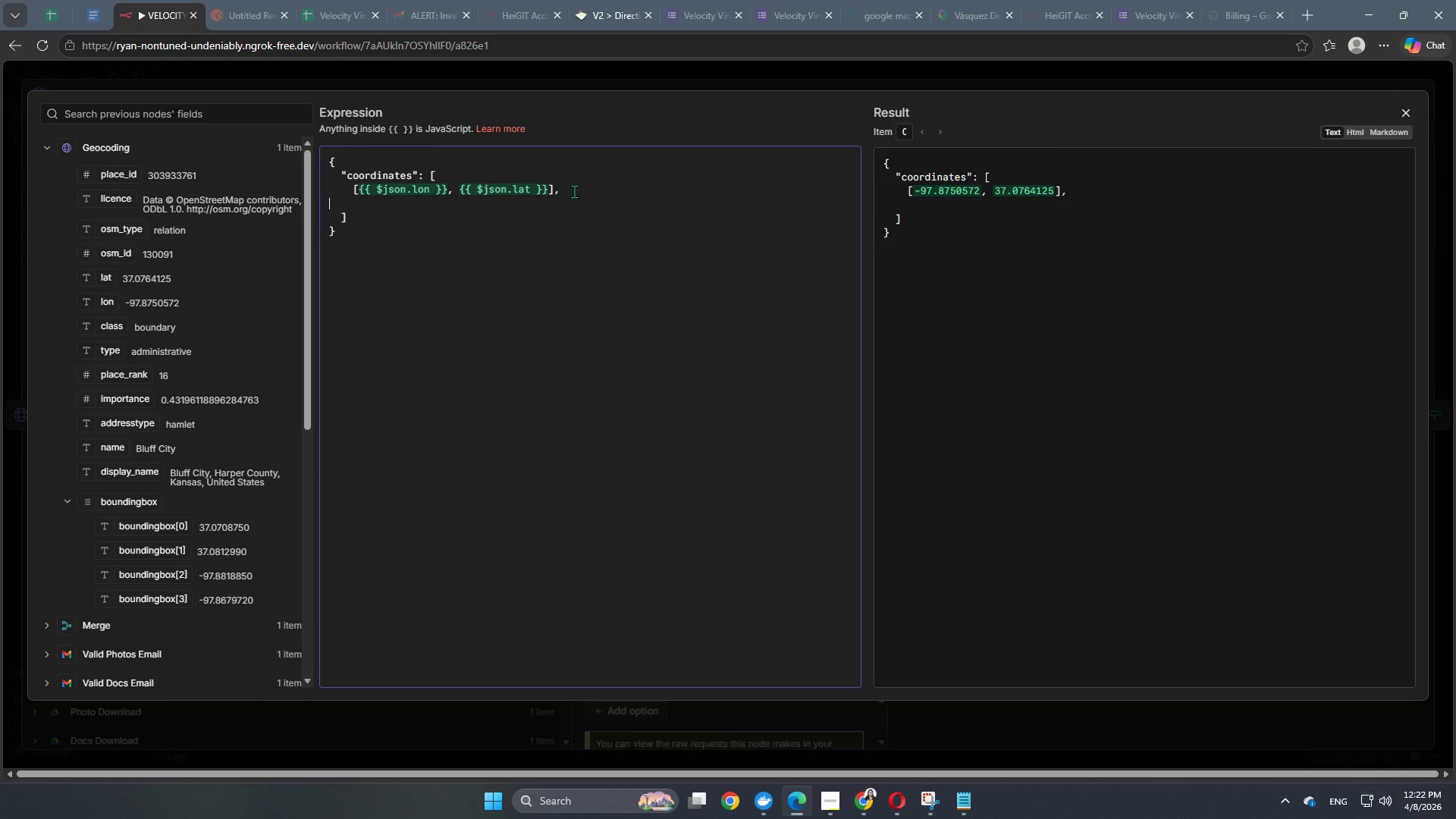 
key(Tab)
 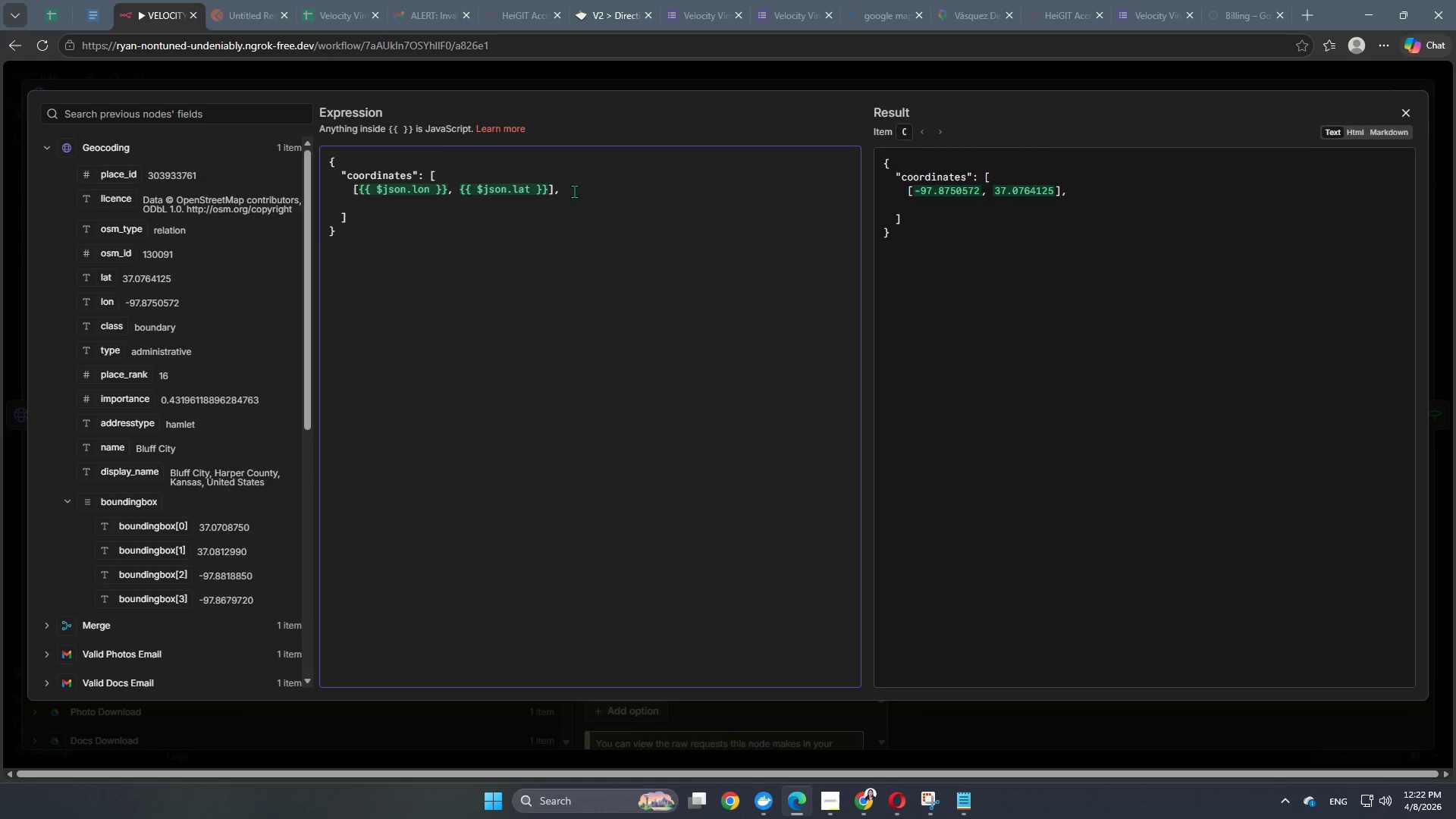 
key(Tab)
 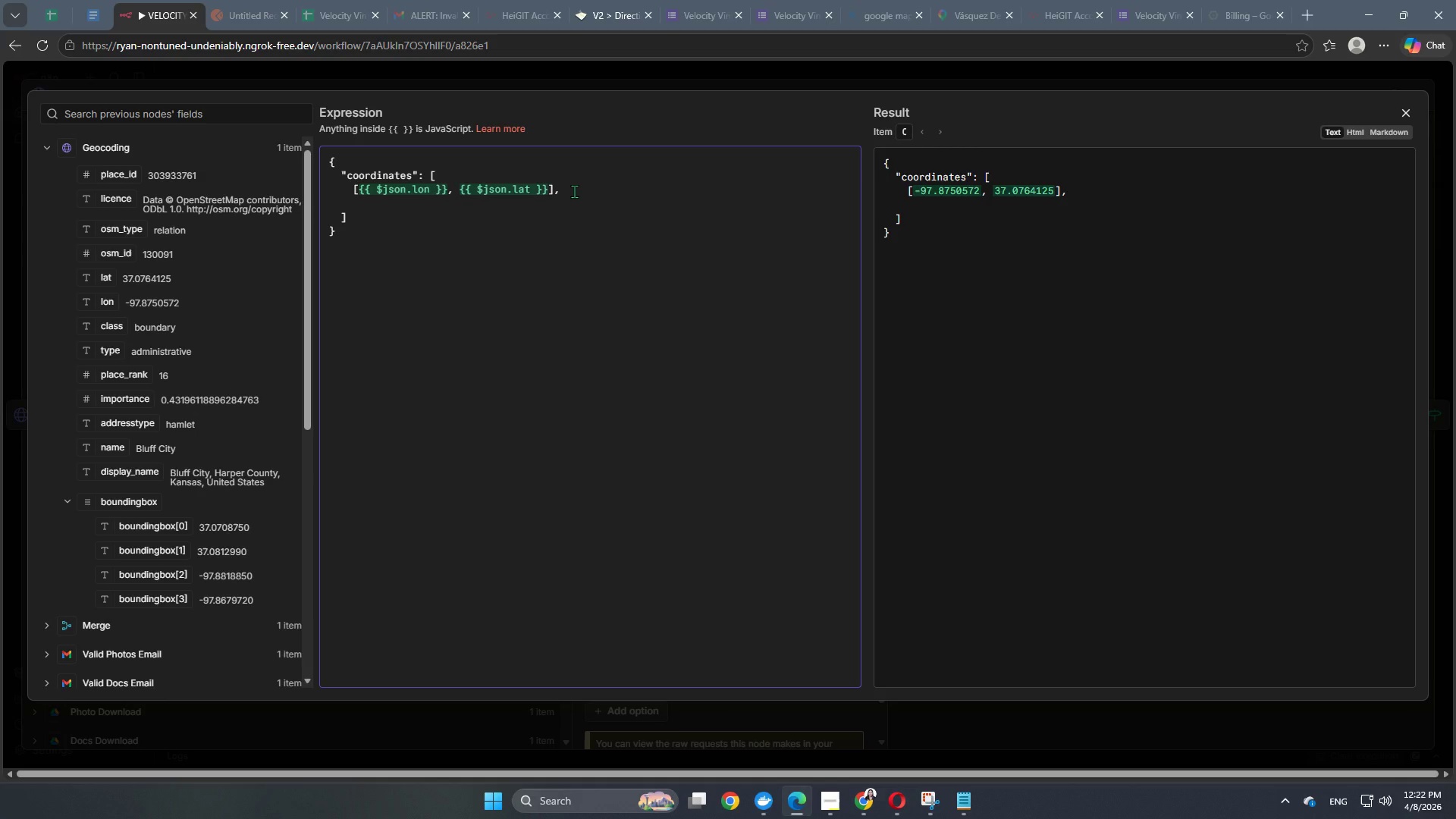 
key(BracketLeft)
 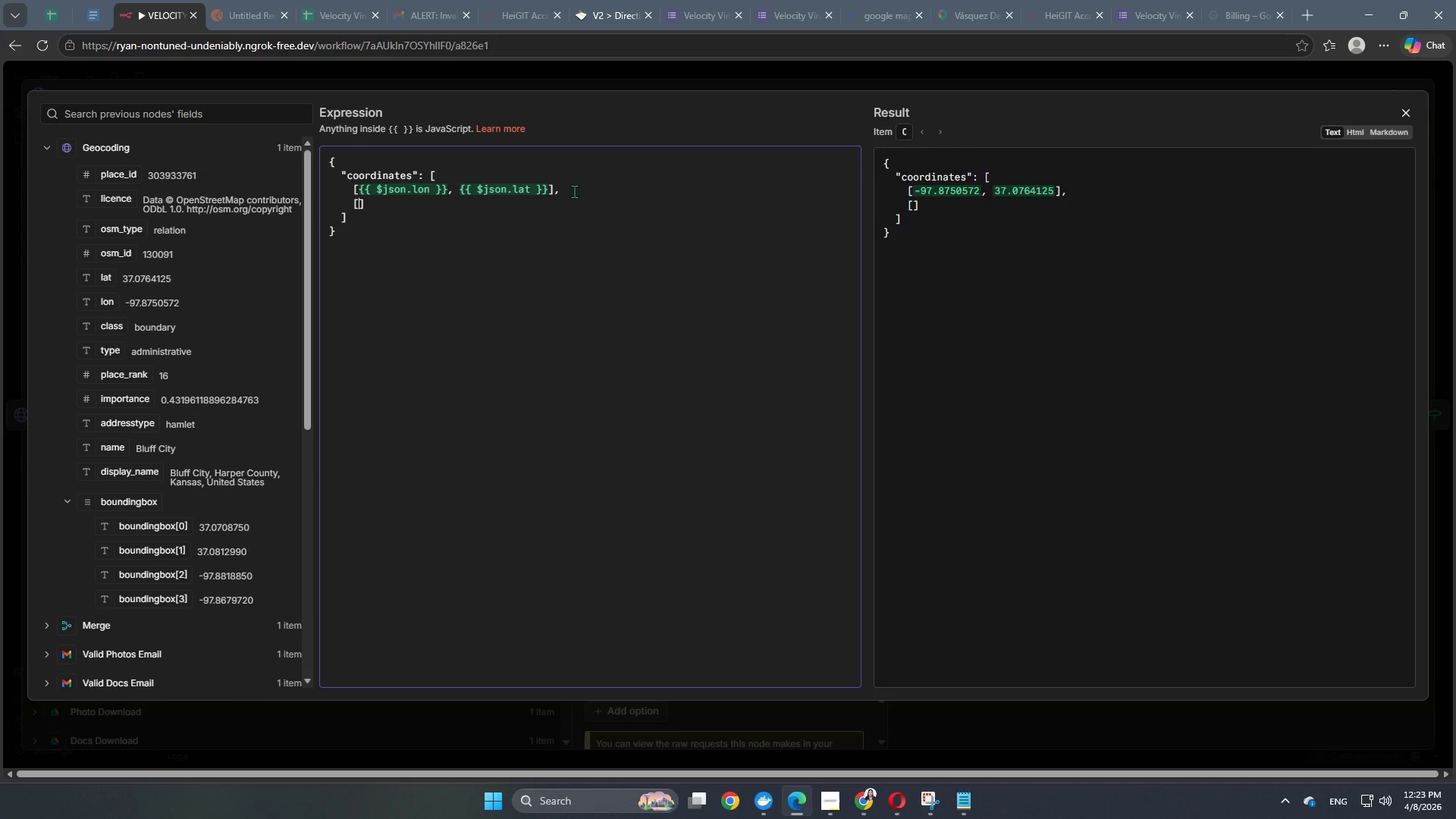 
wait(63.12)
 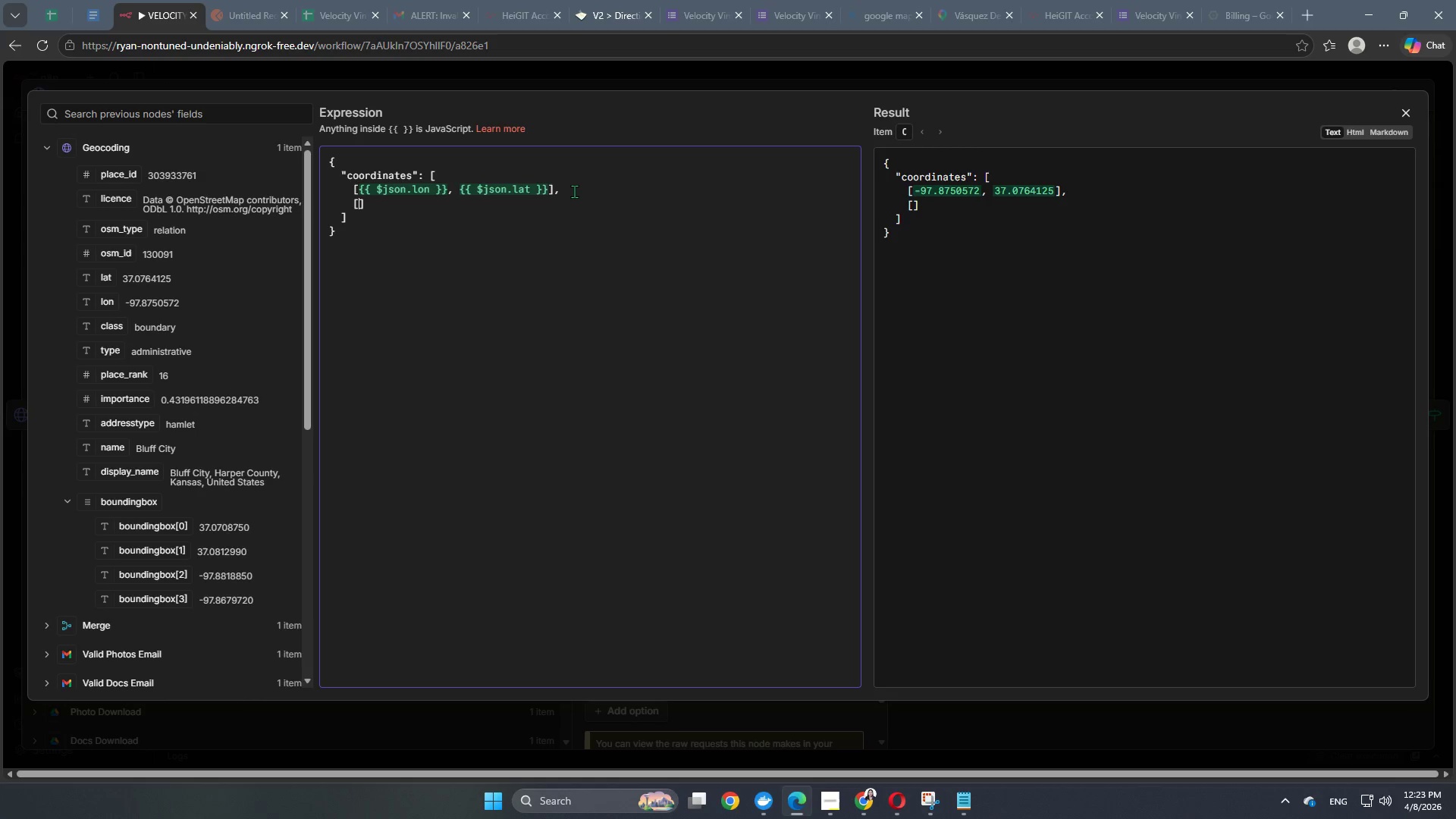 
scroll: coordinate [170, 475], scroll_direction: down, amount: 3.0
 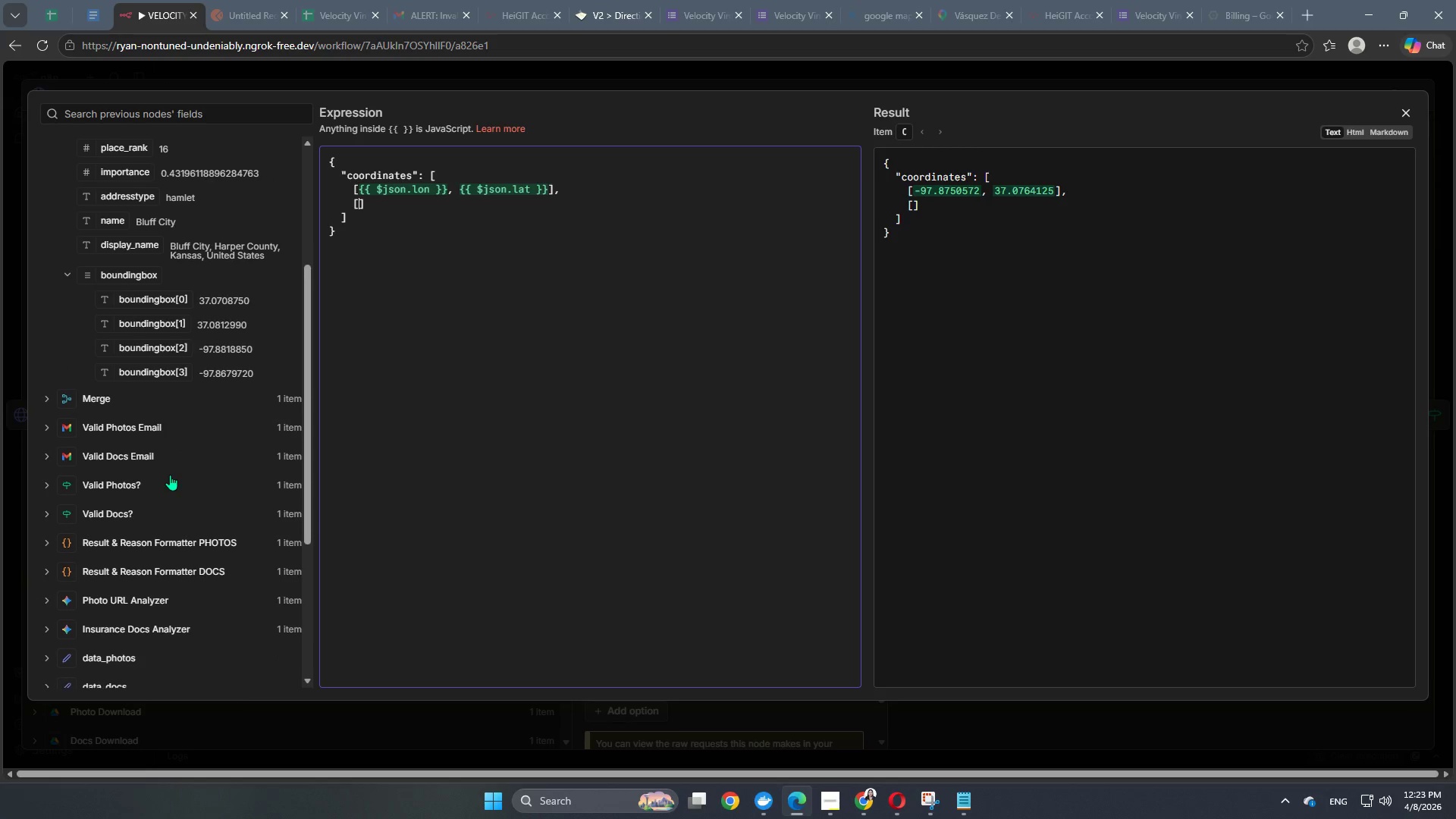 
scroll: coordinate [170, 475], scroll_direction: up, amount: 6.0
 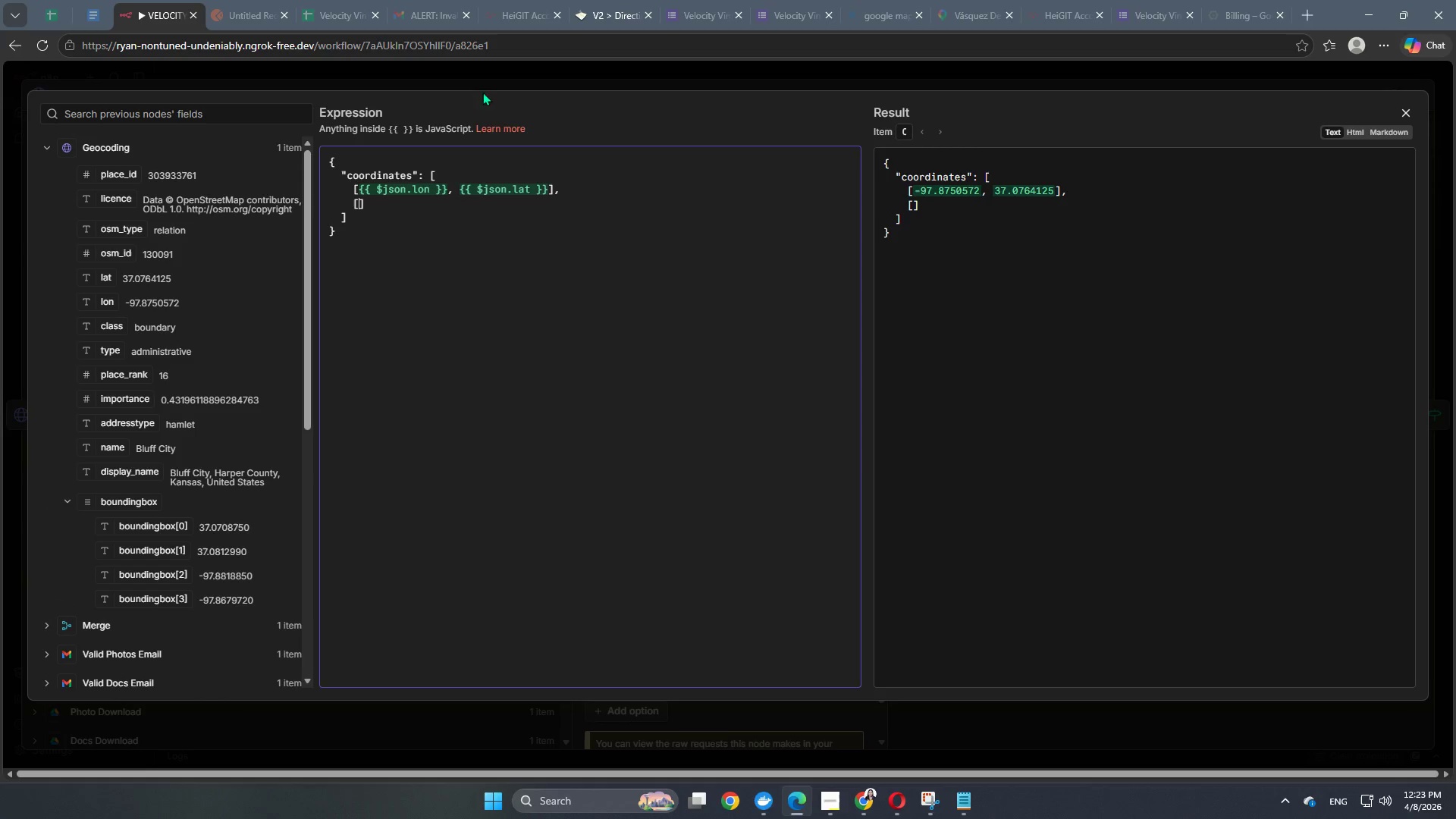 
left_click([497, 83])
 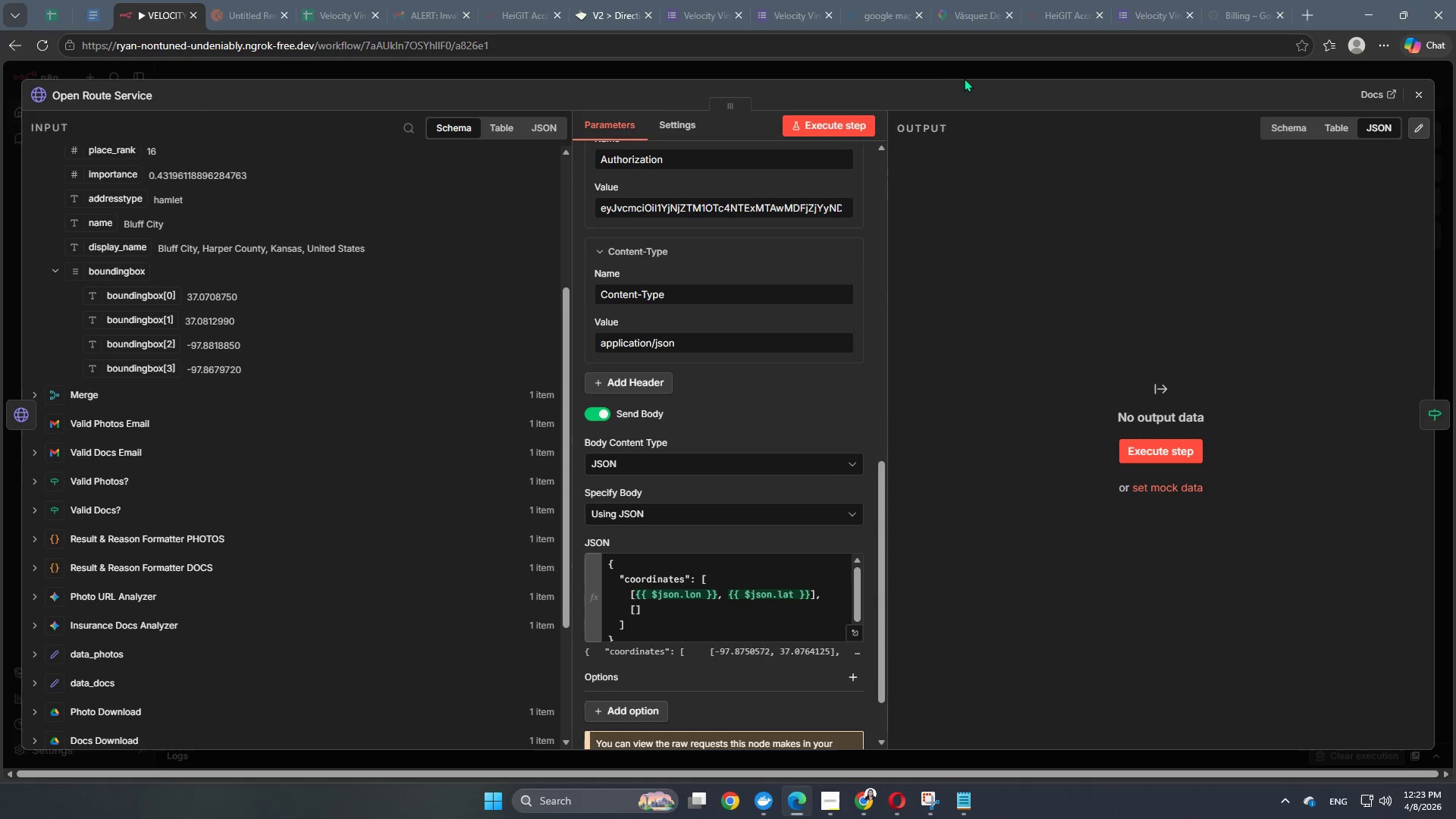 
left_click([975, 68])
 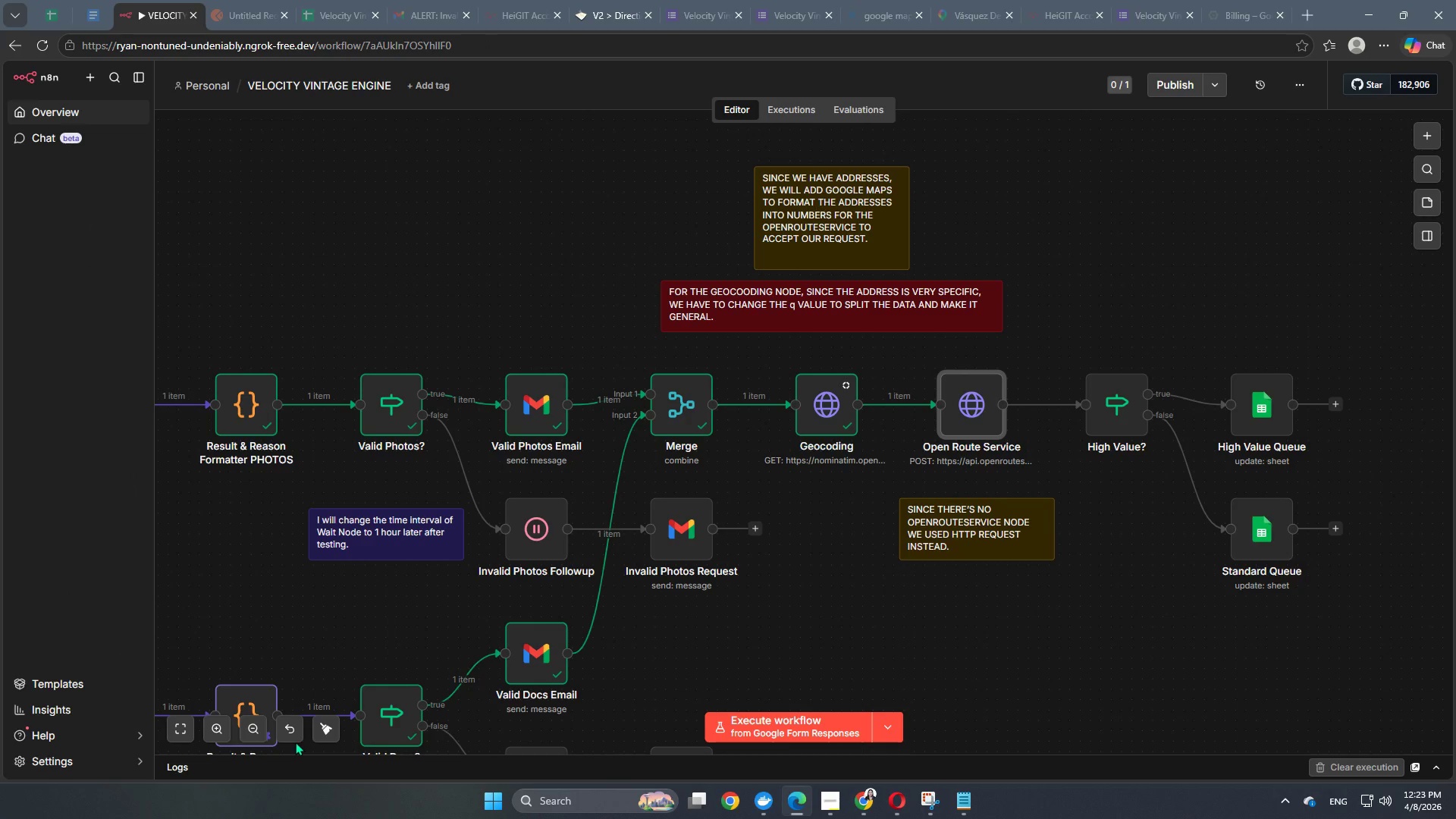 
left_click([177, 734])
 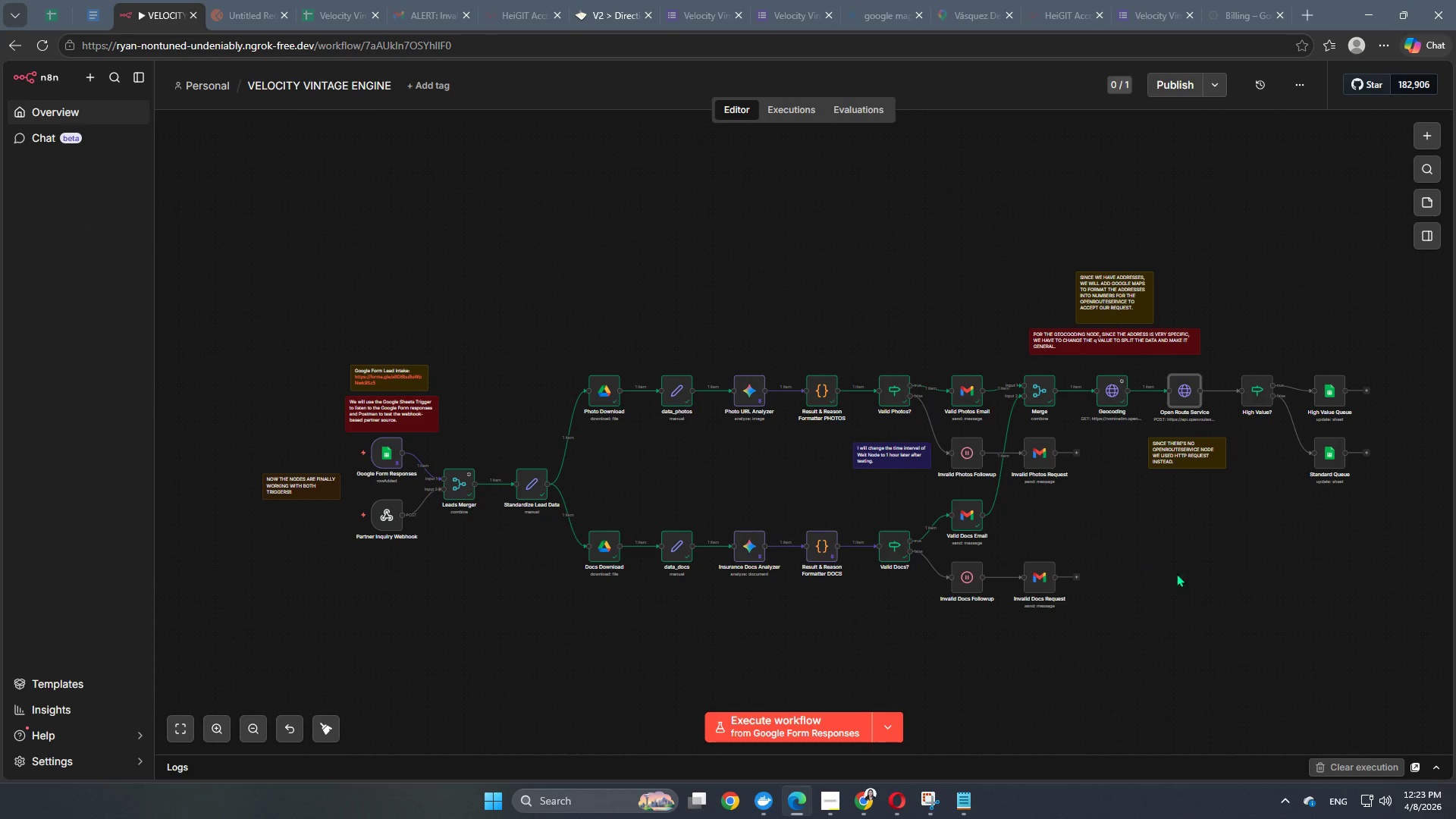 
hold_key(key=Space, duration=1.22)
 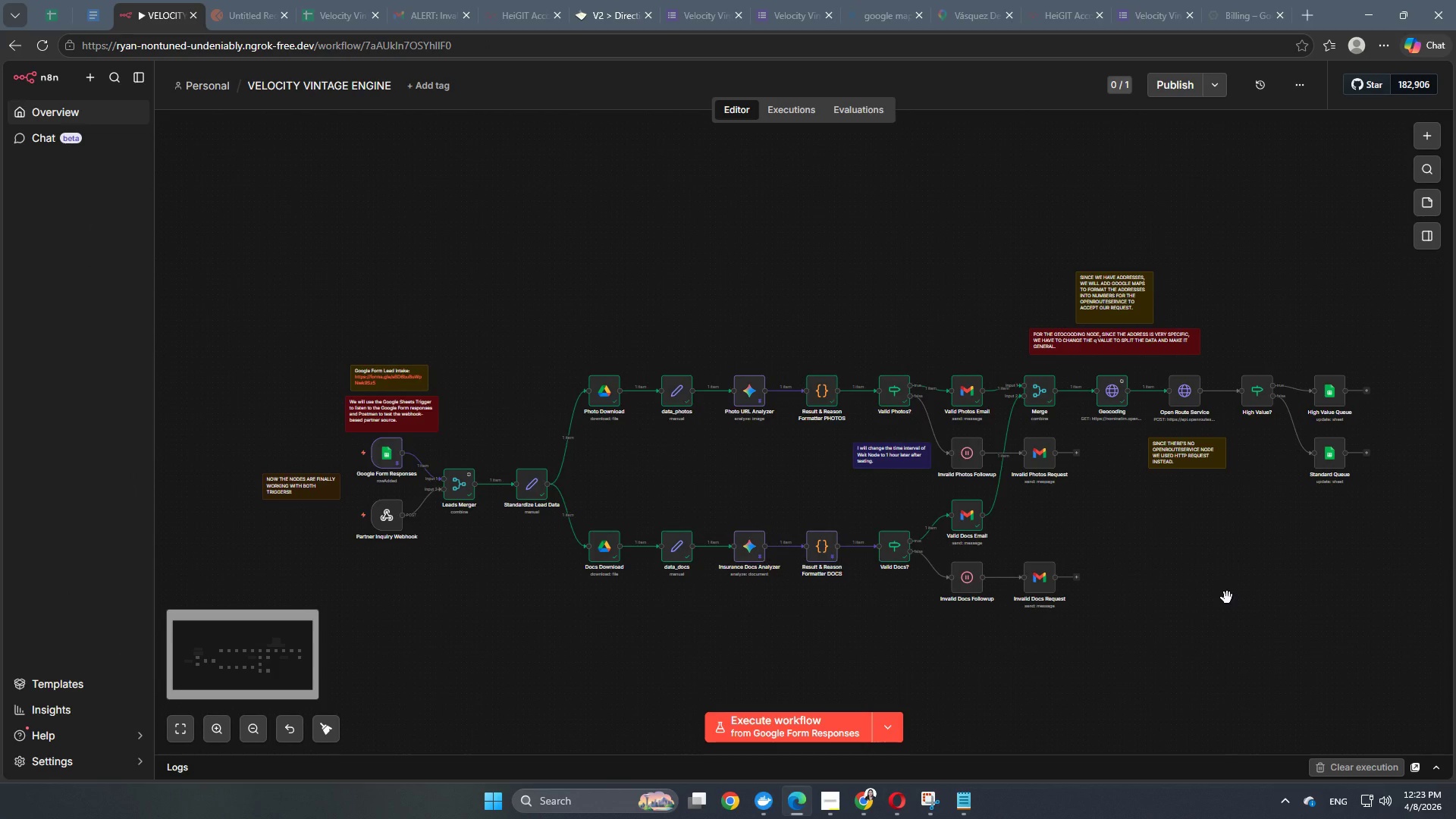 
left_click([1227, 598])
 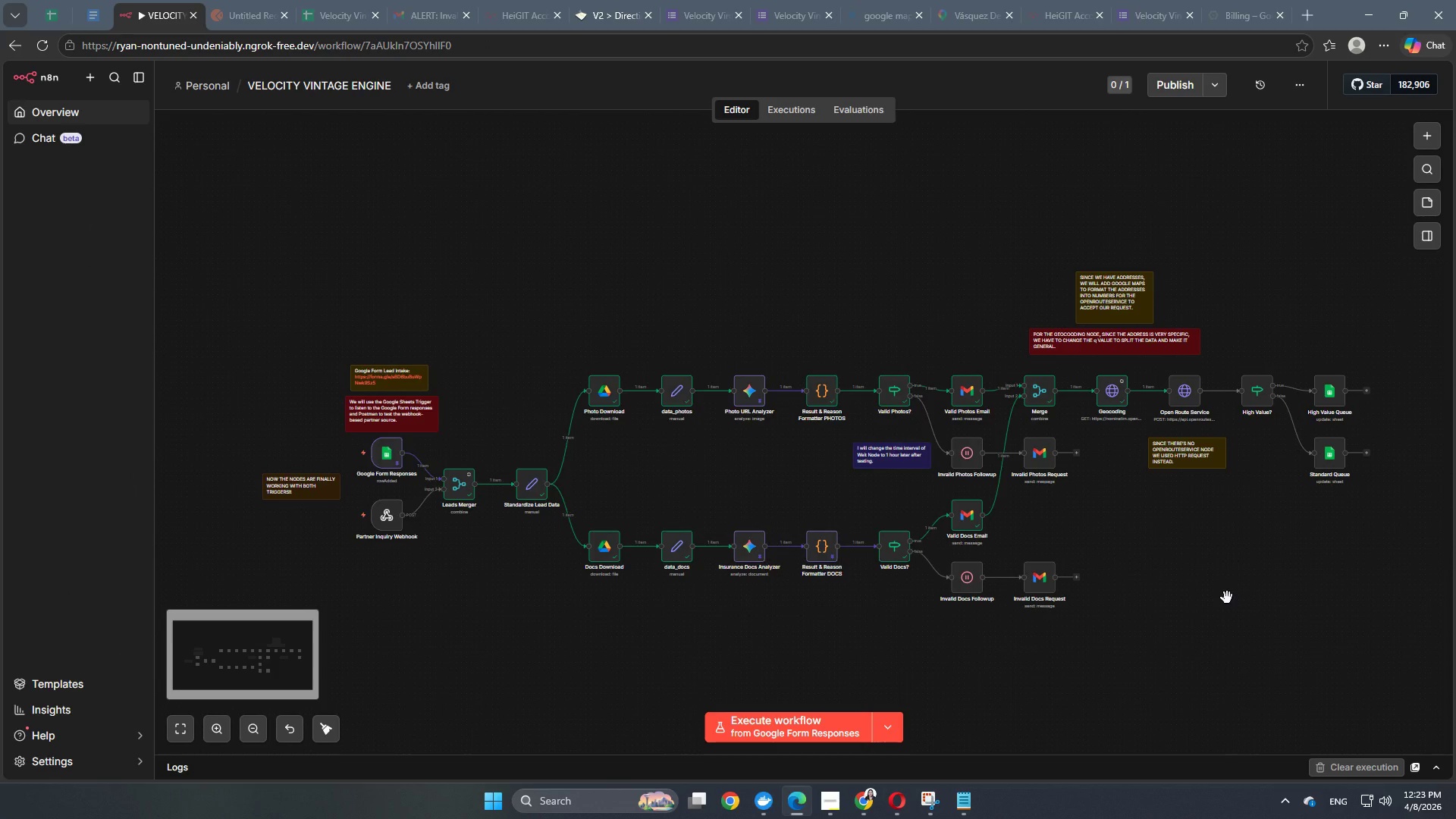 
scroll: coordinate [1228, 607], scroll_direction: up, amount: 4.0
 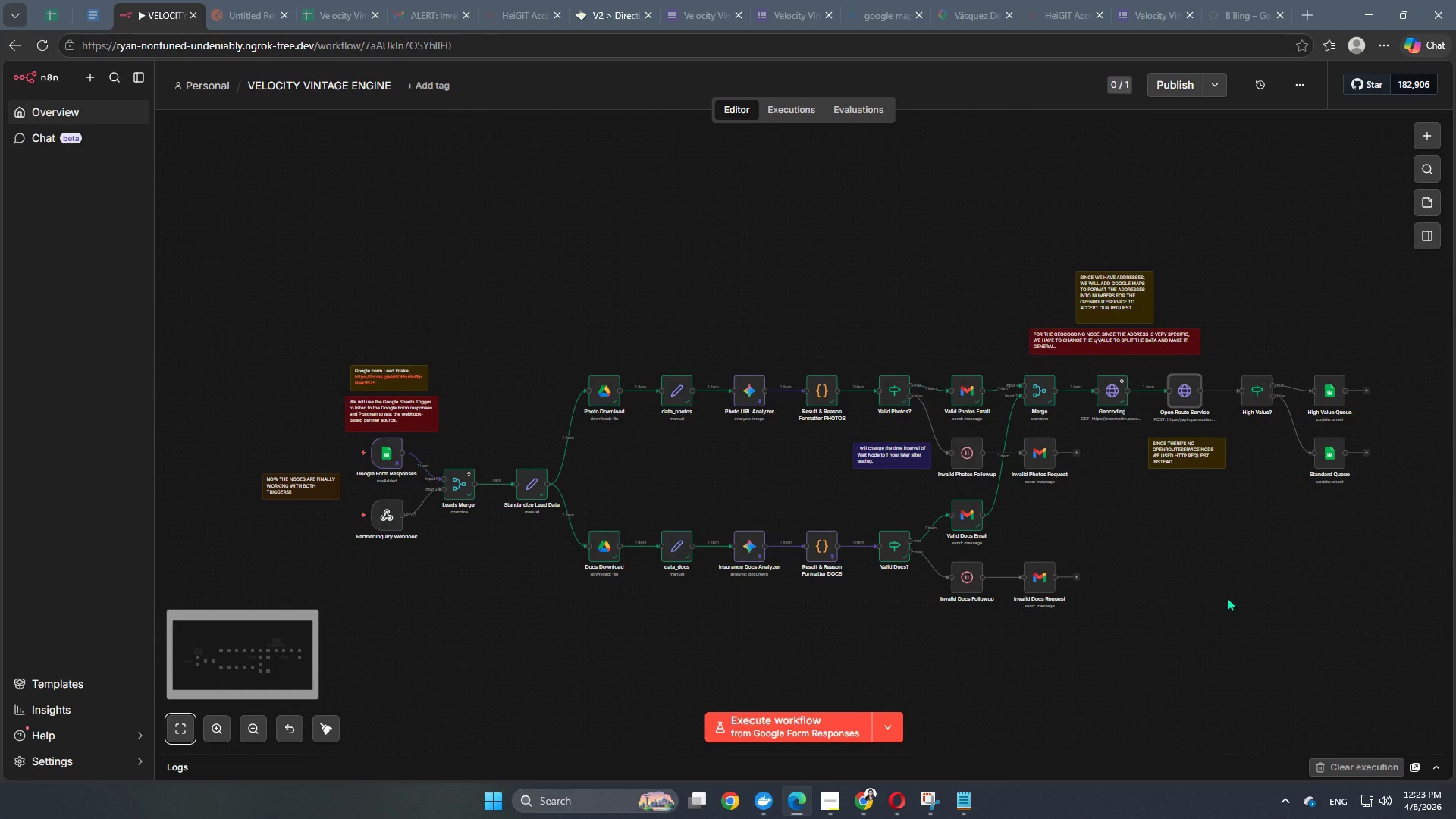 
hold_key(key=Space, duration=0.94)
 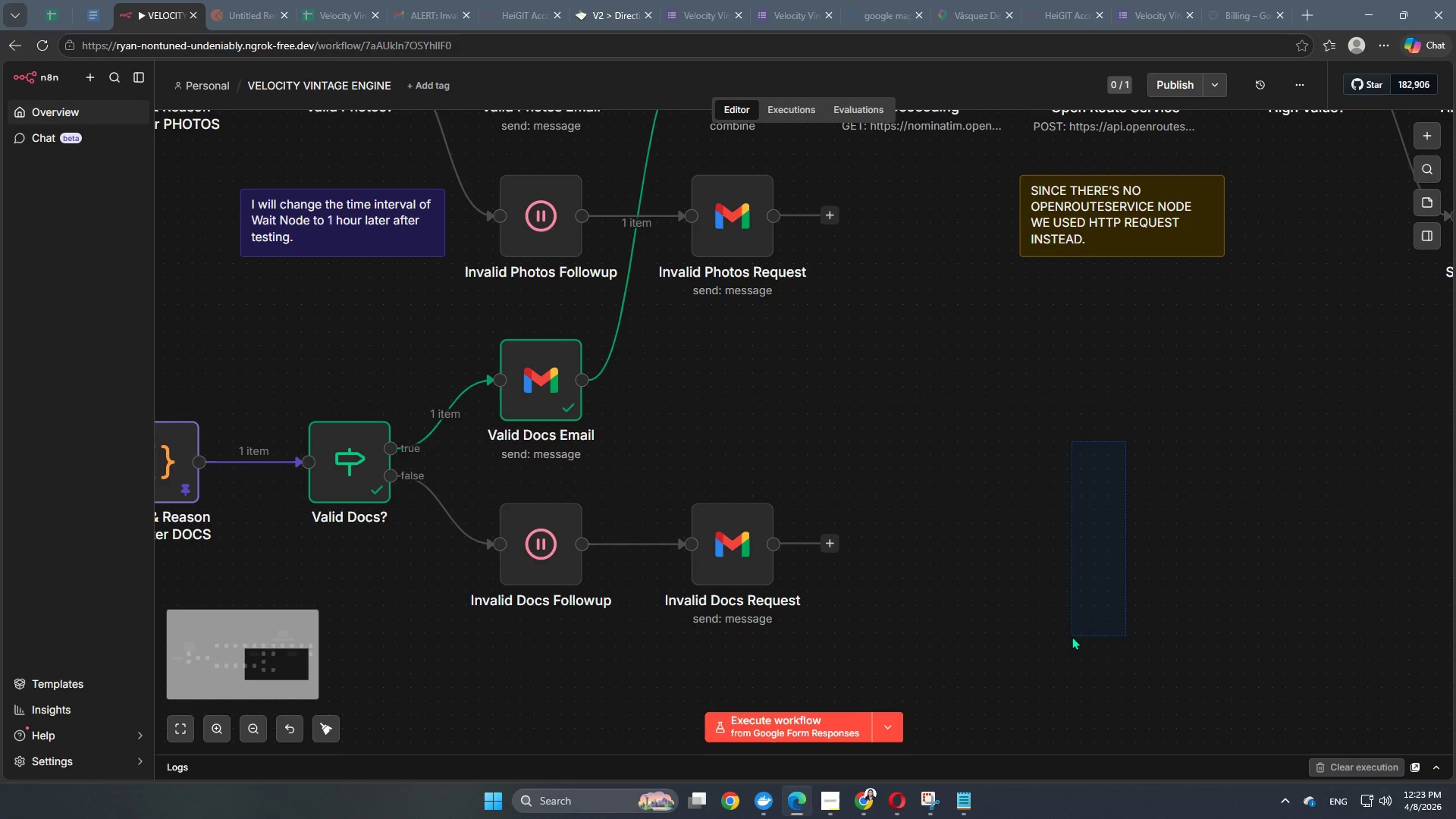 
hold_key(key=Space, duration=1.5)
 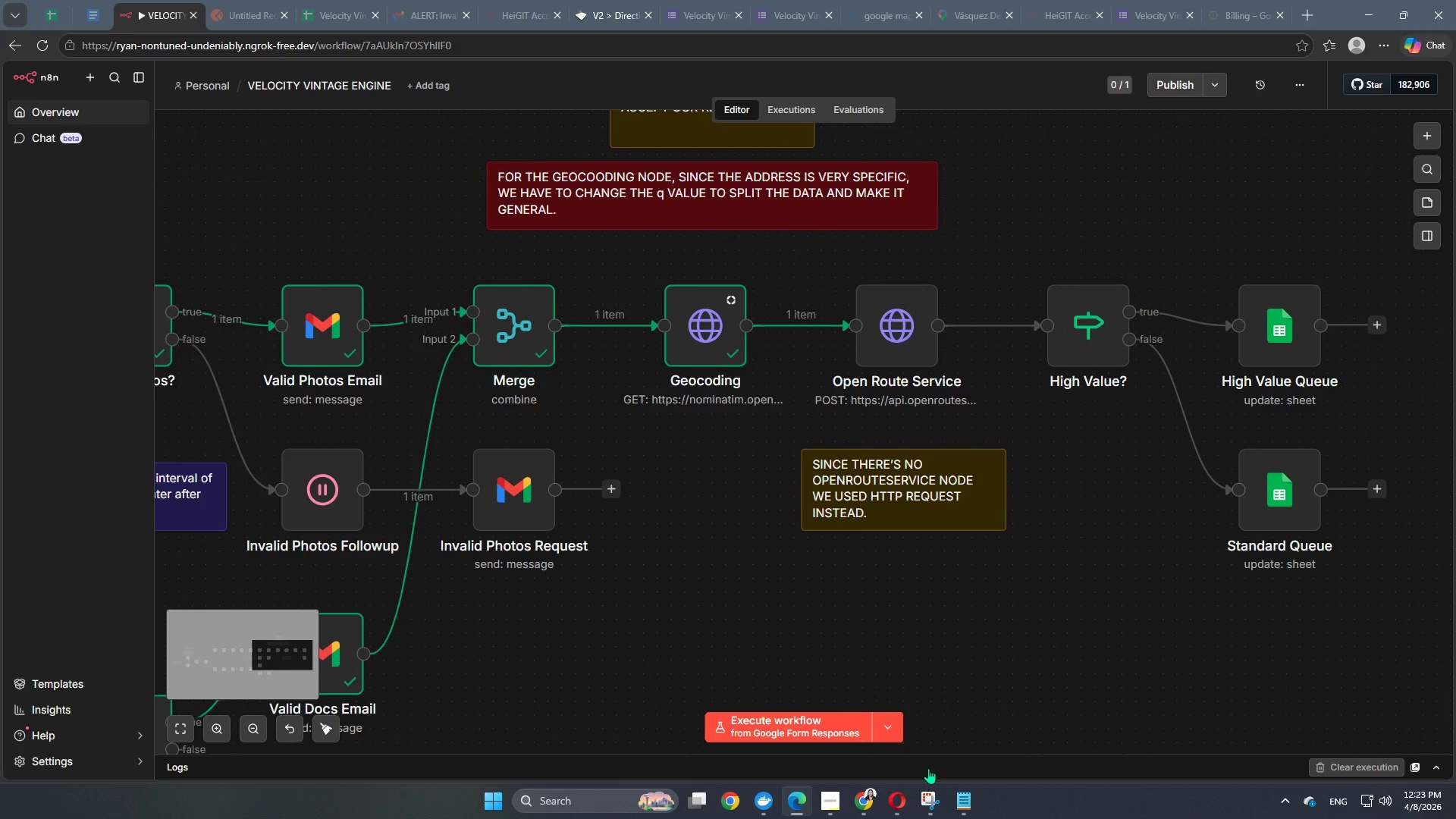 
scroll: coordinate [1227, 598], scroll_direction: up, amount: 7.0
 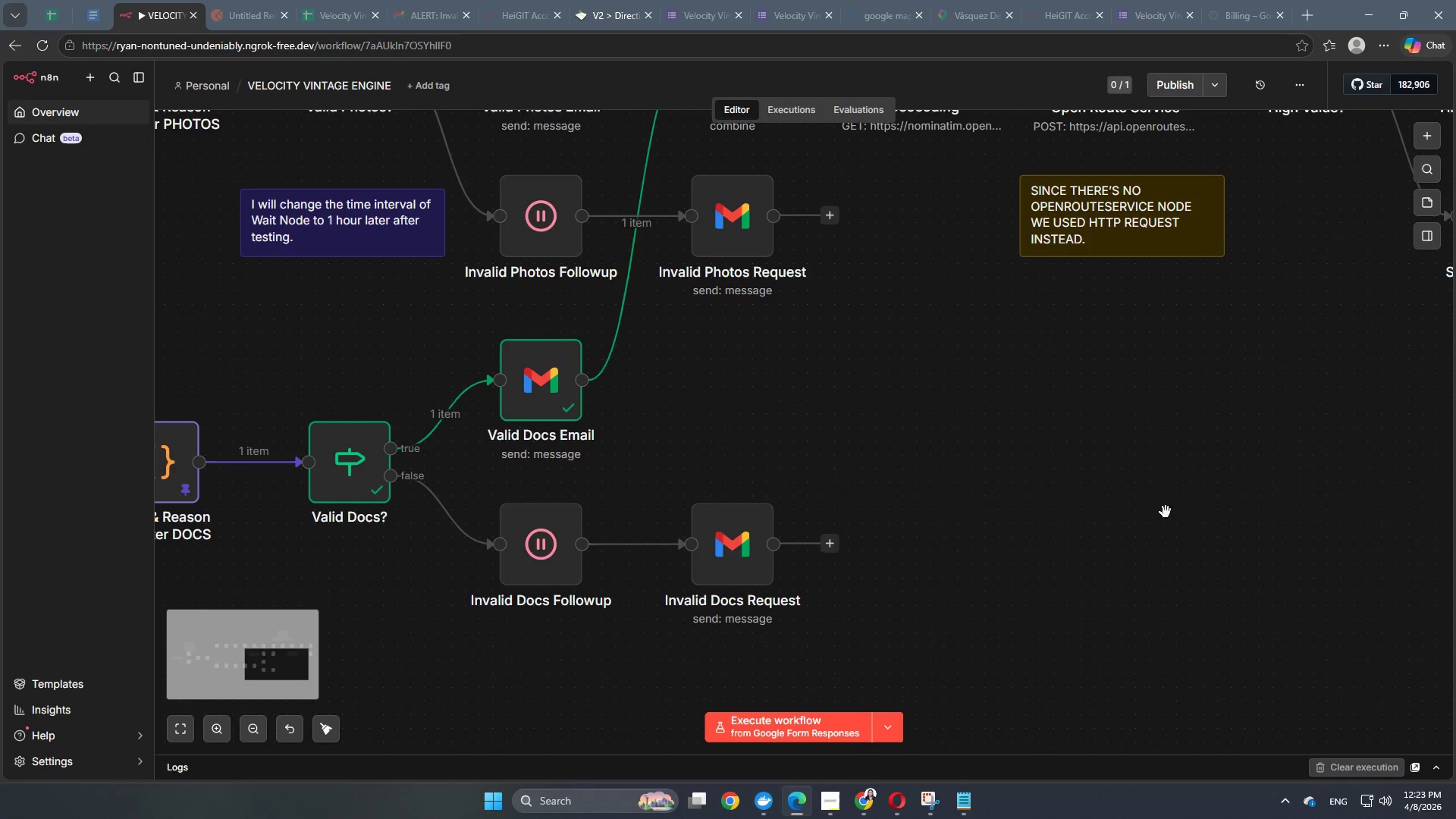 
left_click_drag(start_coordinate=[1126, 441], to_coordinate=[1072, 636])
 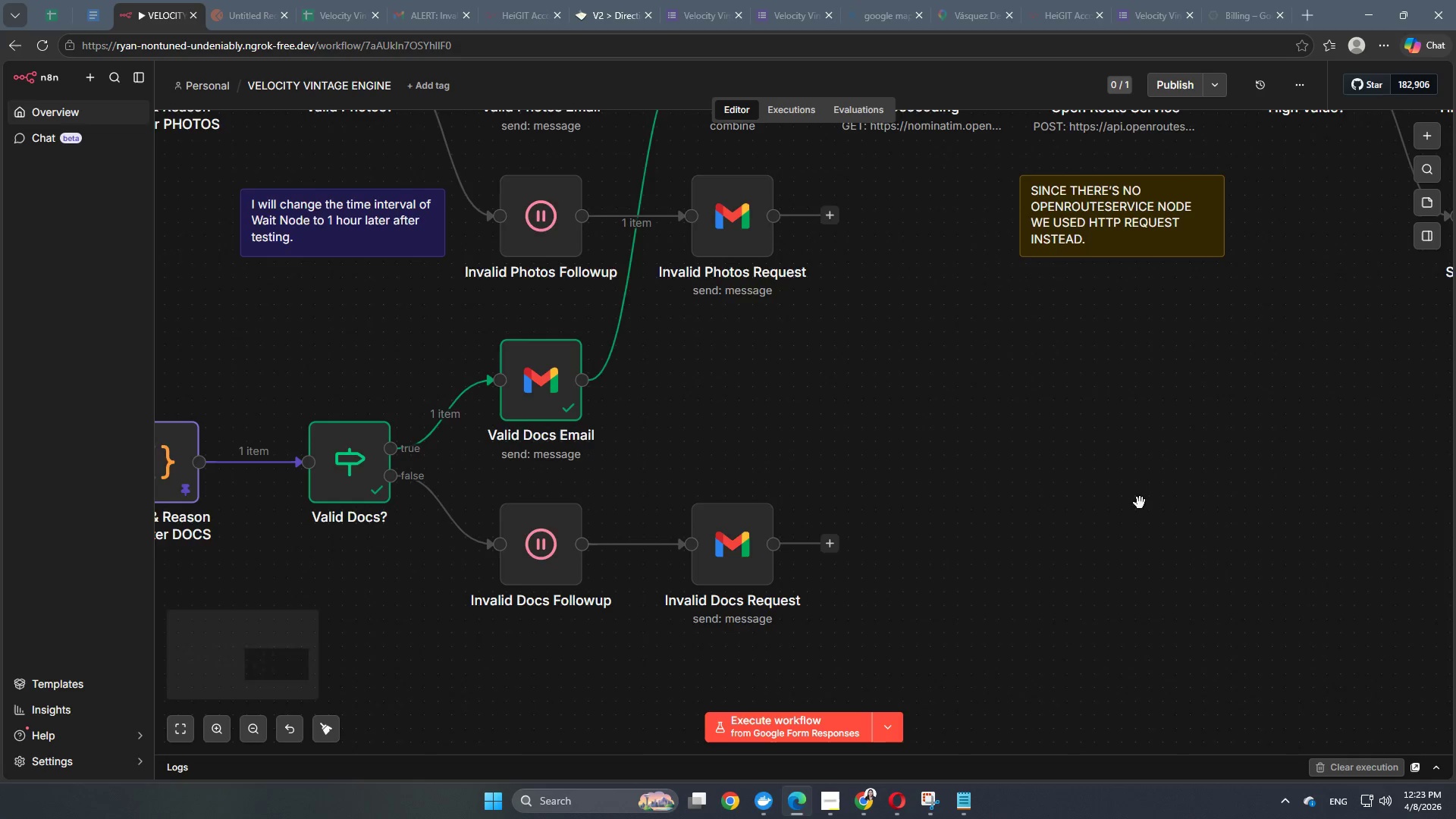 
left_click_drag(start_coordinate=[1140, 503], to_coordinate=[921, 777])
 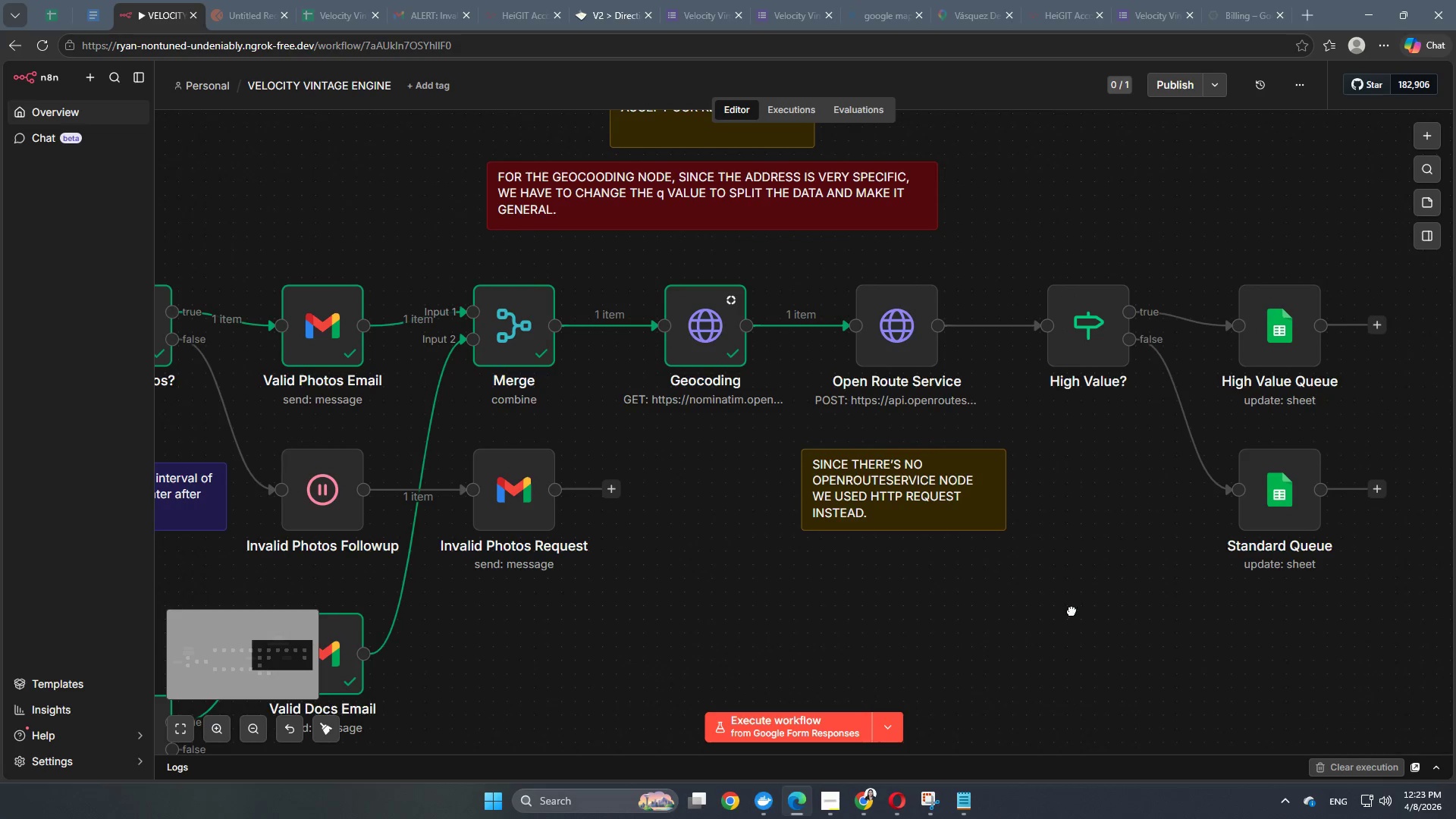 
hold_key(key=Space, duration=0.75)
 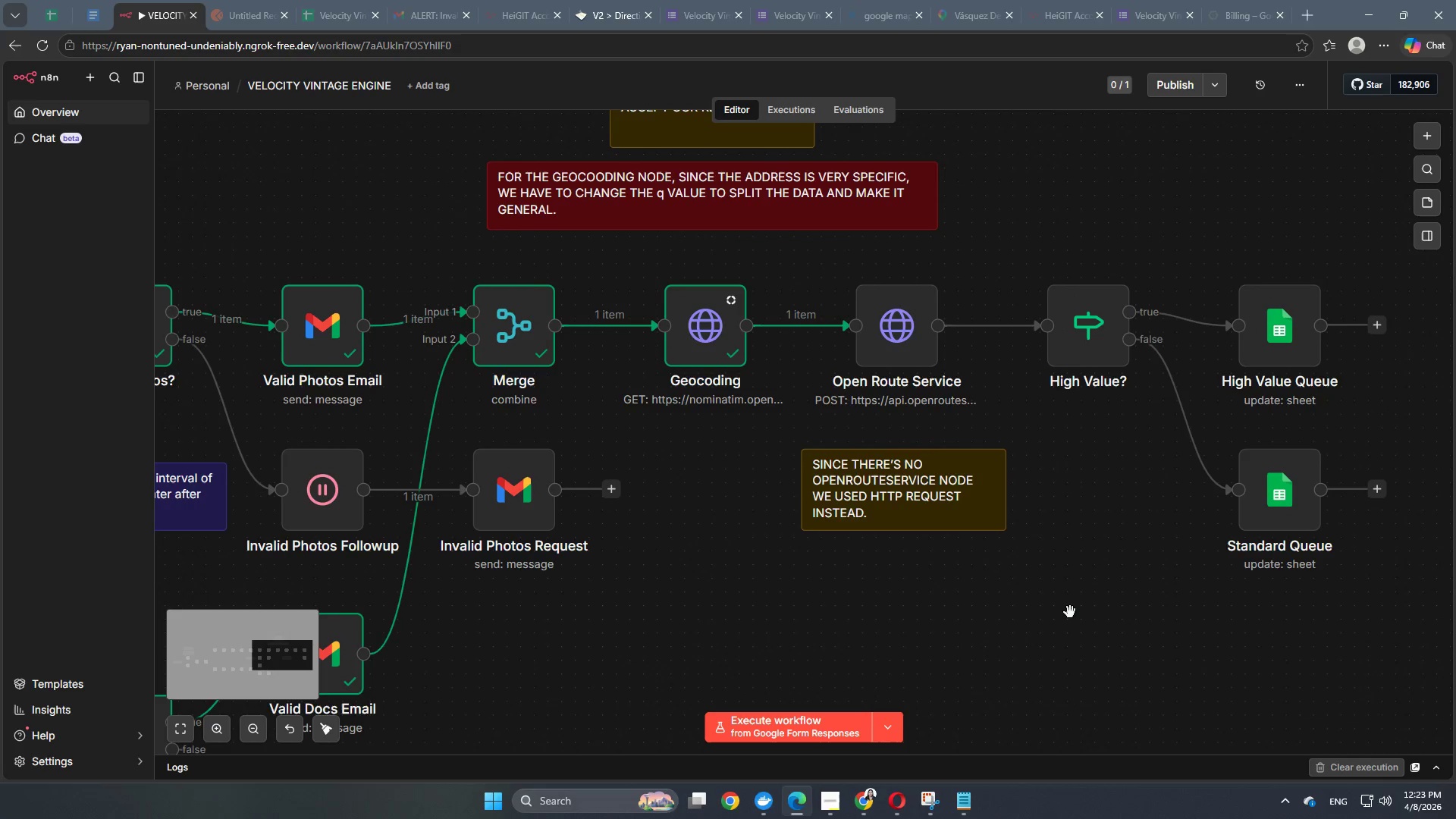 
hold_key(key=Space, duration=1.28)
 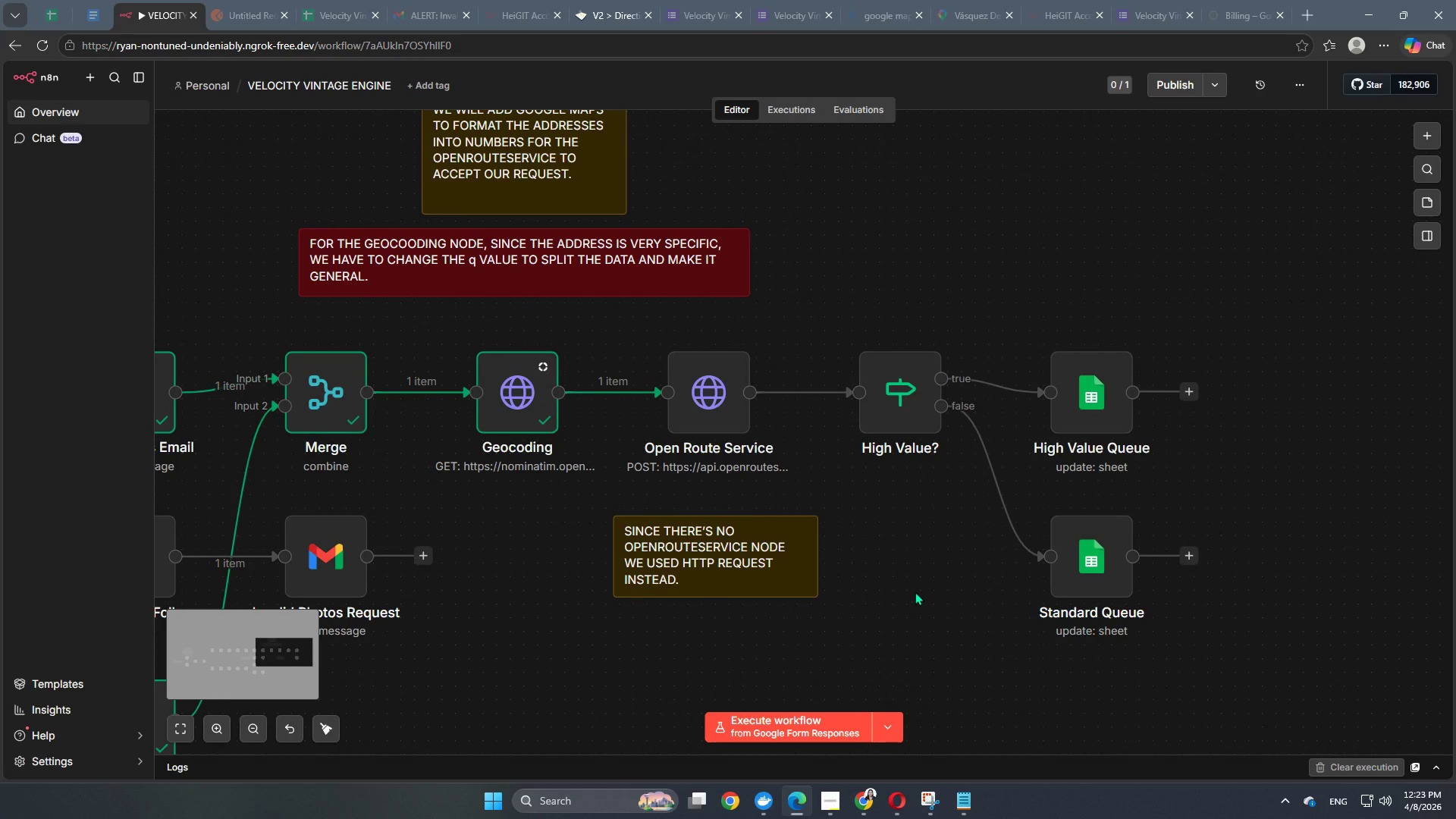 
left_click_drag(start_coordinate=[1075, 606], to_coordinate=[887, 673])
 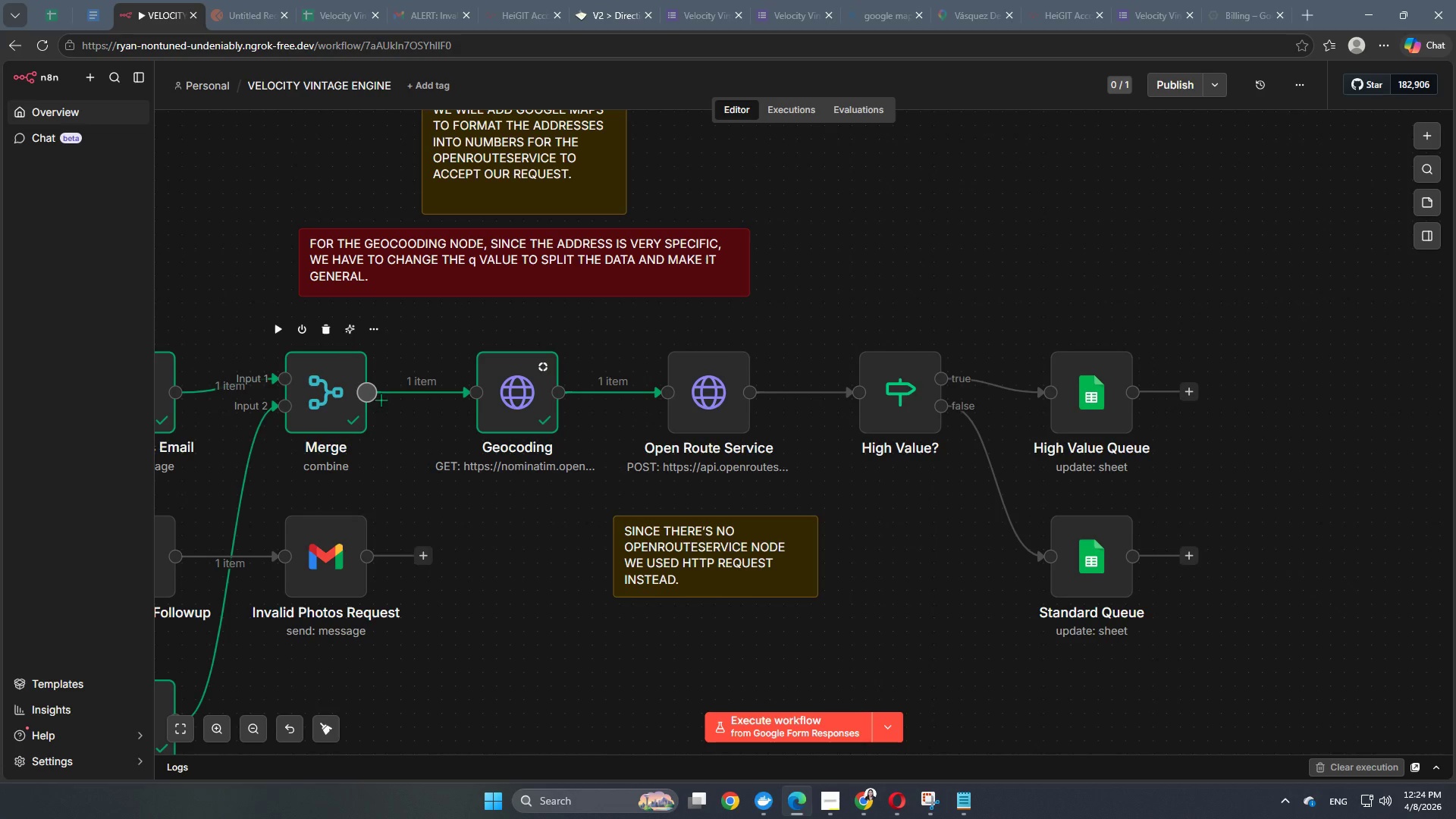 
wait(23.92)
 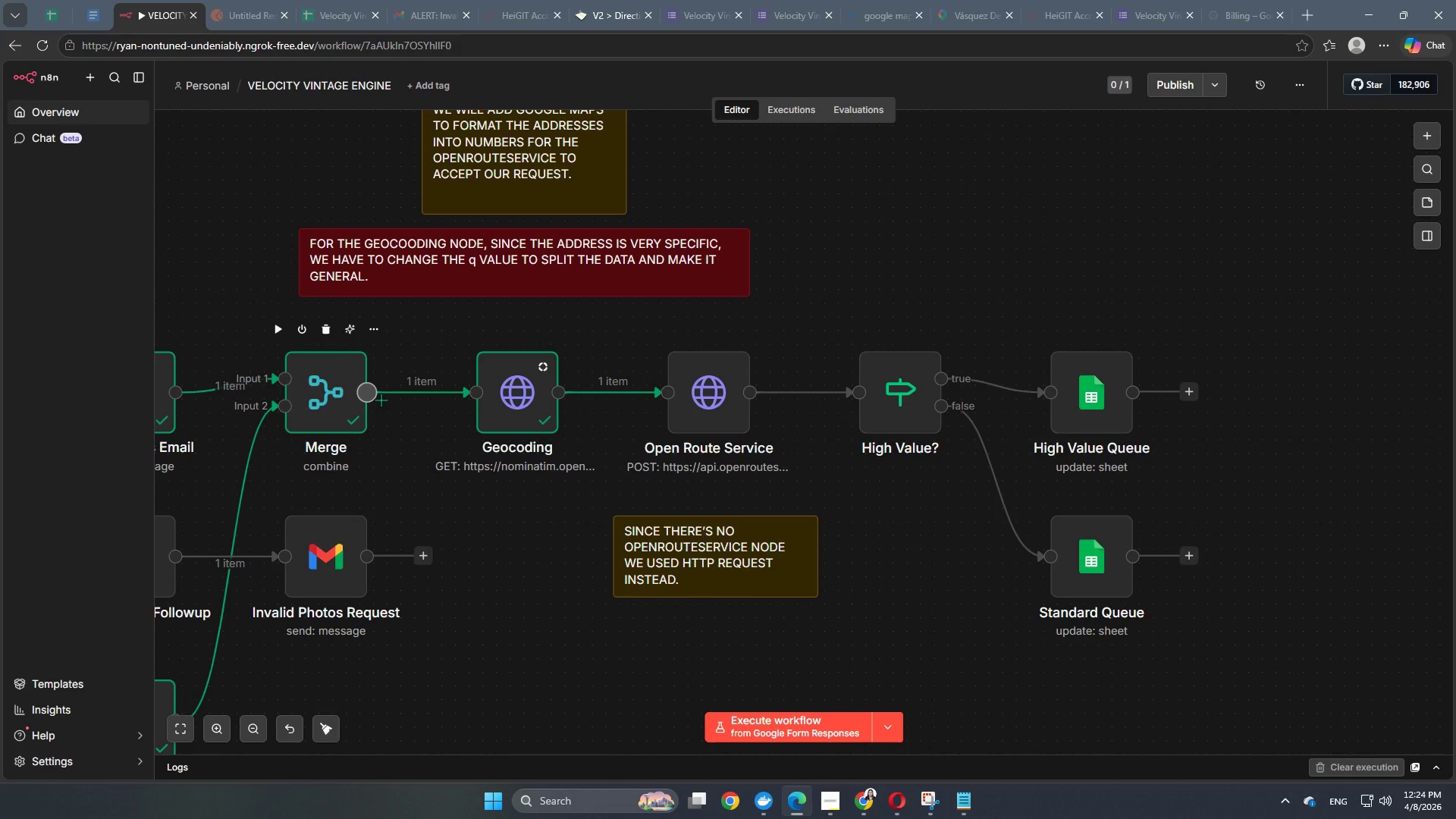 
left_click([566, 335])
 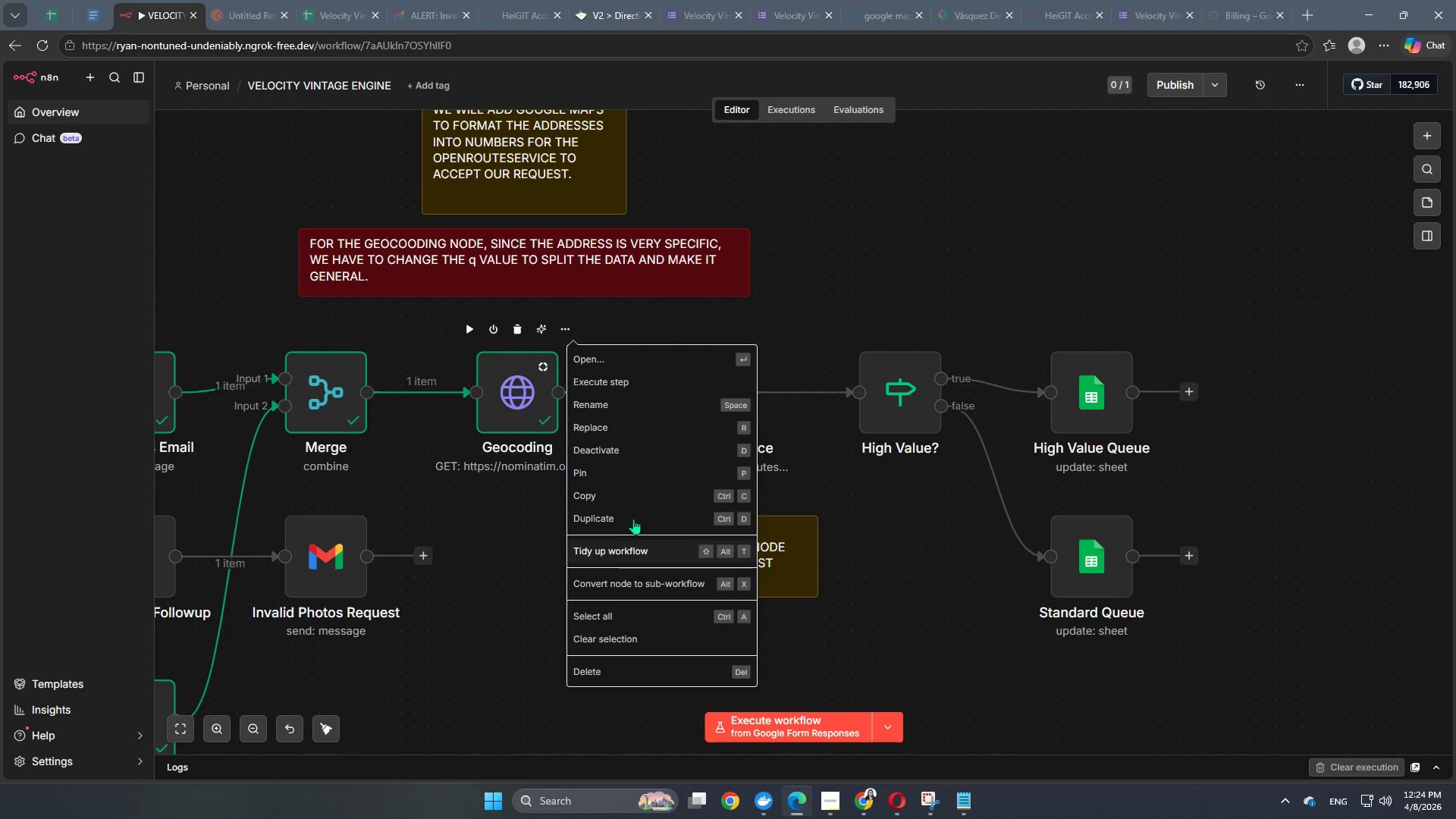 
left_click([624, 512])
 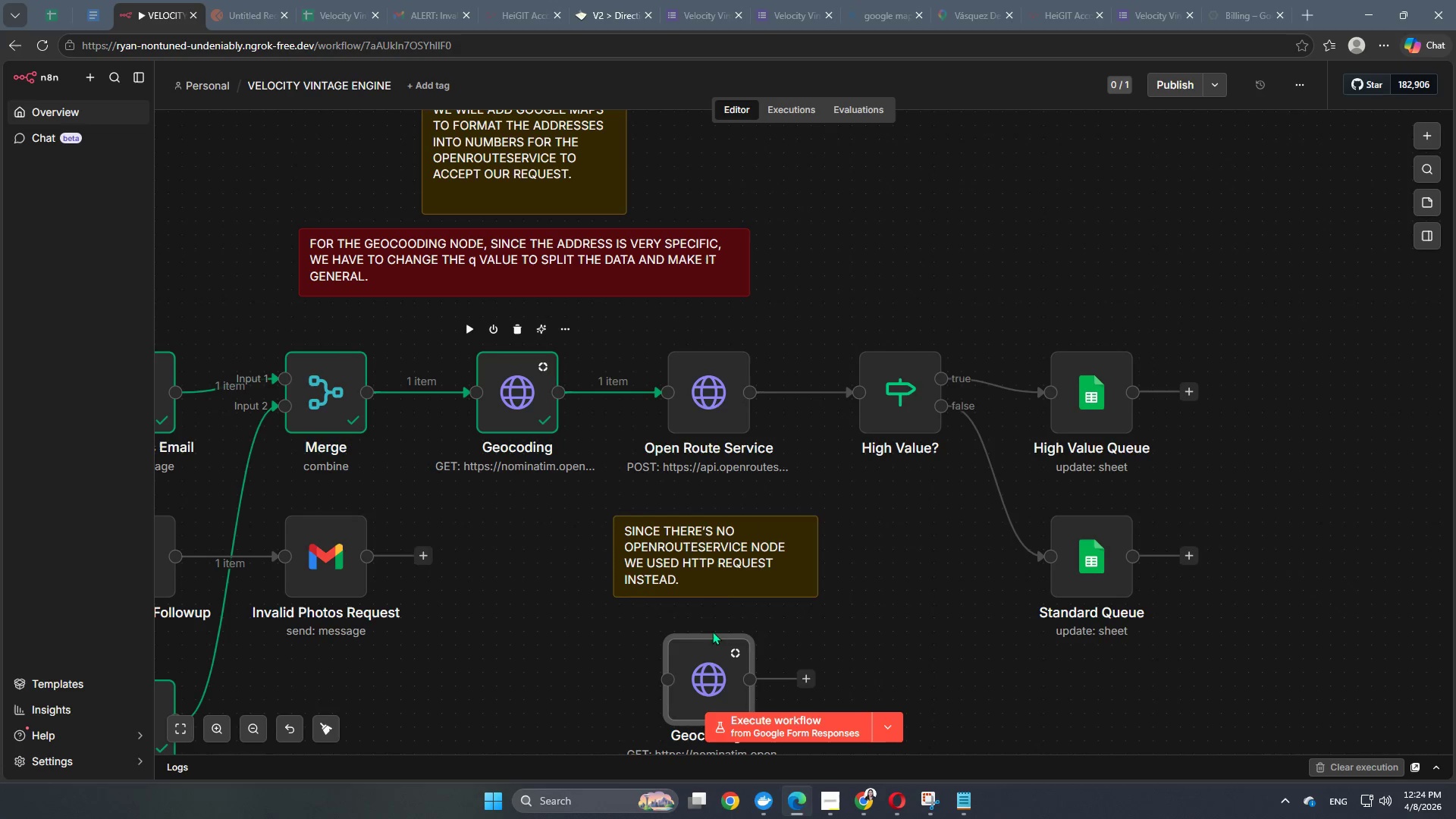 
left_click_drag(start_coordinate=[703, 664], to_coordinate=[556, 610])
 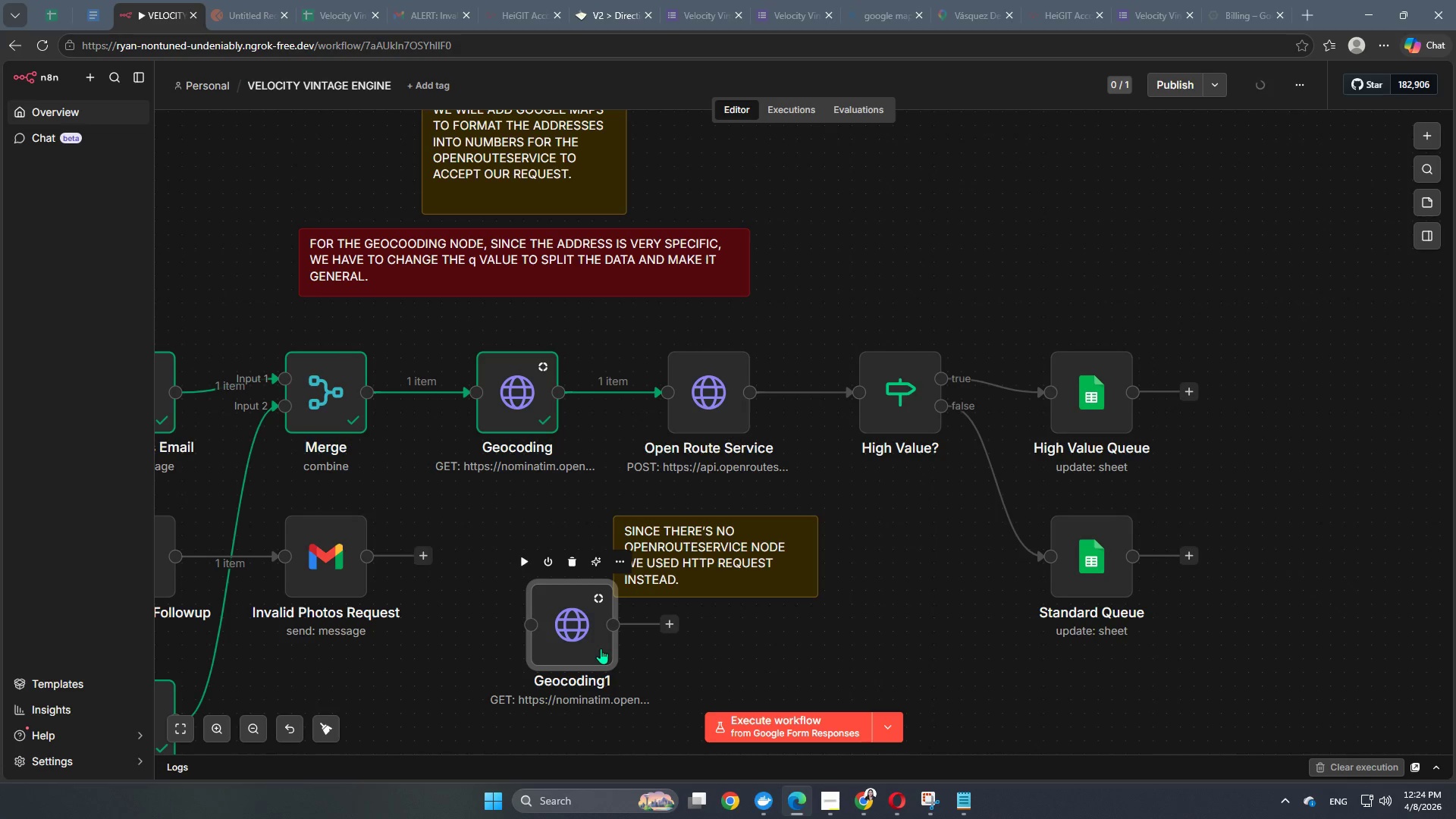 
double_click([601, 648])
 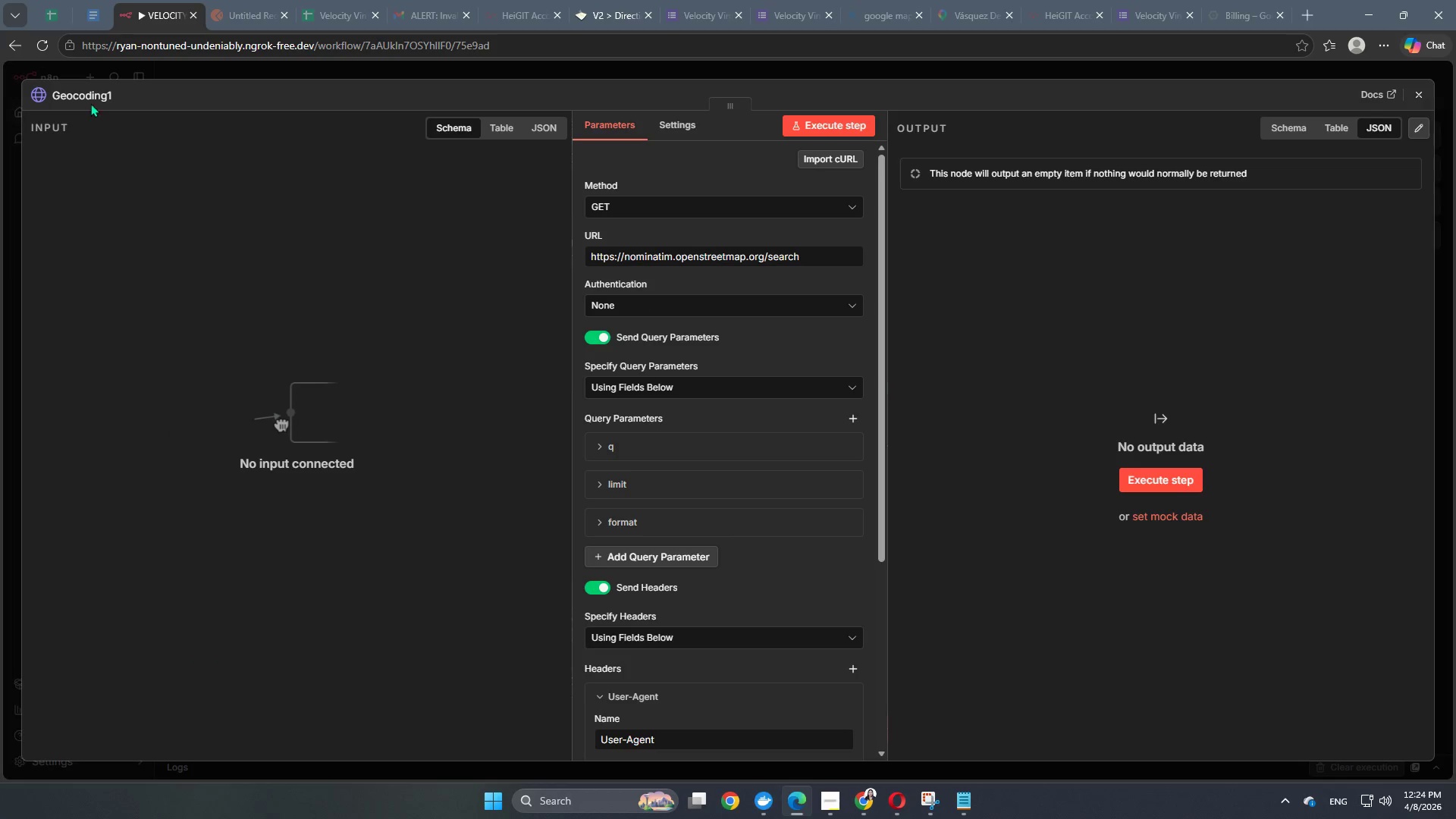 
left_click([102, 96])
 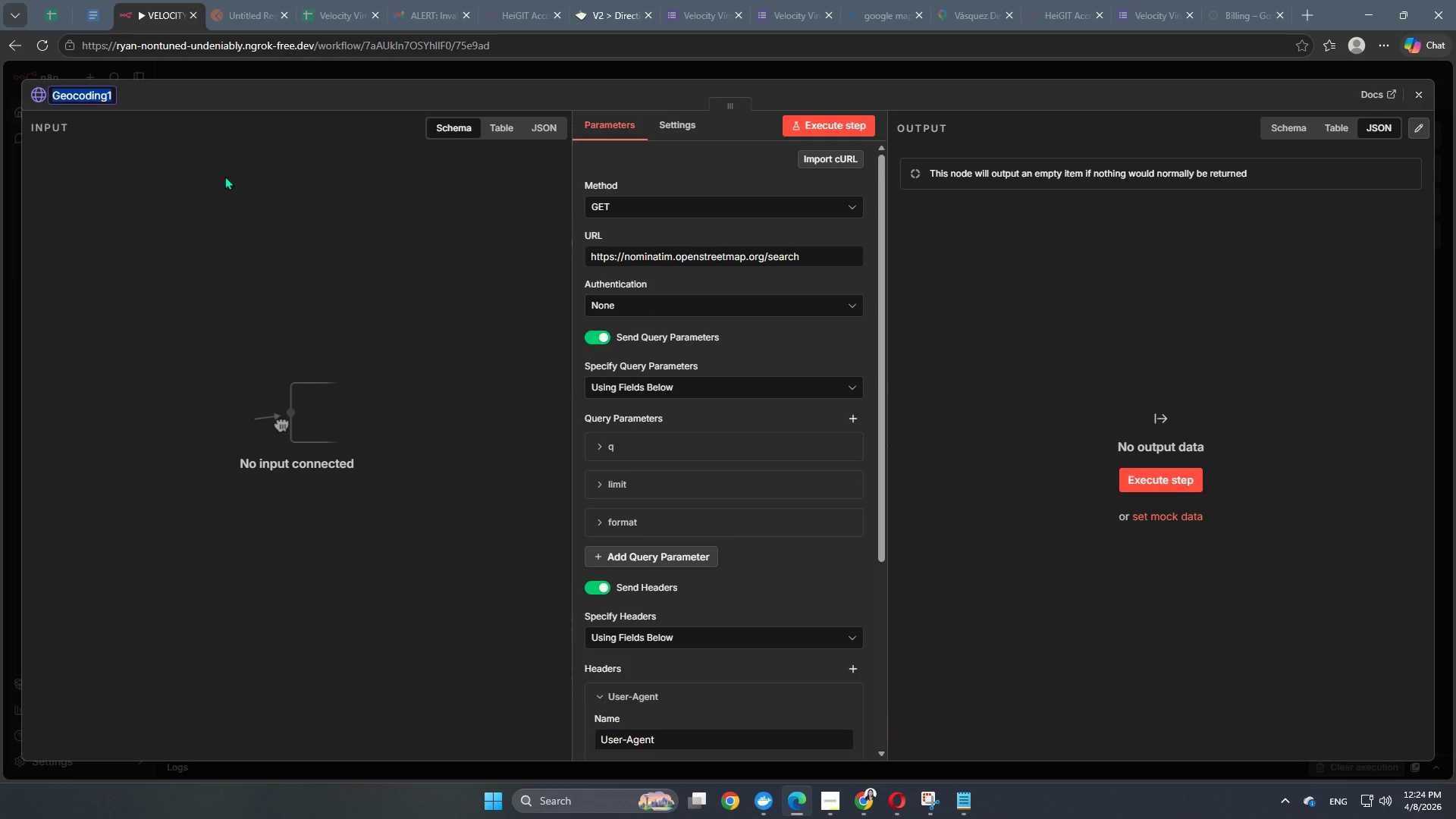 
key(ArrowRight)
 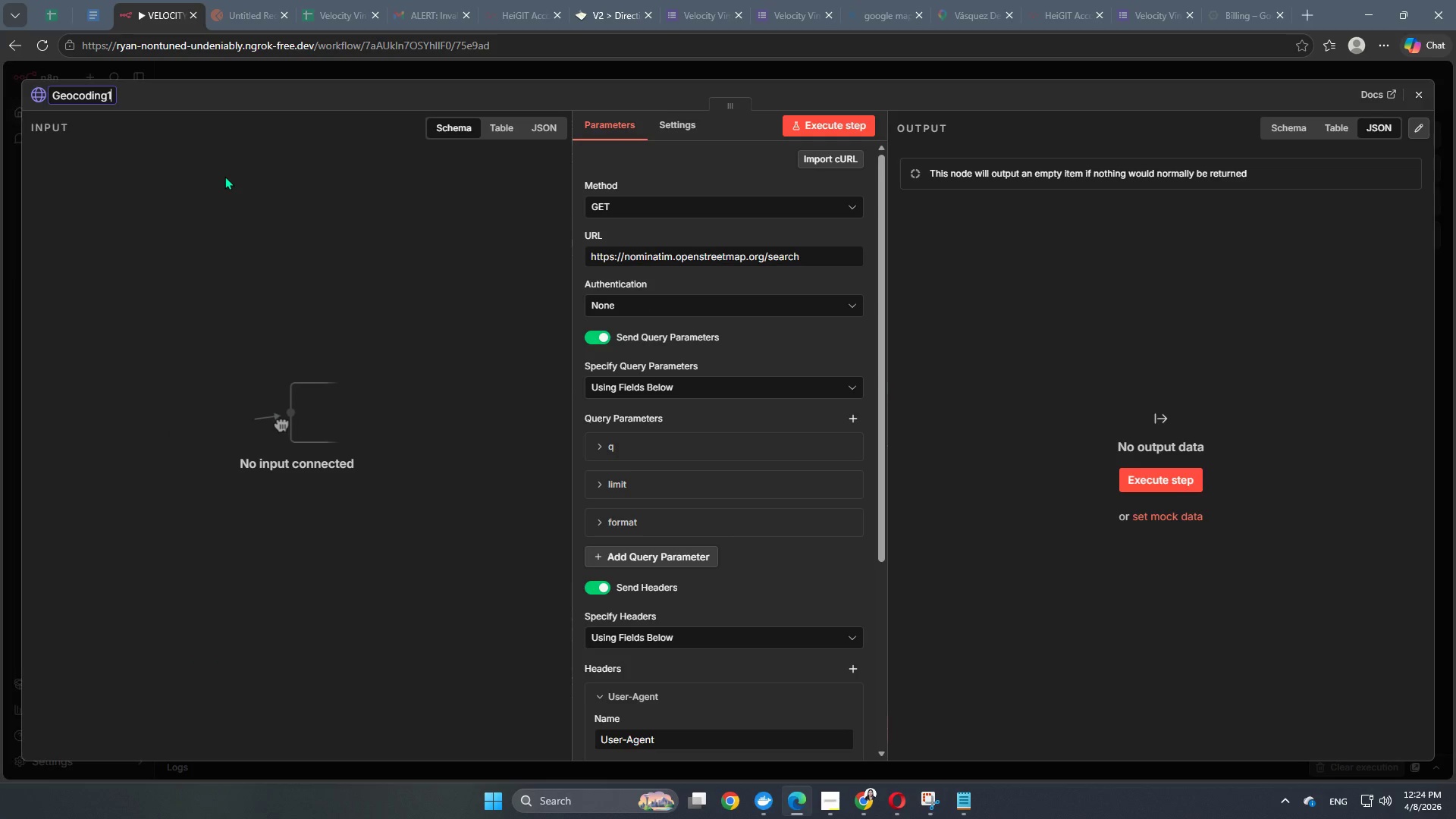 
key(Backspace)
type( Del Address)
 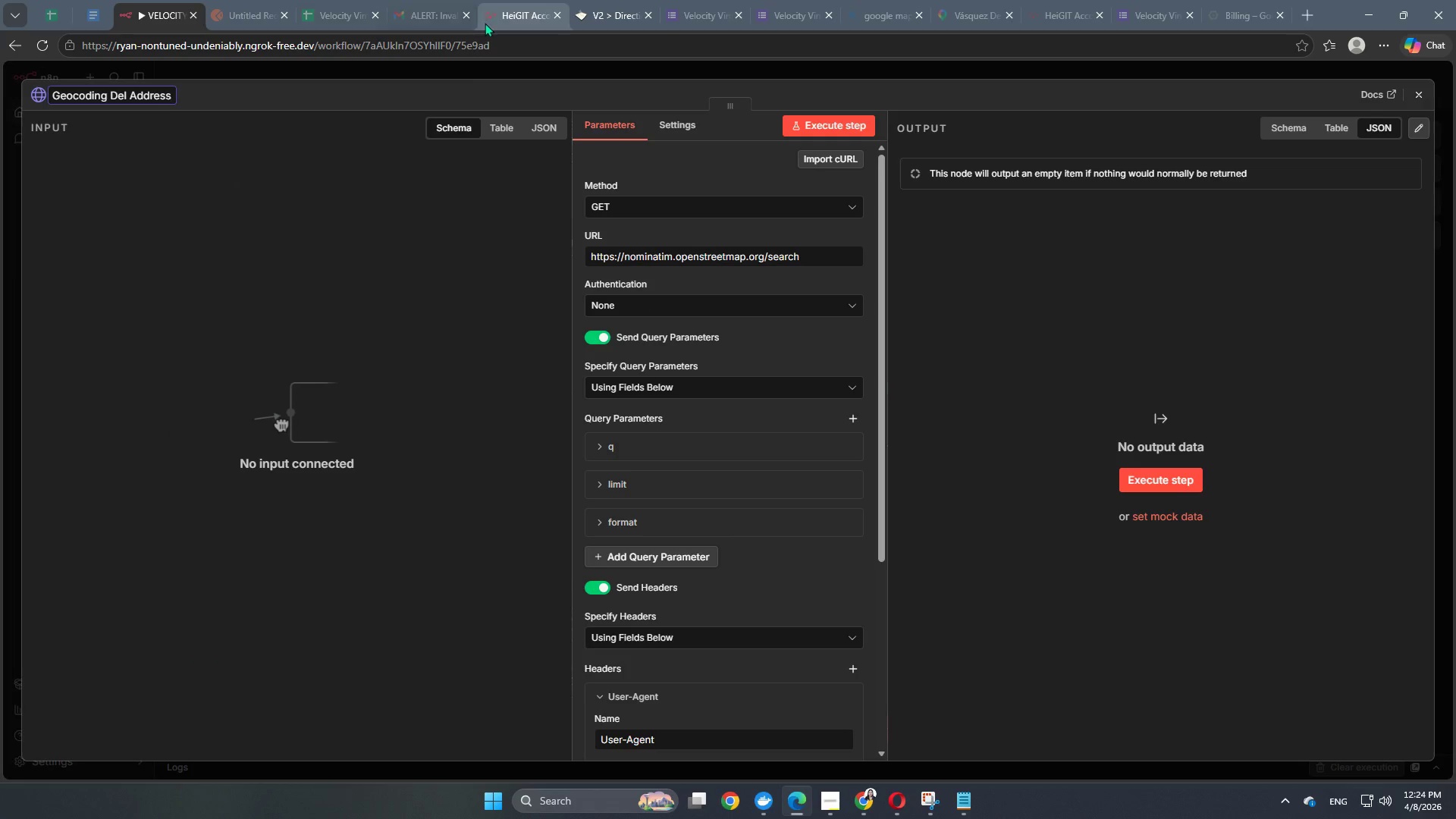 
left_click([515, 70])
 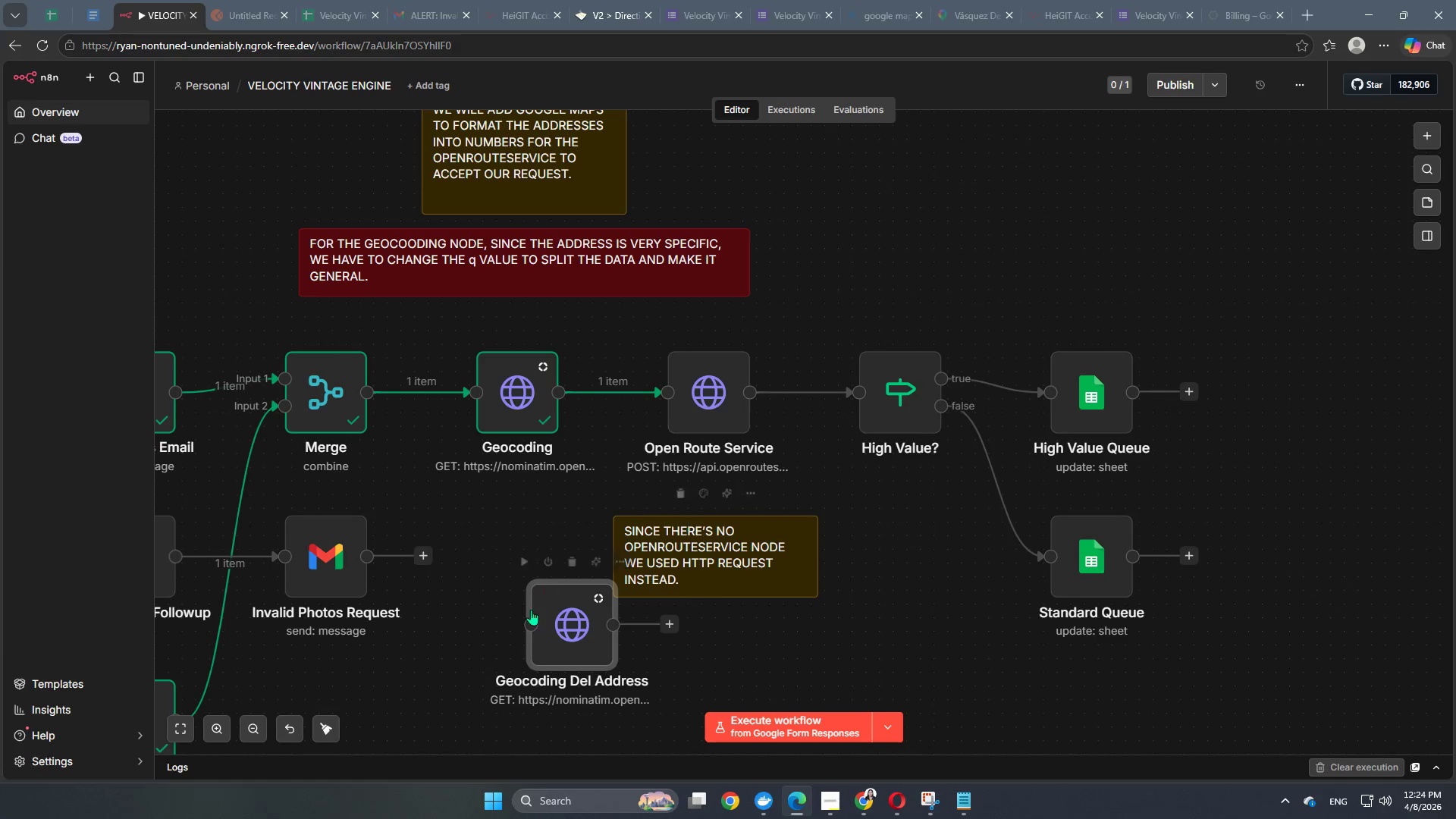 
left_click_drag(start_coordinate=[539, 621], to_coordinate=[636, 667])
 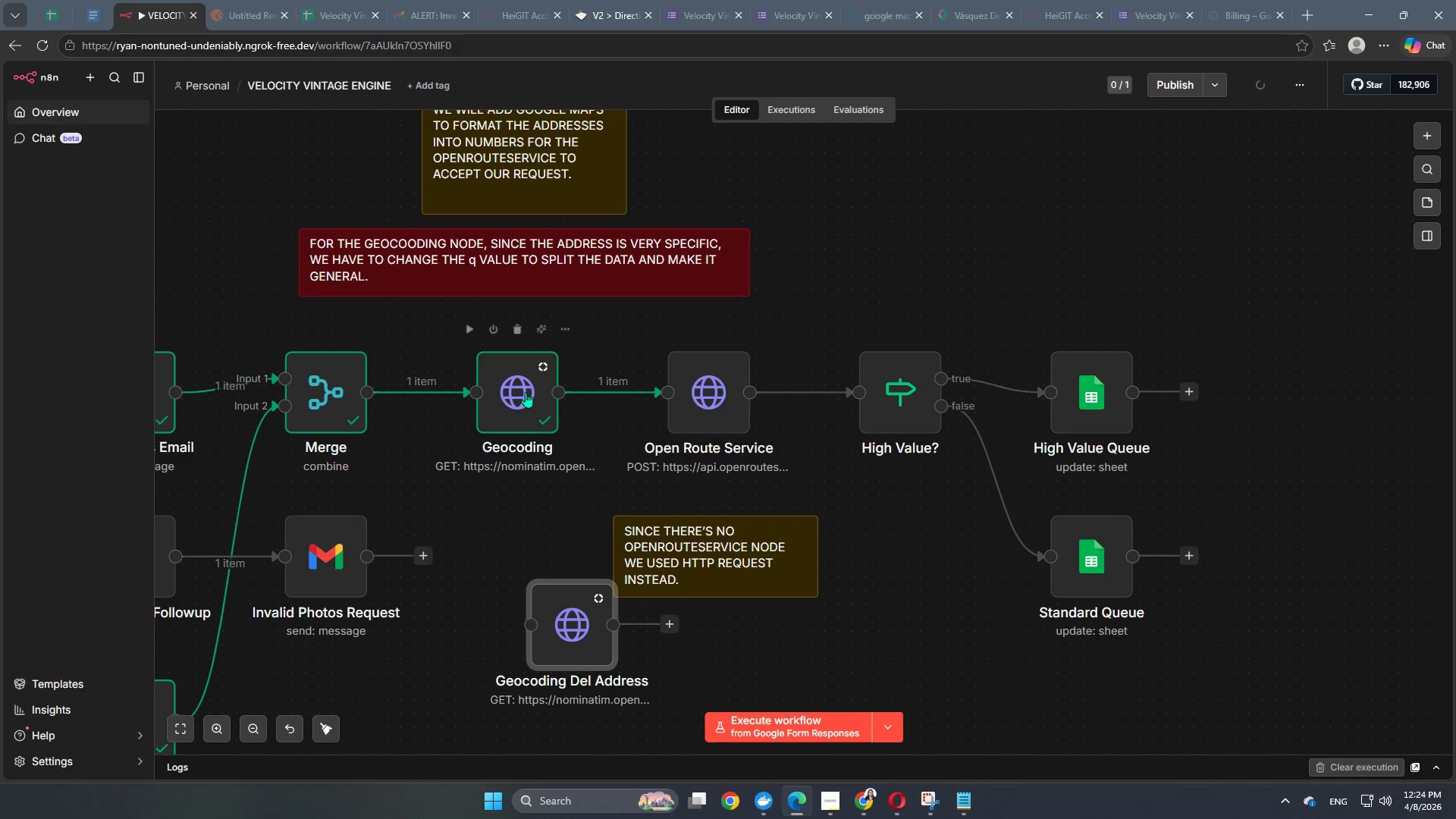 
double_click([526, 391])
 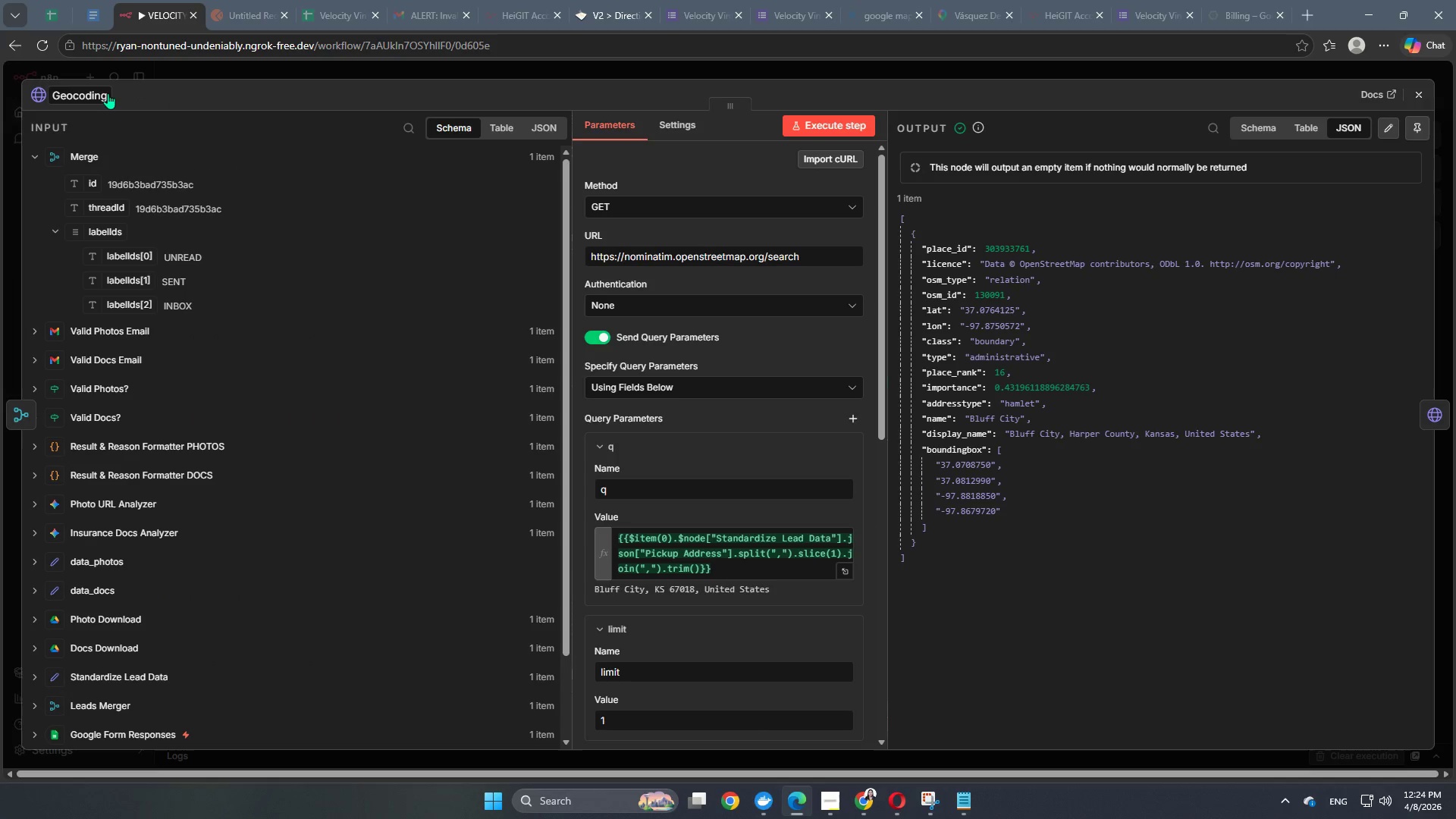 
left_click([108, 90])
 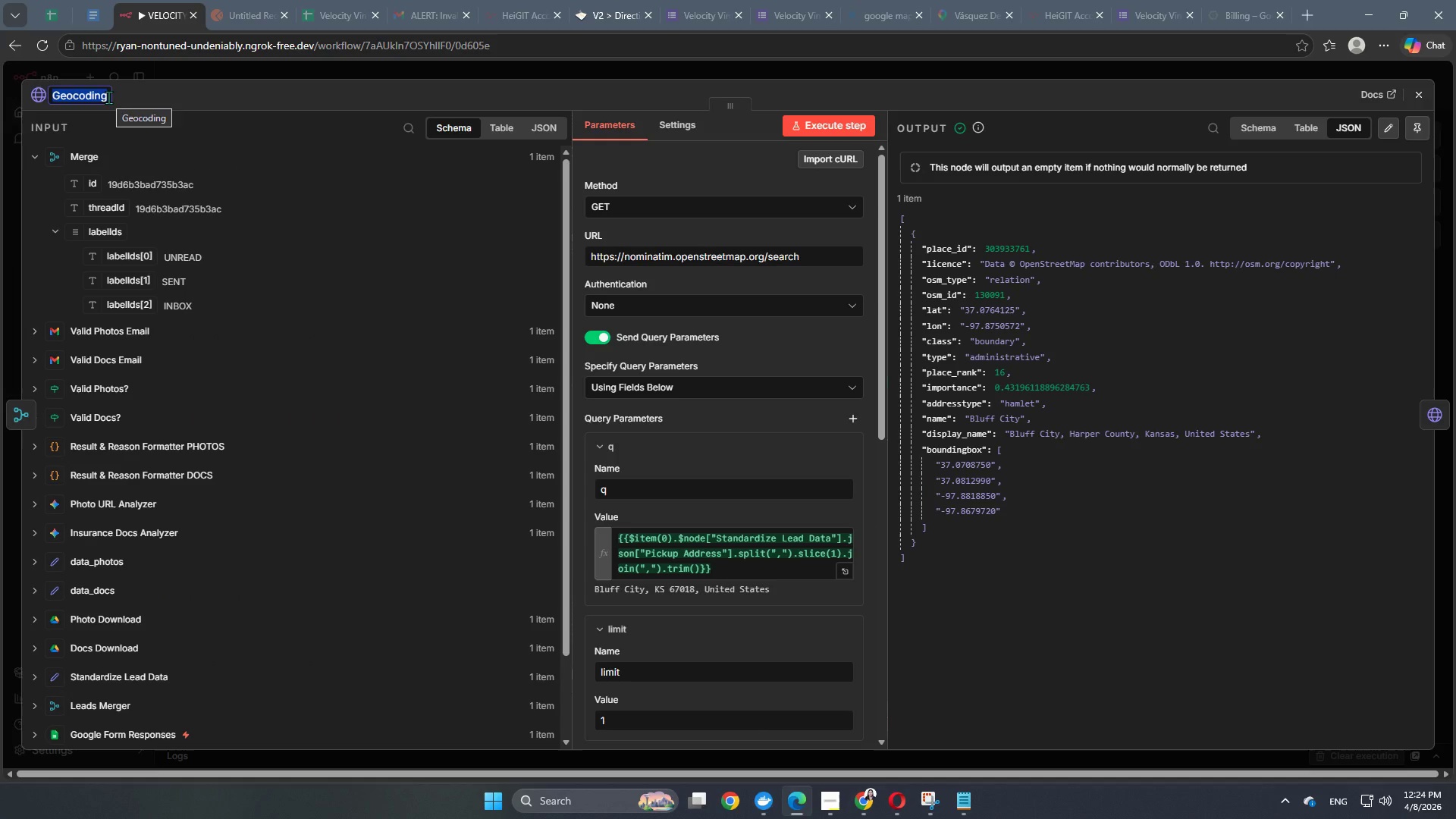 
key(ArrowRight)
 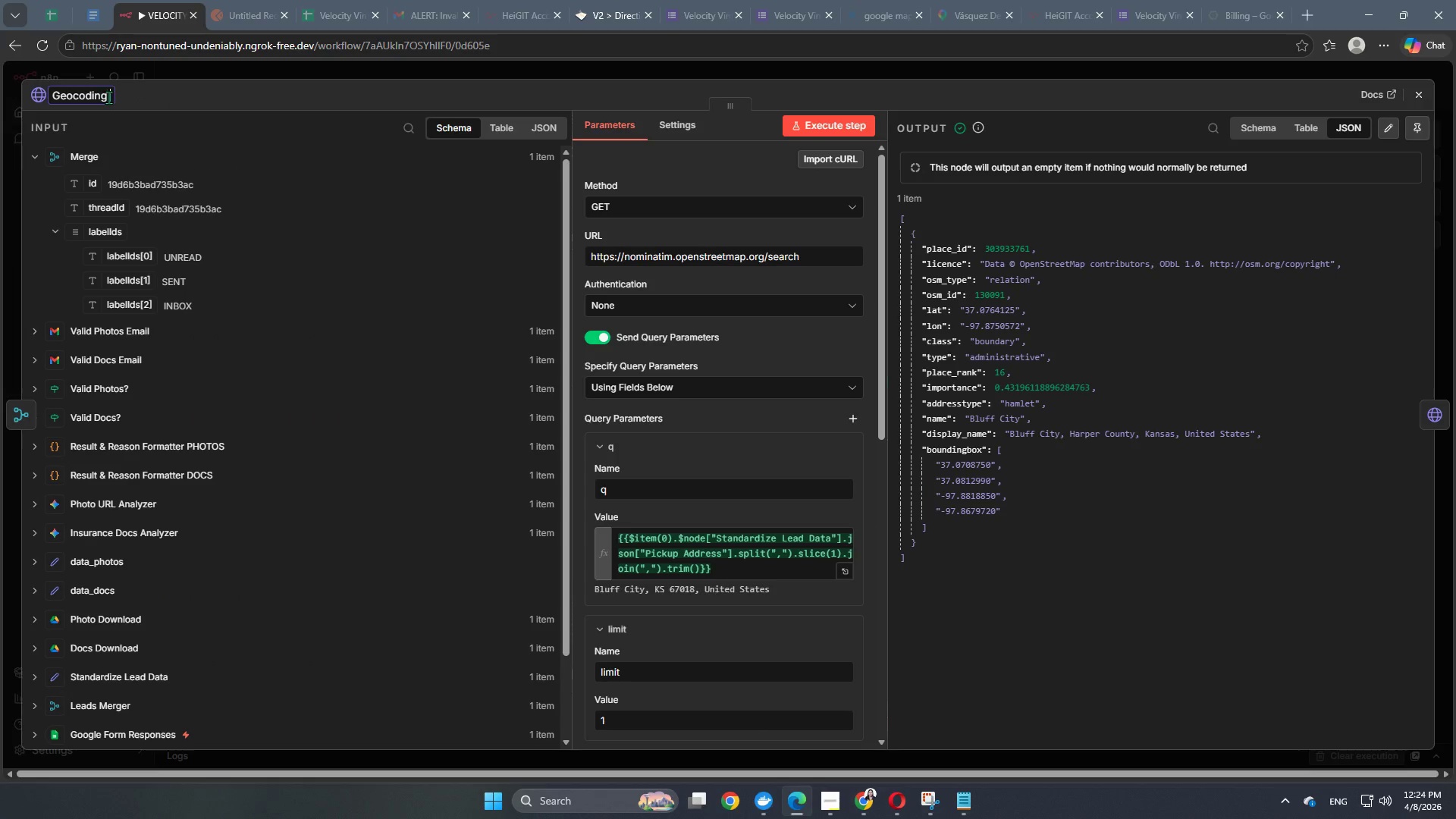 
type( Pickup Address)
 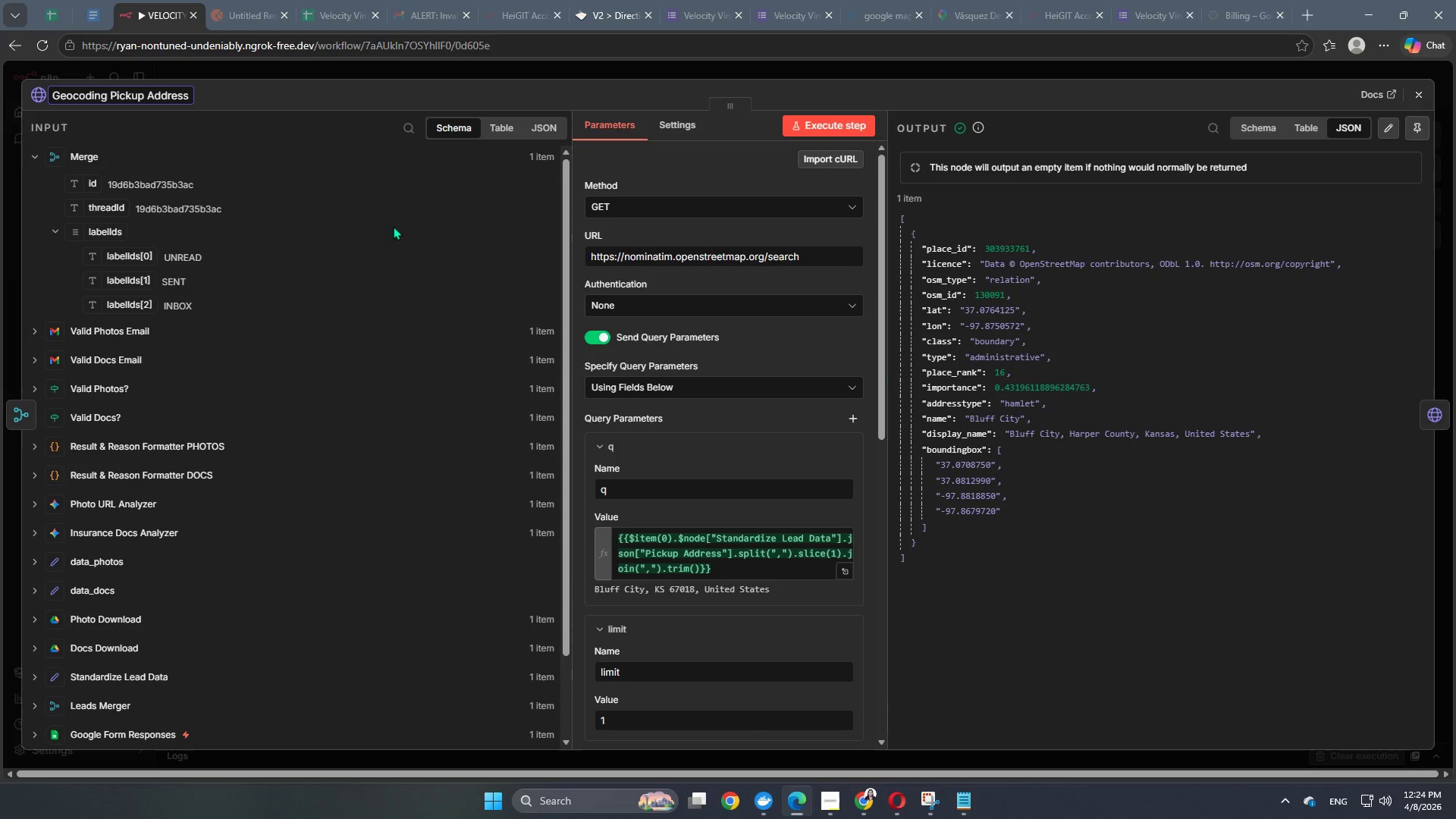 
left_click([403, 215])
 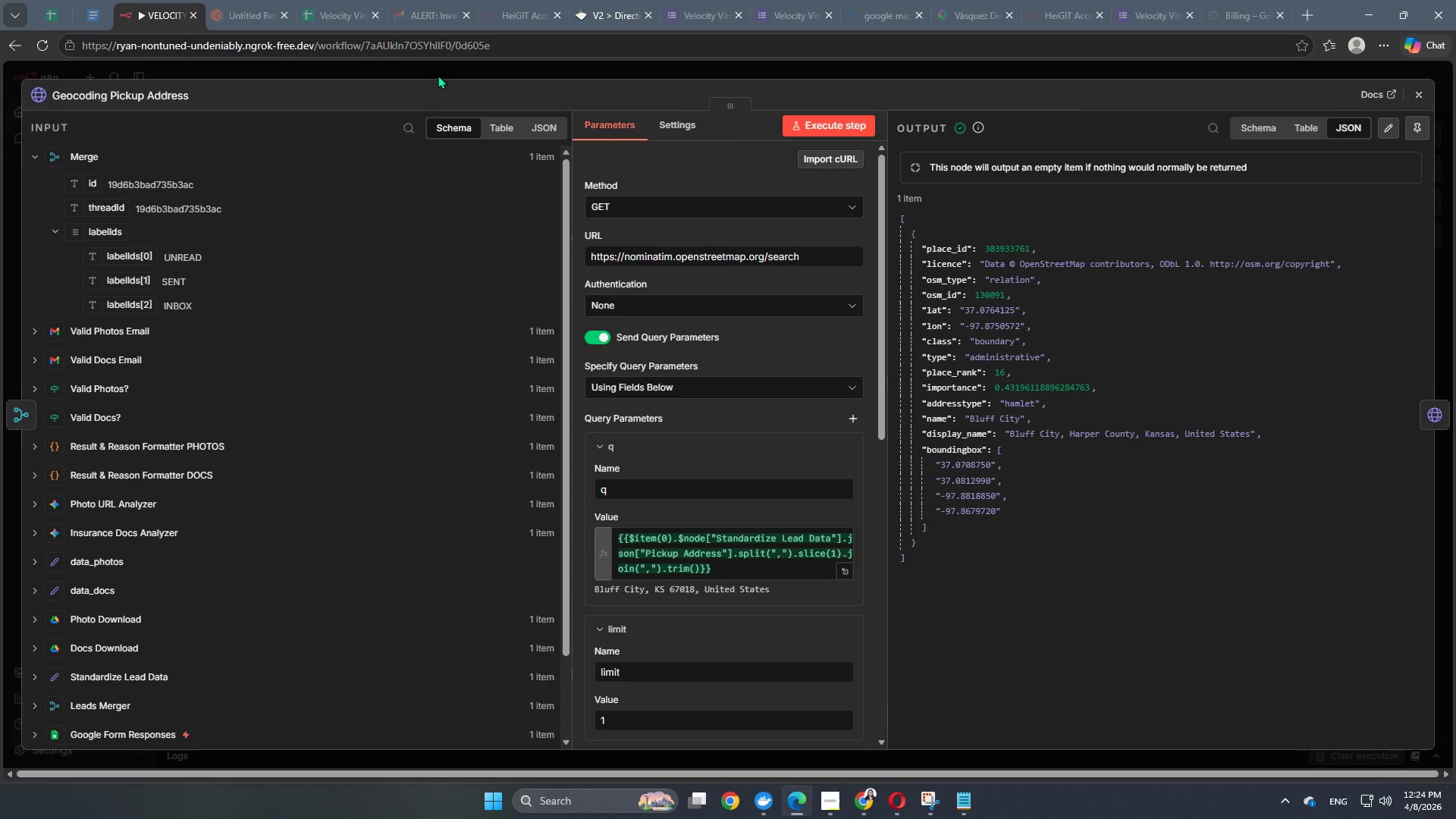 
double_click([440, 71])
 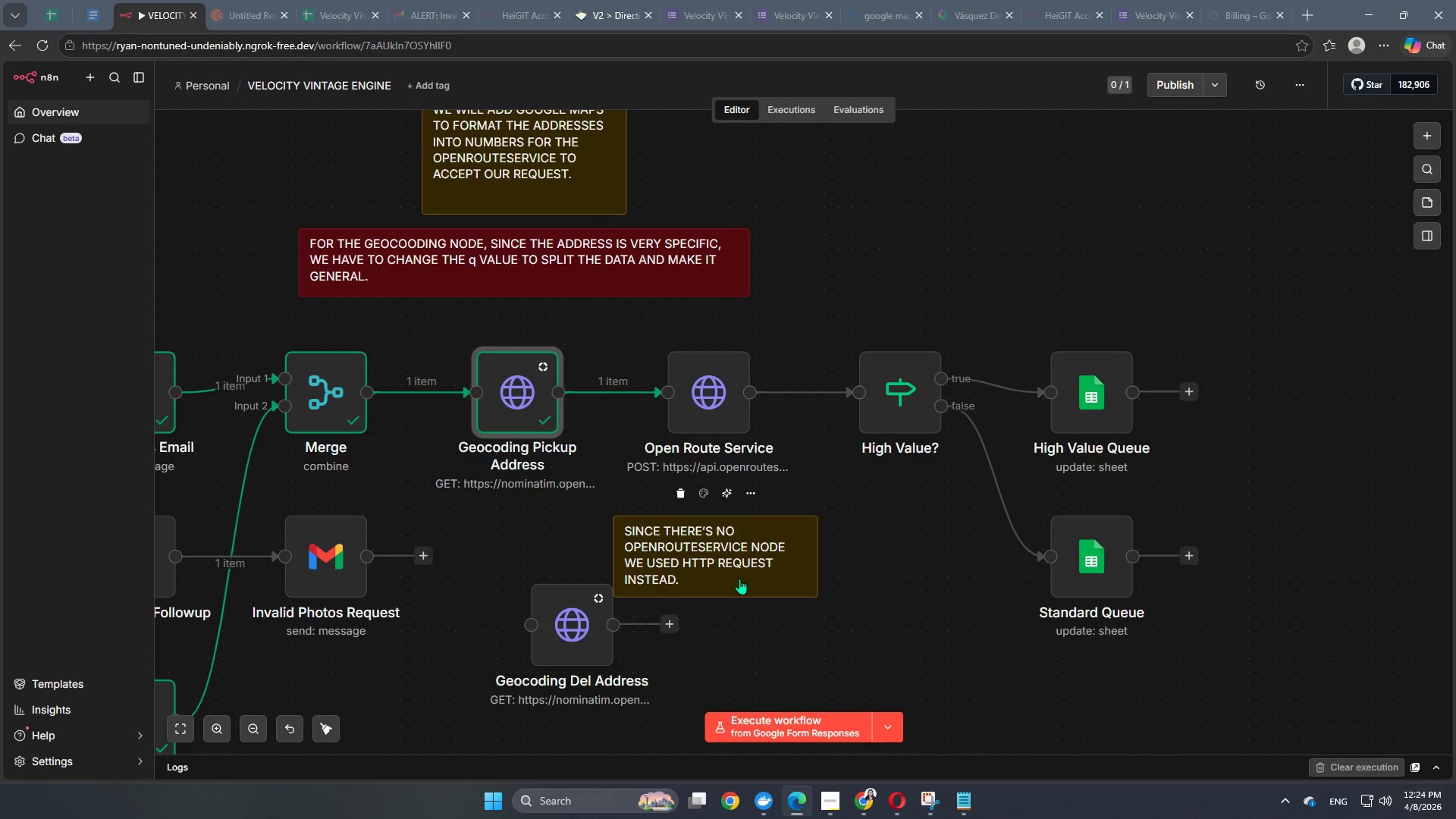 
left_click_drag(start_coordinate=[591, 623], to_coordinate=[730, 692])
 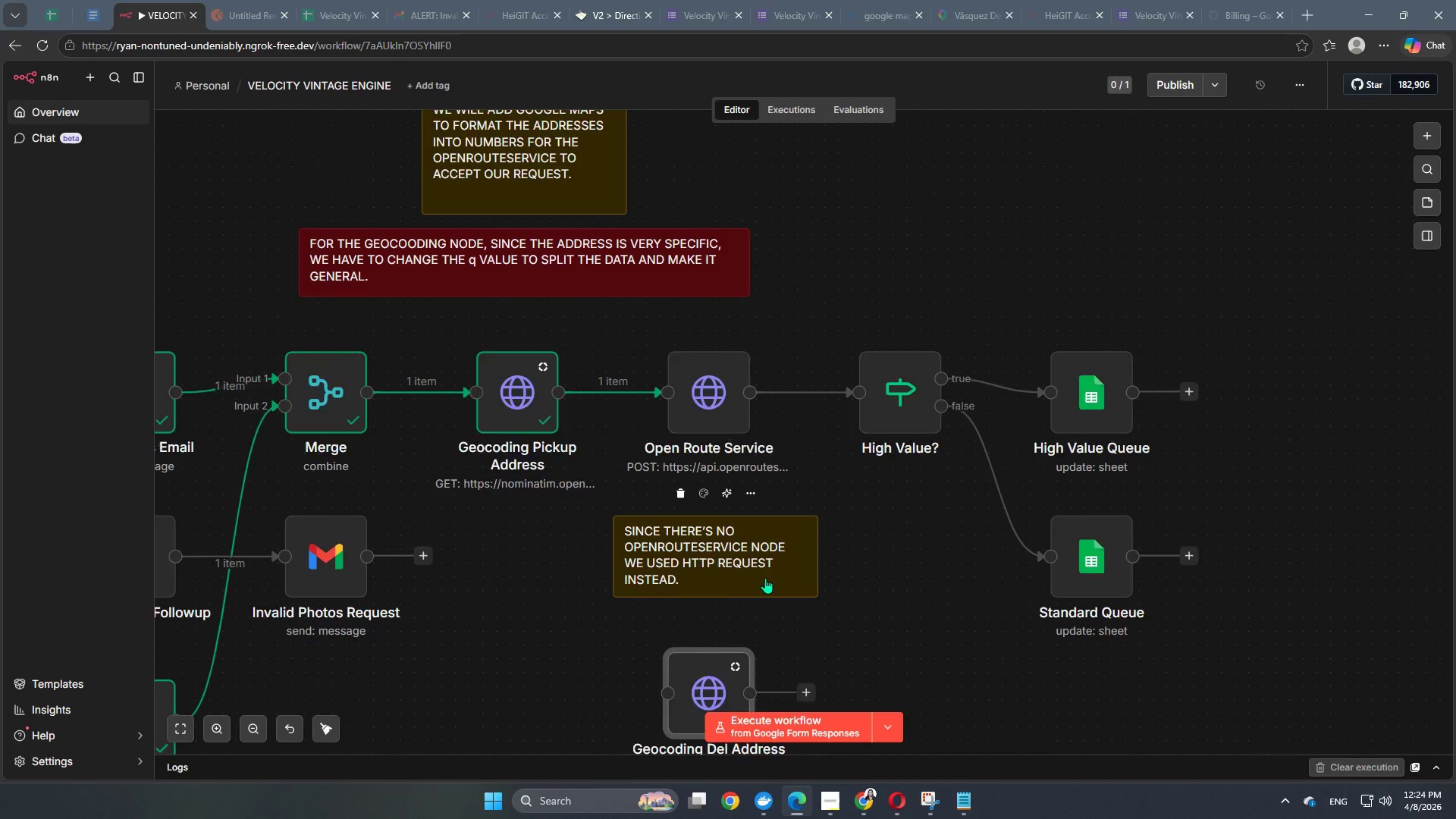 
scroll: coordinate [765, 578], scroll_direction: down, amount: 2.0
 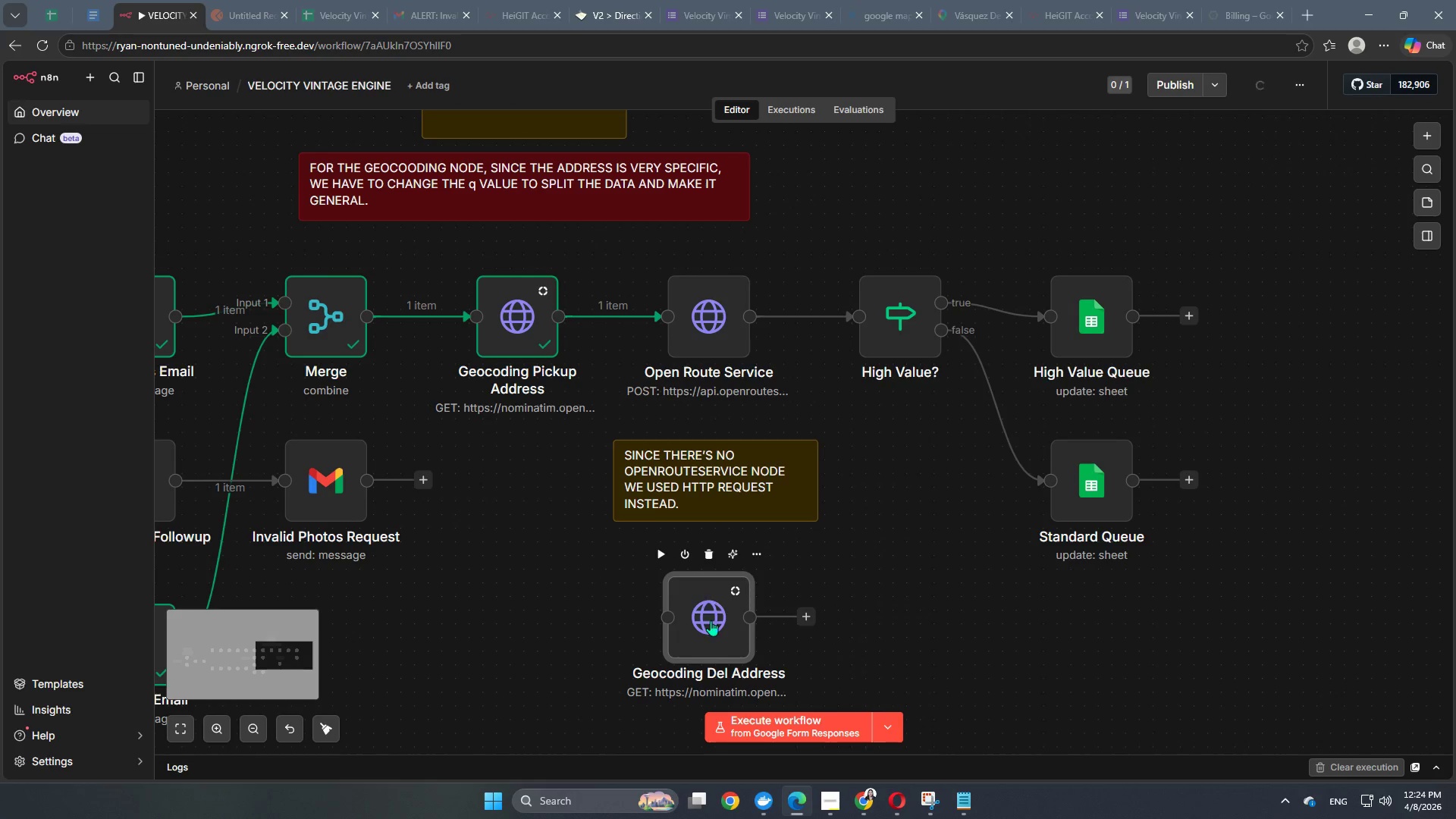 
left_click_drag(start_coordinate=[713, 624], to_coordinate=[515, 507])
 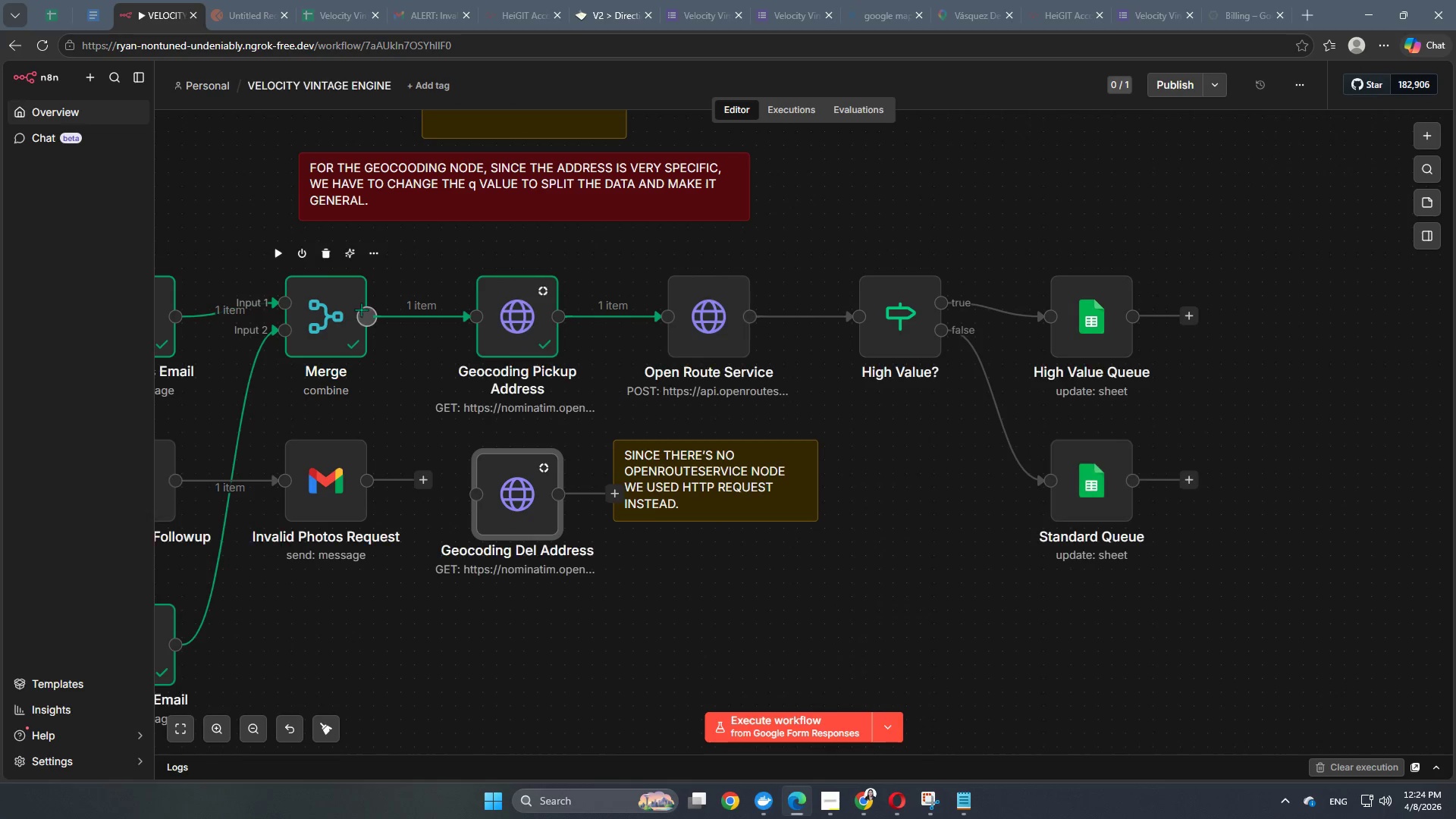 
left_click_drag(start_coordinate=[361, 309], to_coordinate=[457, 489])
 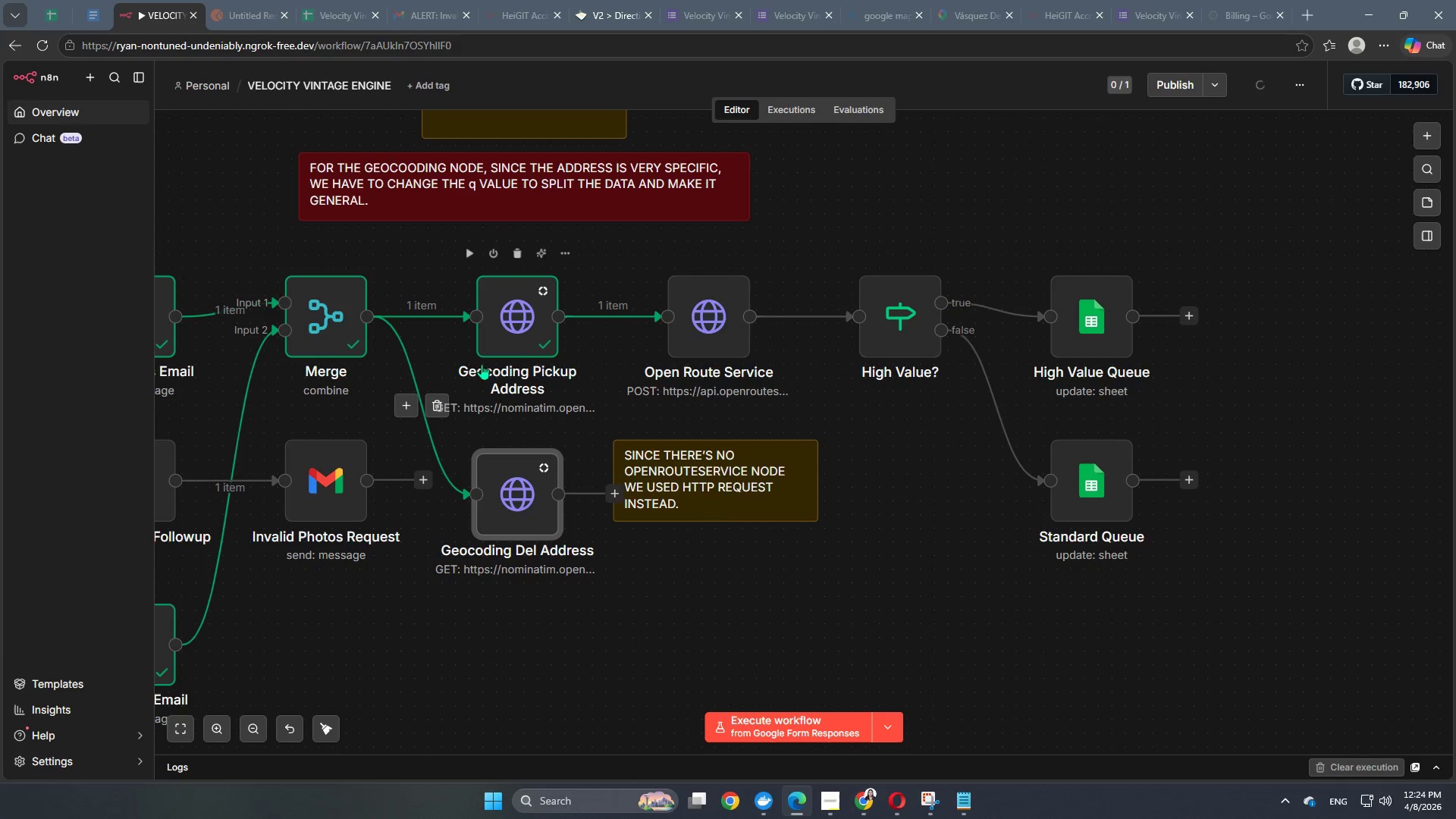 
mouse_move([491, 494])
 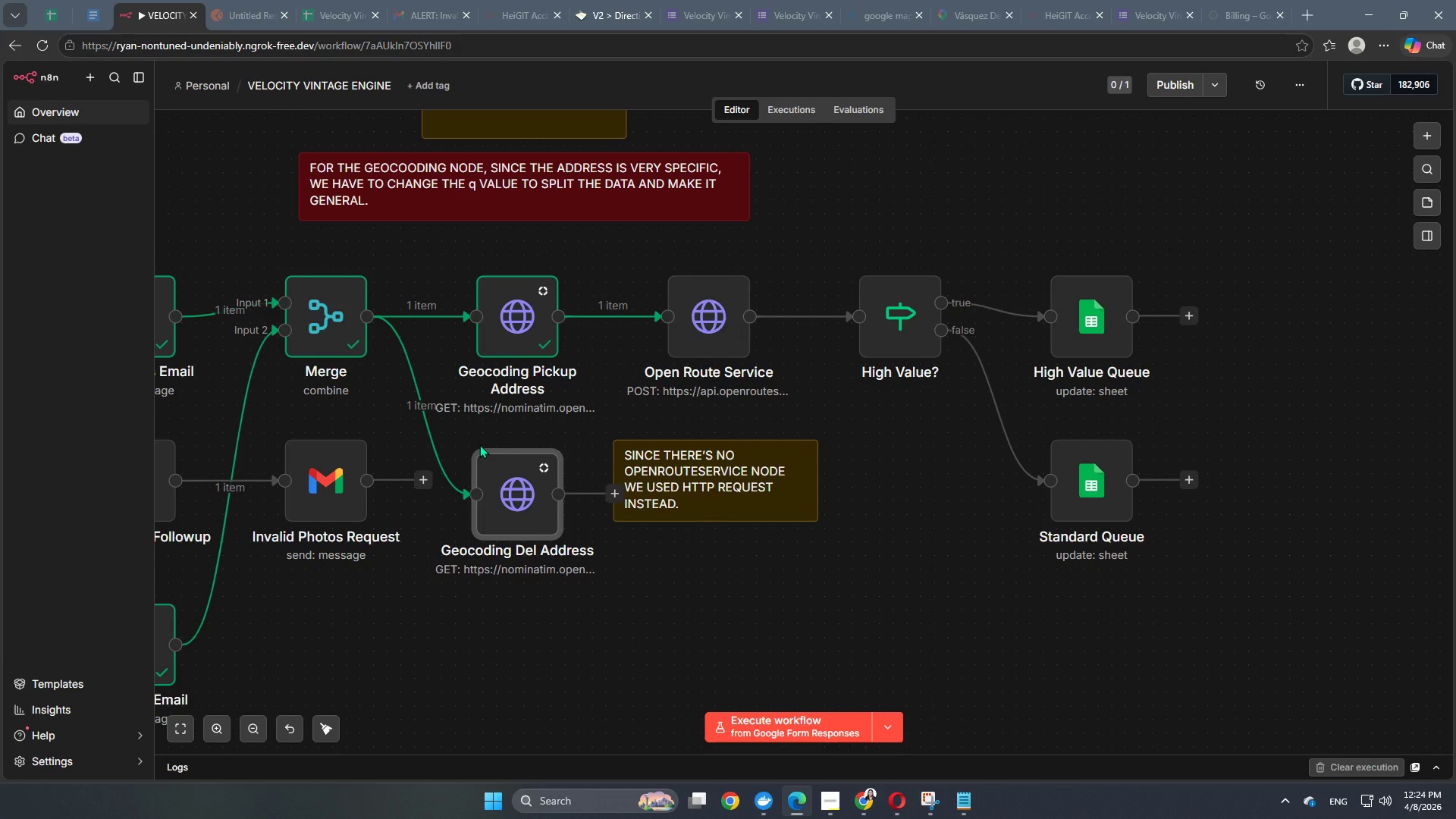 
wait(7.16)
 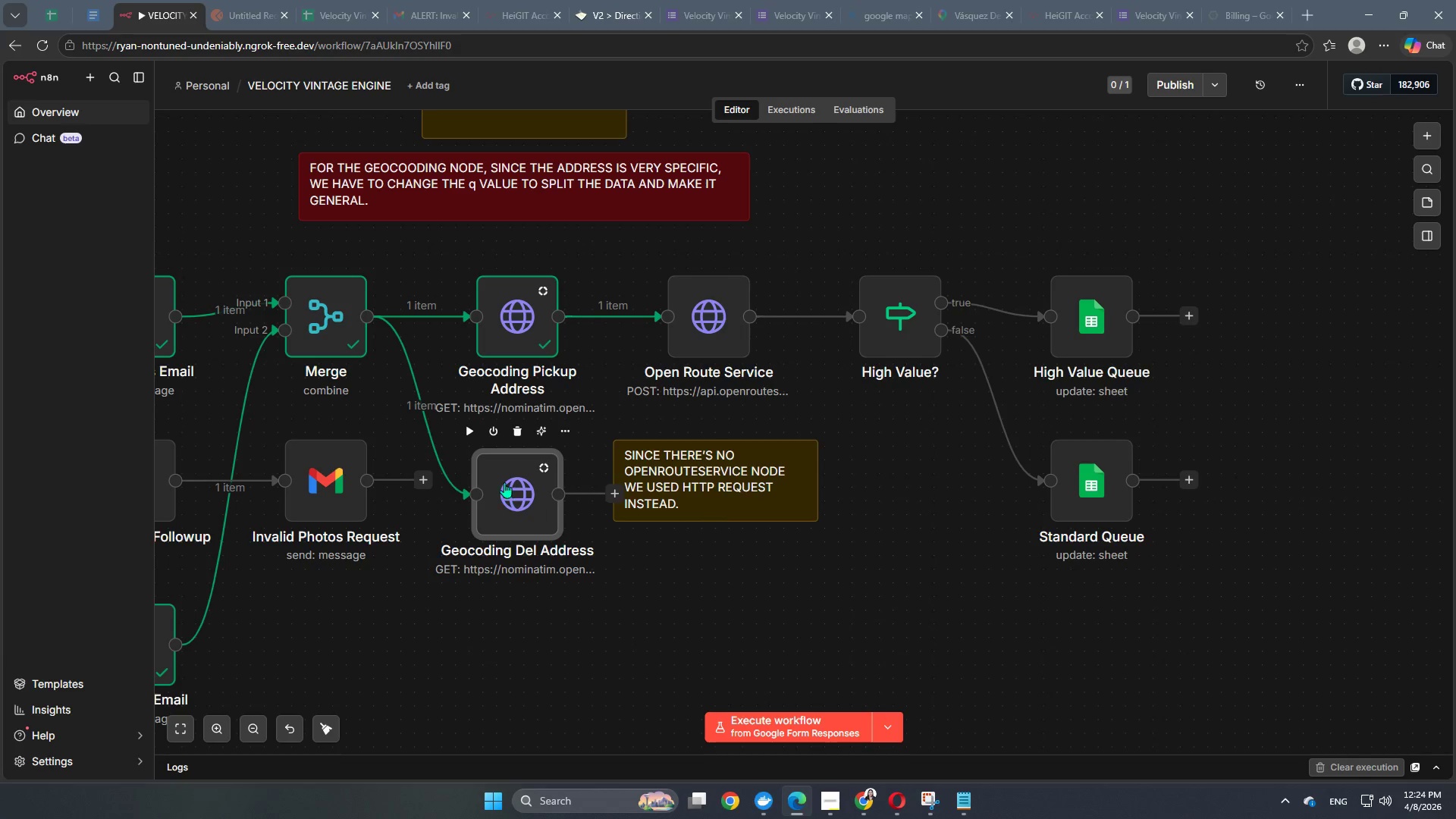 
scroll: coordinate [771, 507], scroll_direction: up, amount: 2.0
 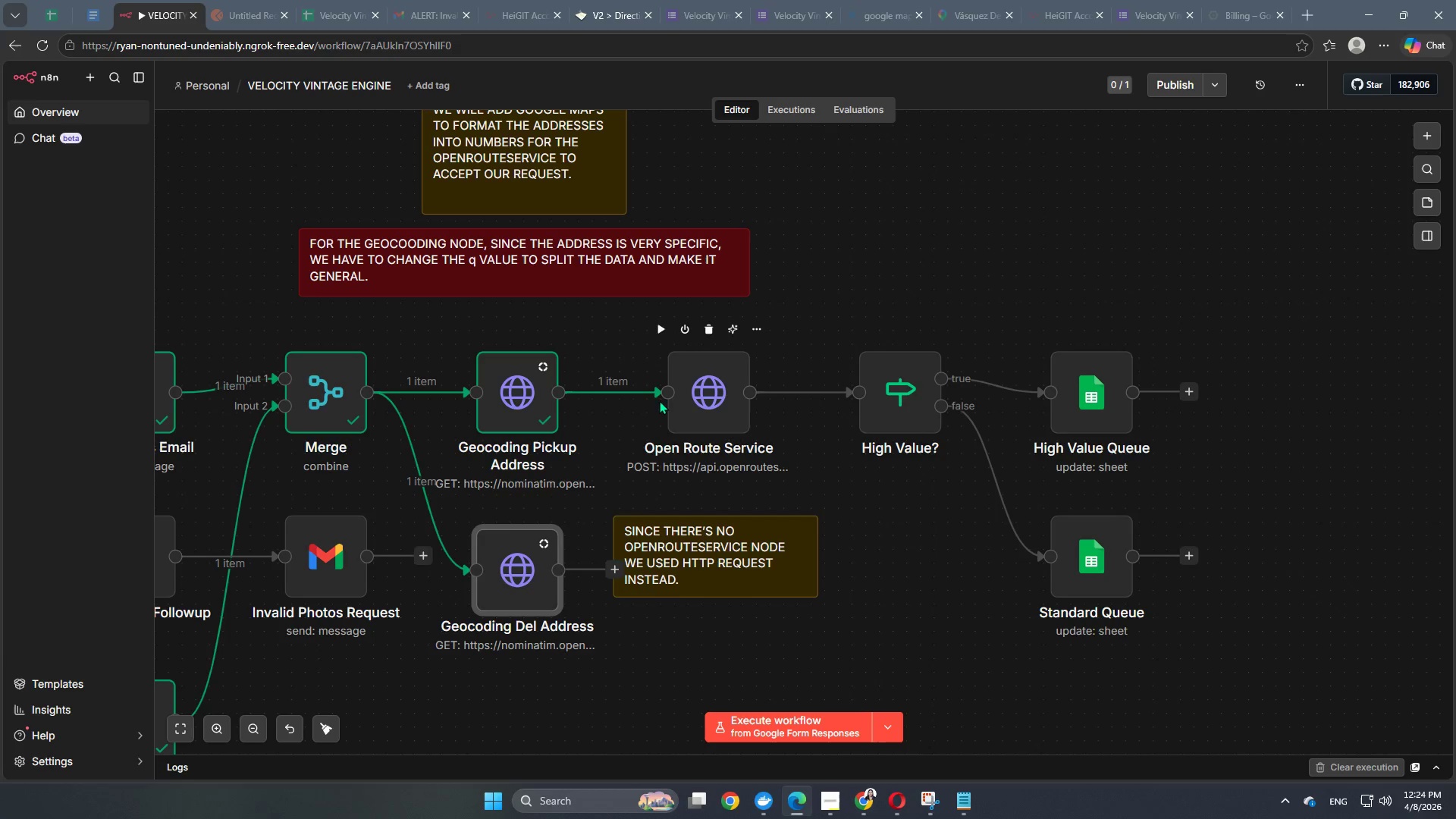 
left_click([622, 391])
 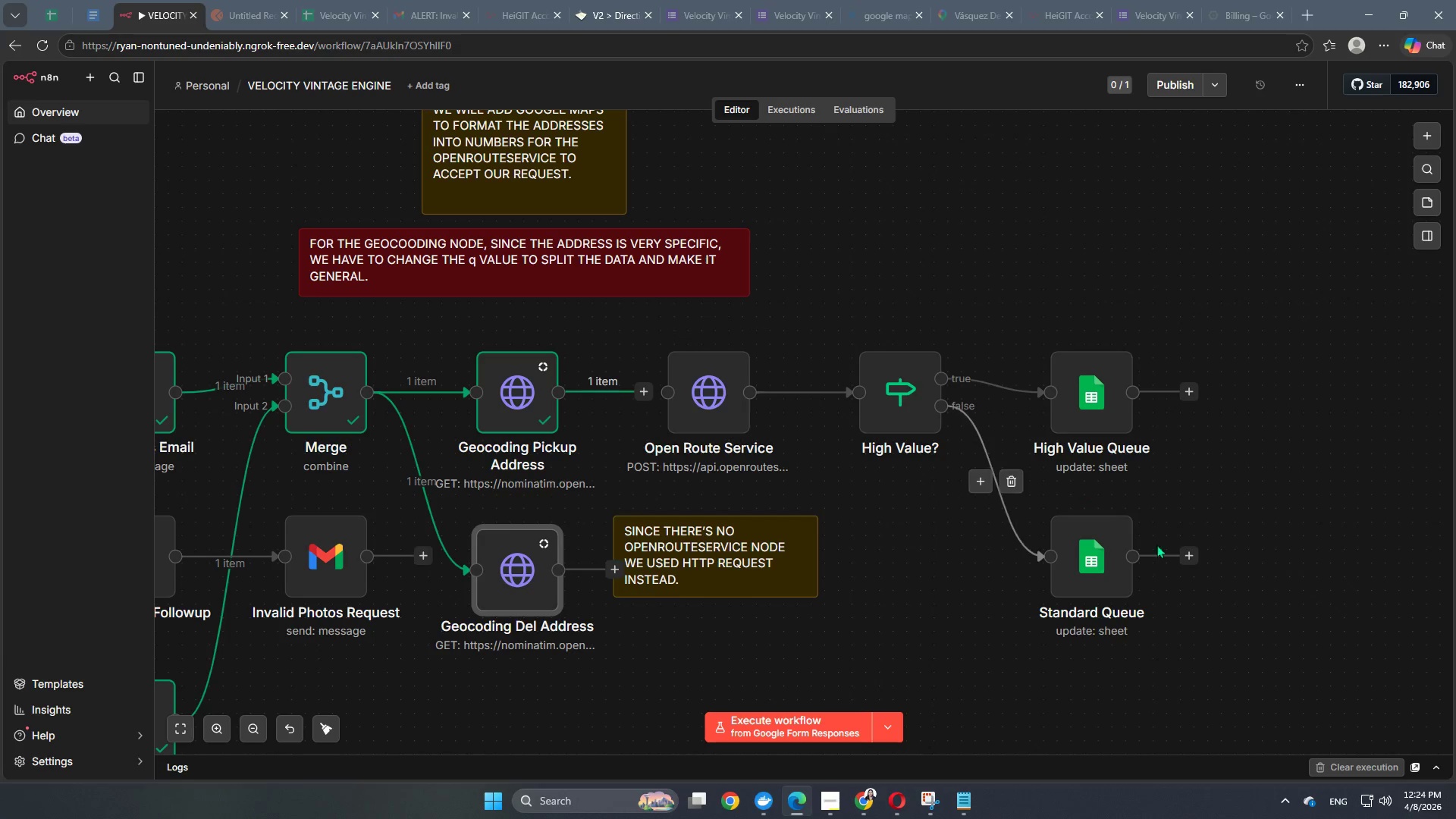 
left_click_drag(start_coordinate=[1270, 661], to_coordinate=[658, 347])
 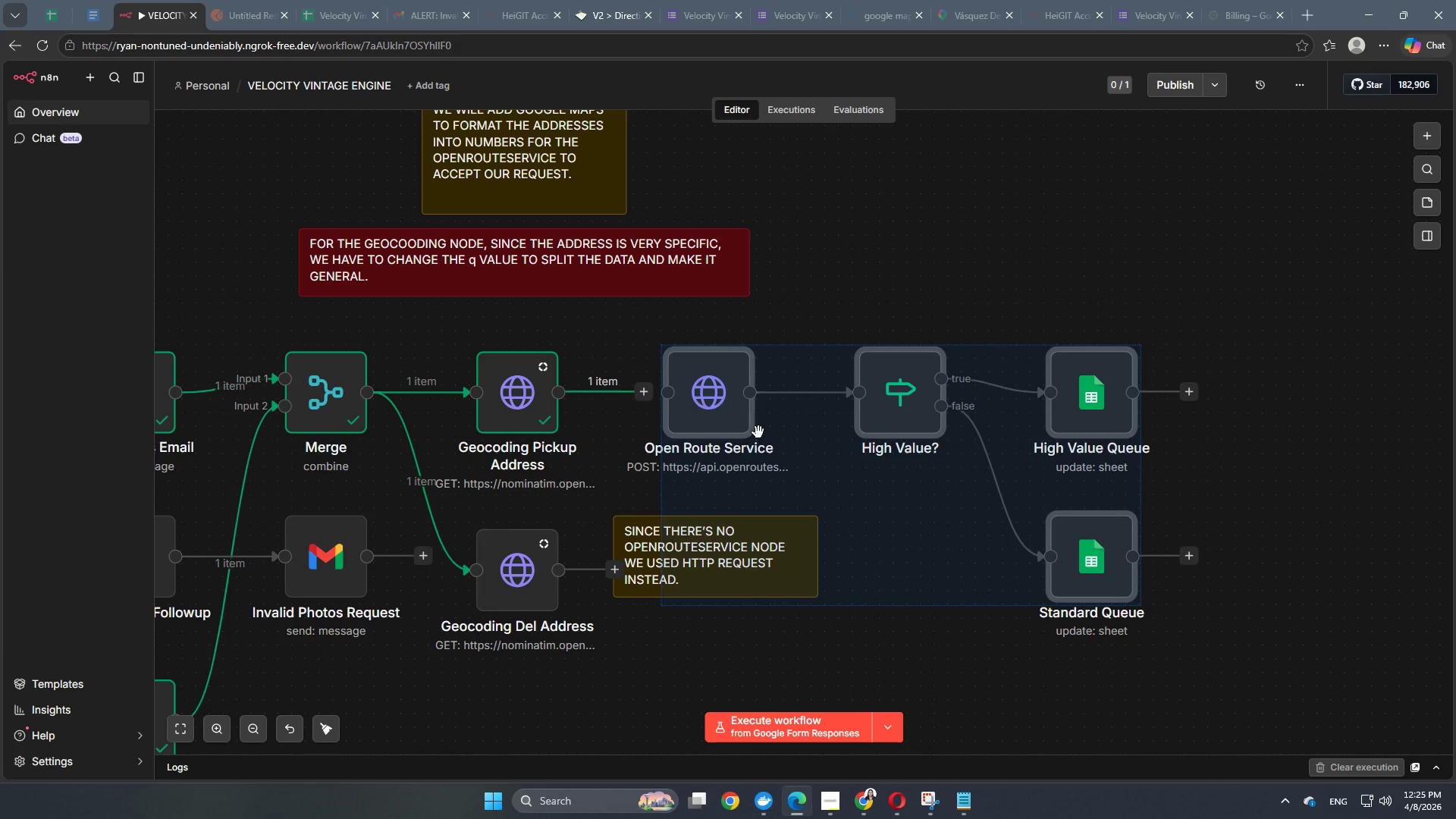 
left_click_drag(start_coordinate=[758, 432], to_coordinate=[1081, 278])
 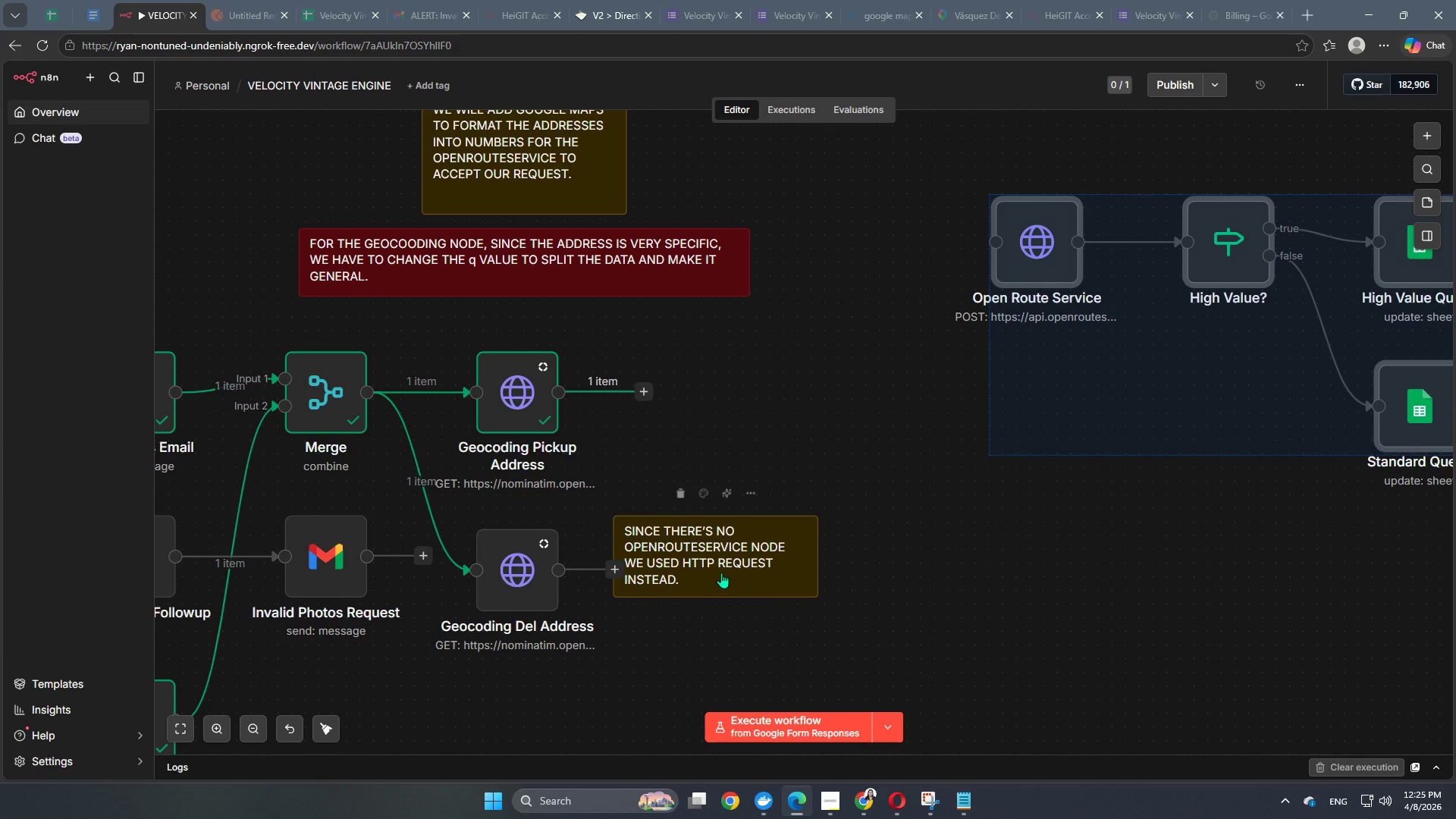 
left_click_drag(start_coordinate=[721, 573], to_coordinate=[1227, 694])
 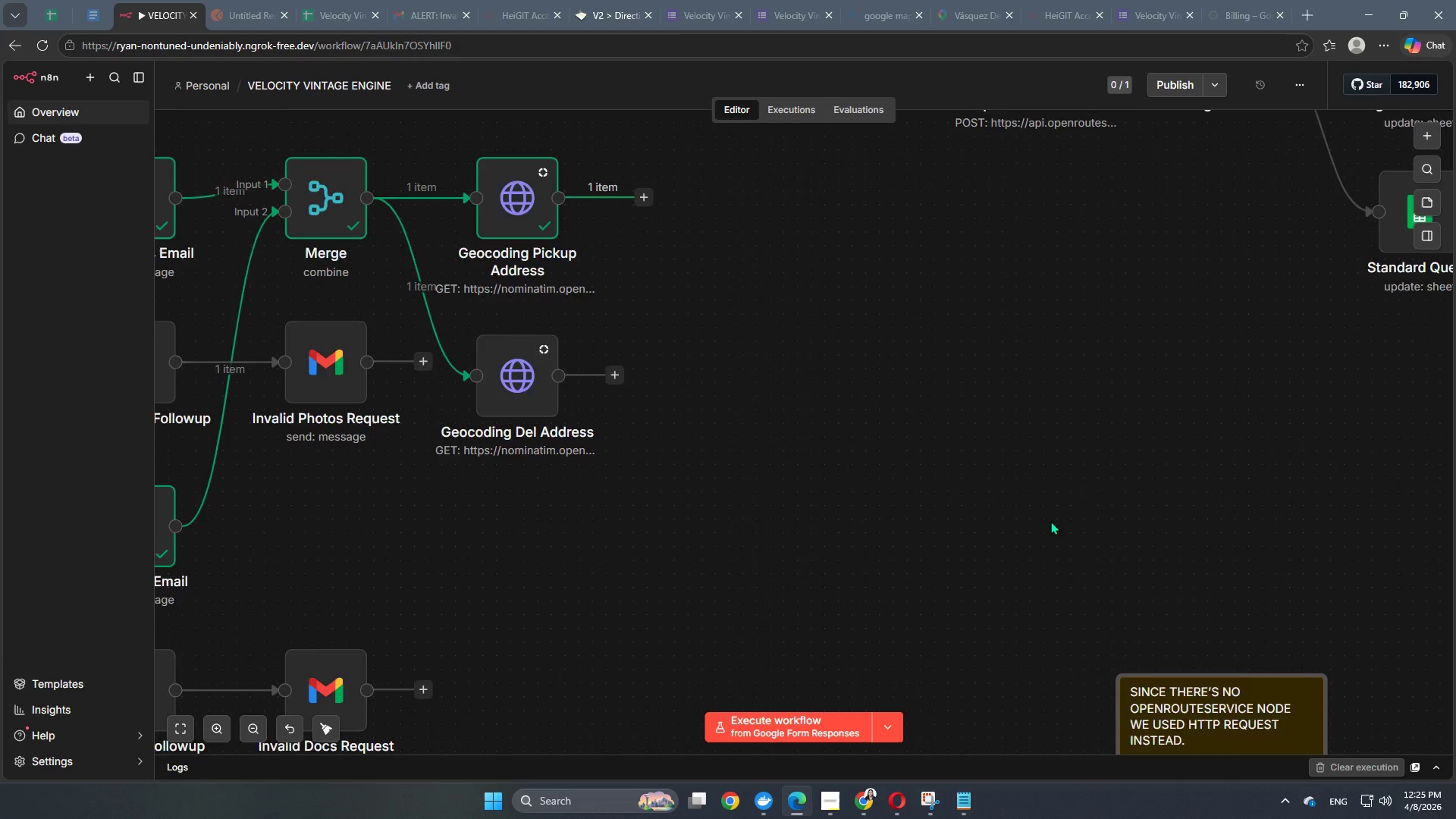 
scroll: coordinate [954, 548], scroll_direction: up, amount: 4.0
 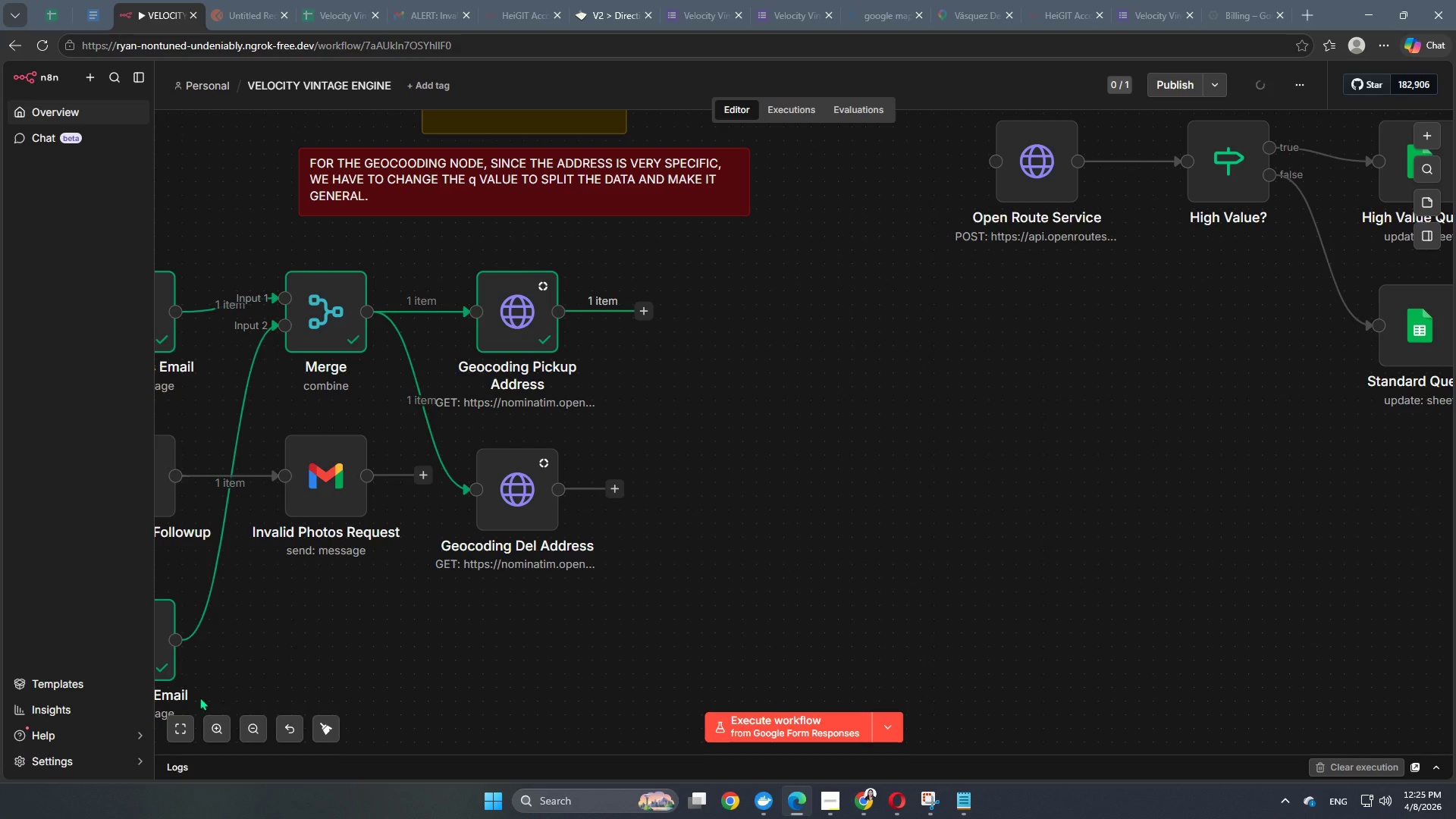 
left_click([180, 725])
 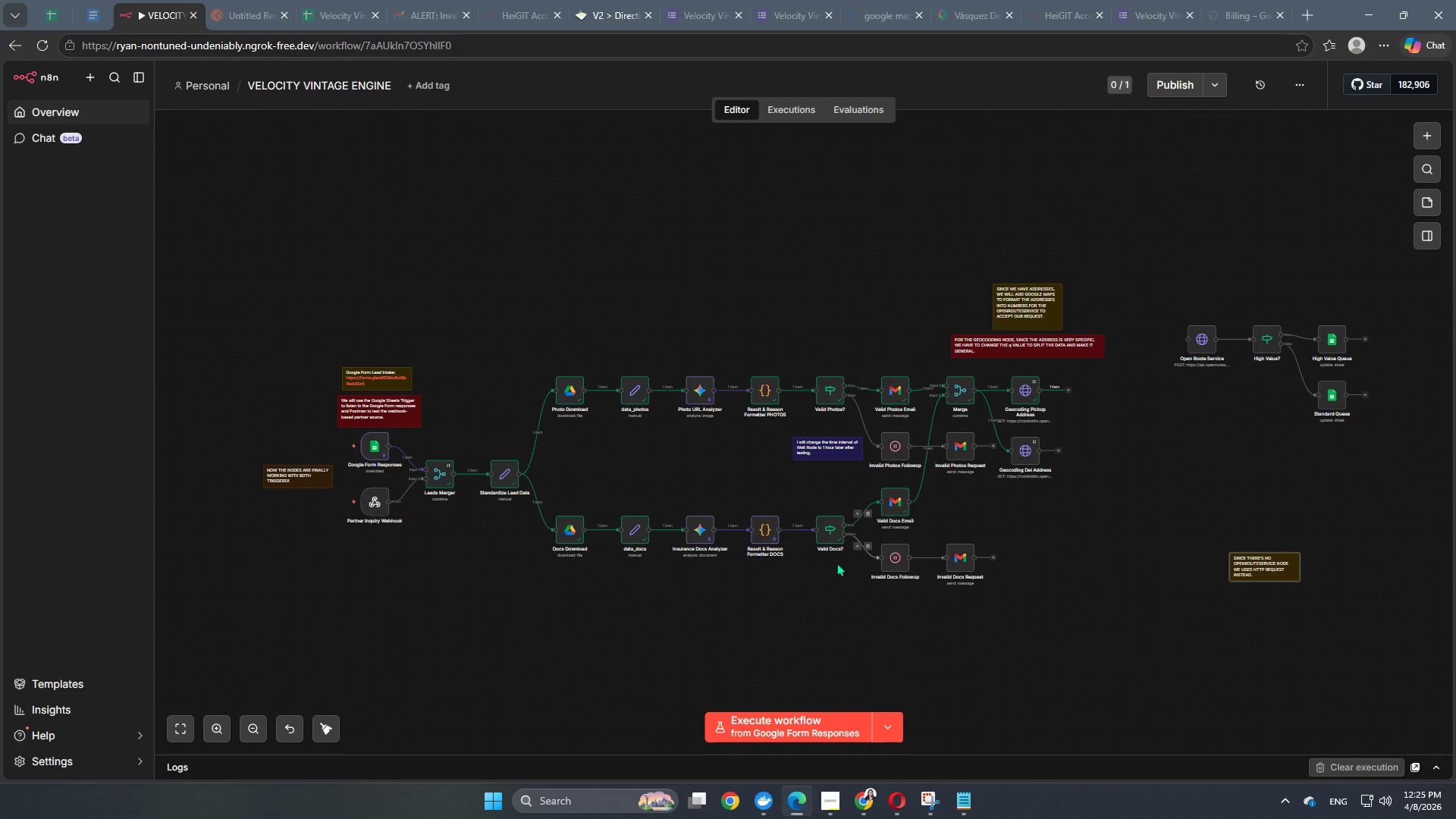 
wait(5.41)
 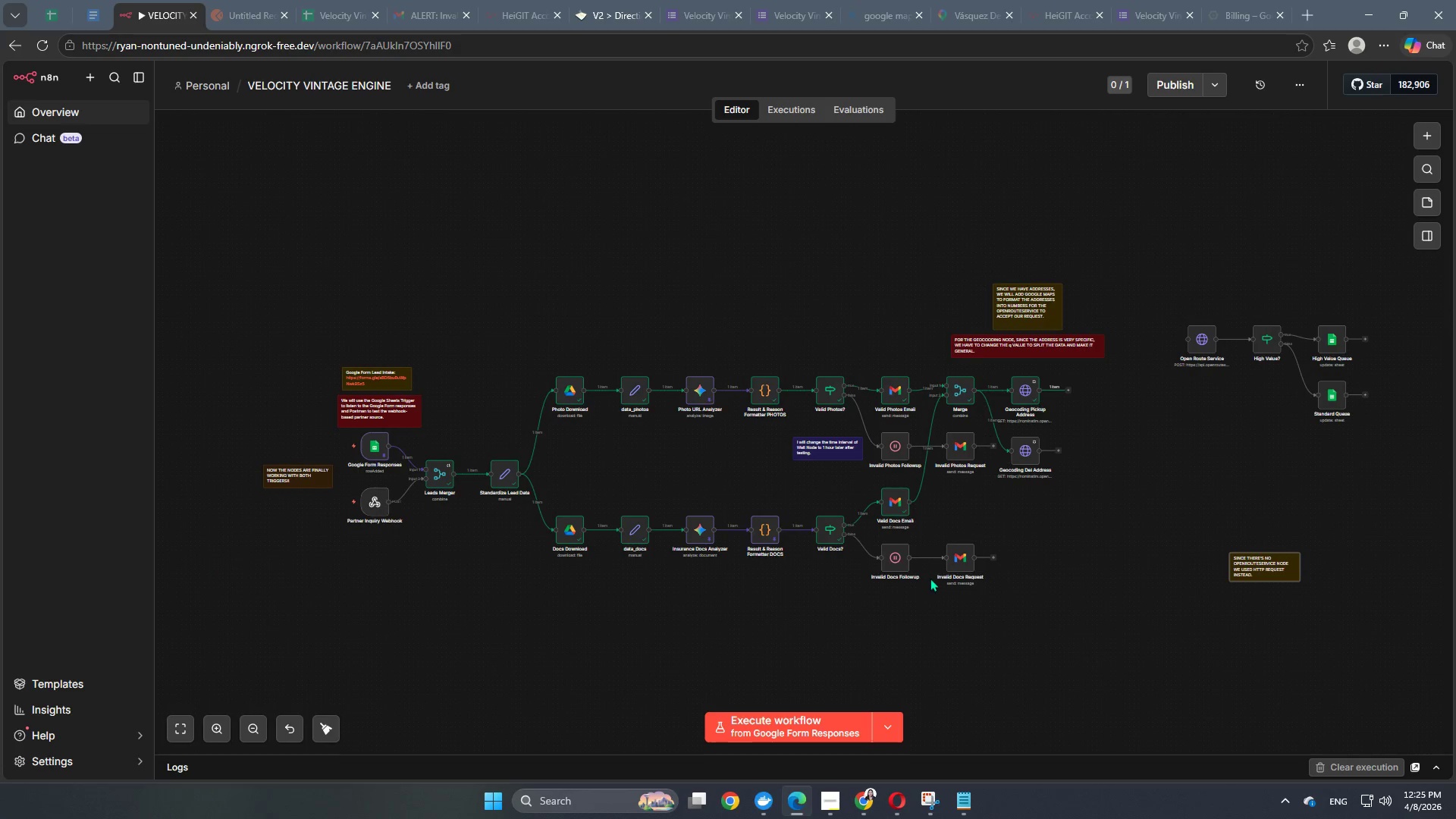 
hold_key(key=Space, duration=0.75)
 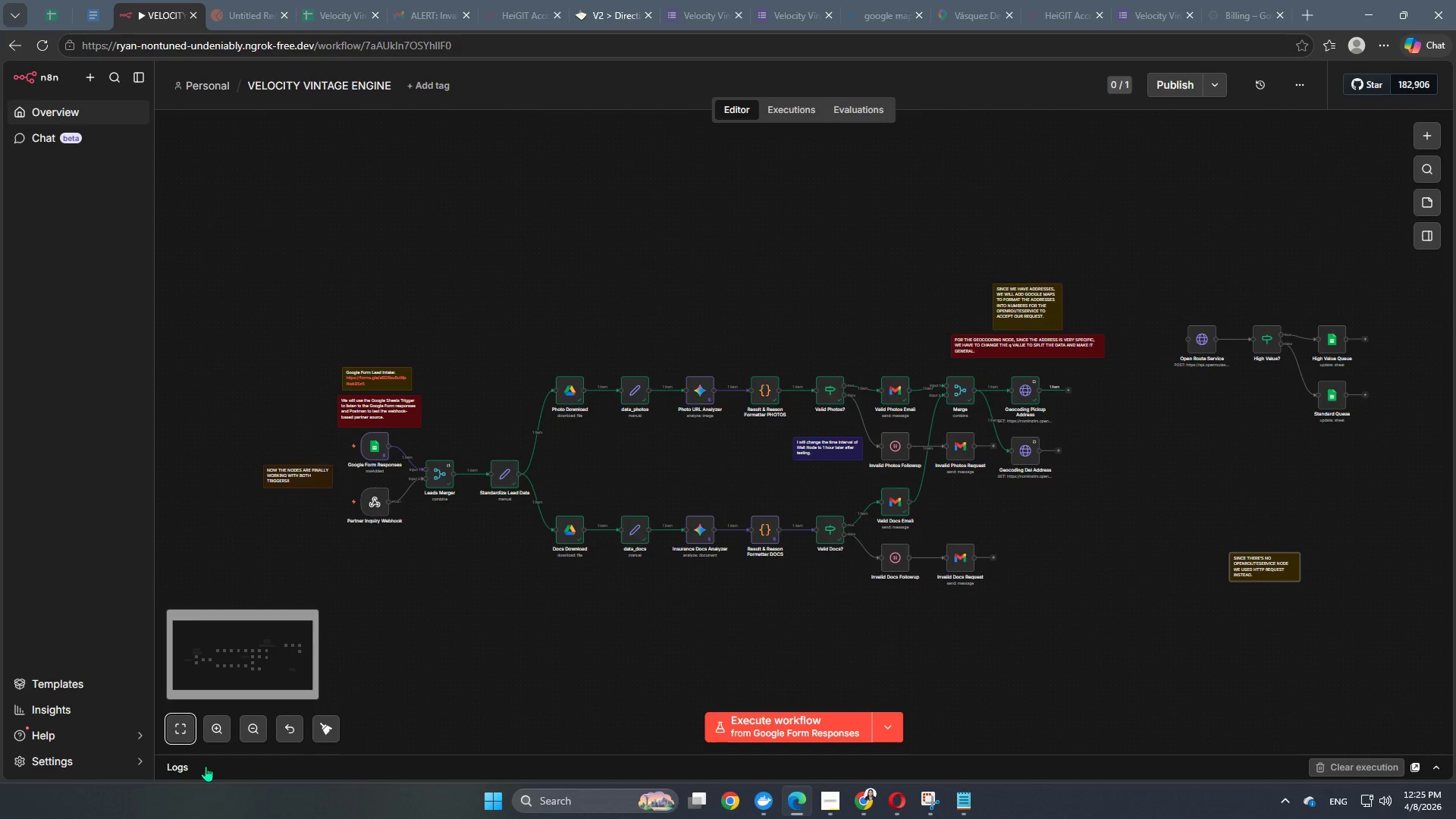 
scroll: coordinate [1123, 569], scroll_direction: up, amount: 3.0
 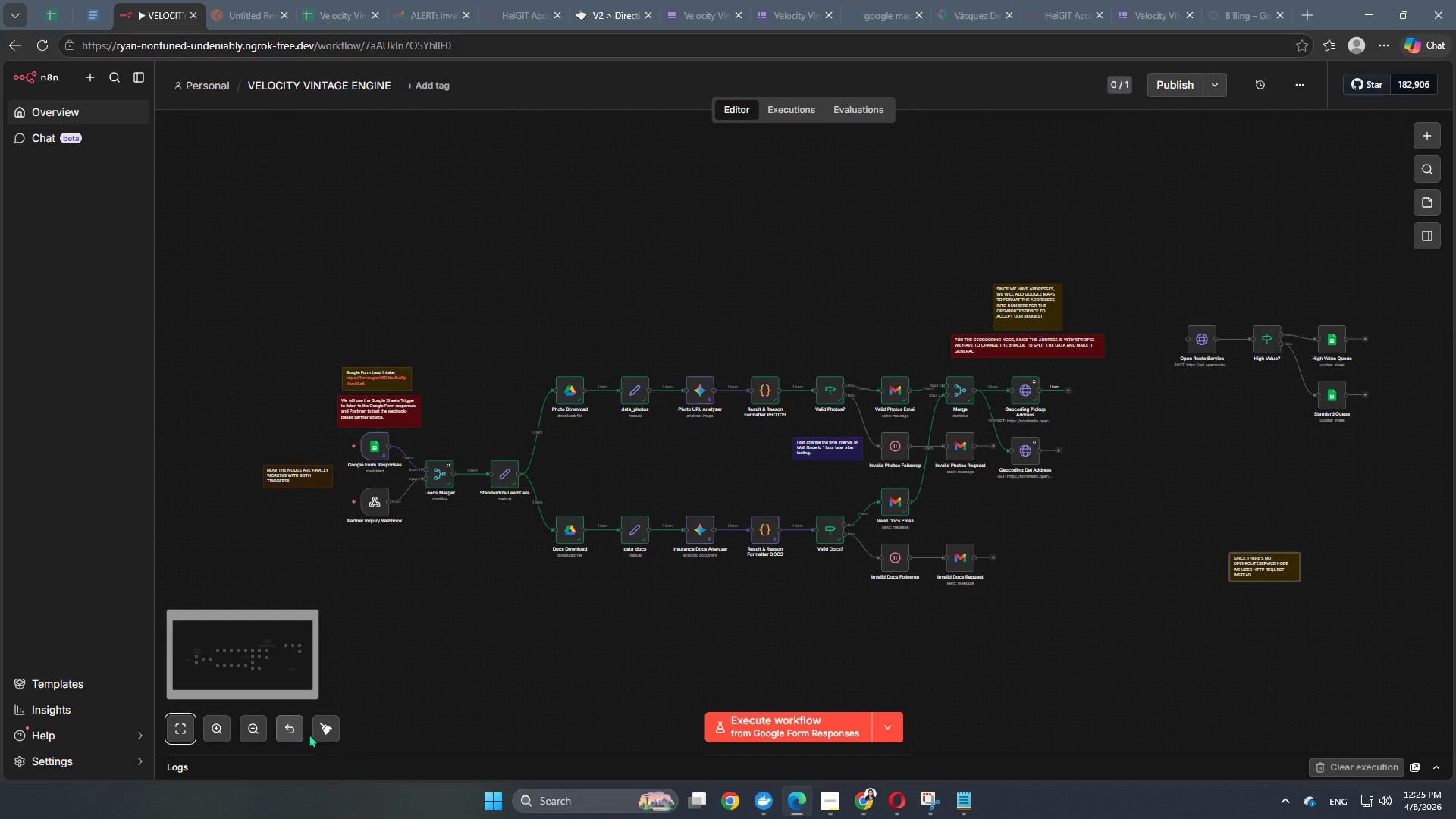 
left_click([322, 730])
 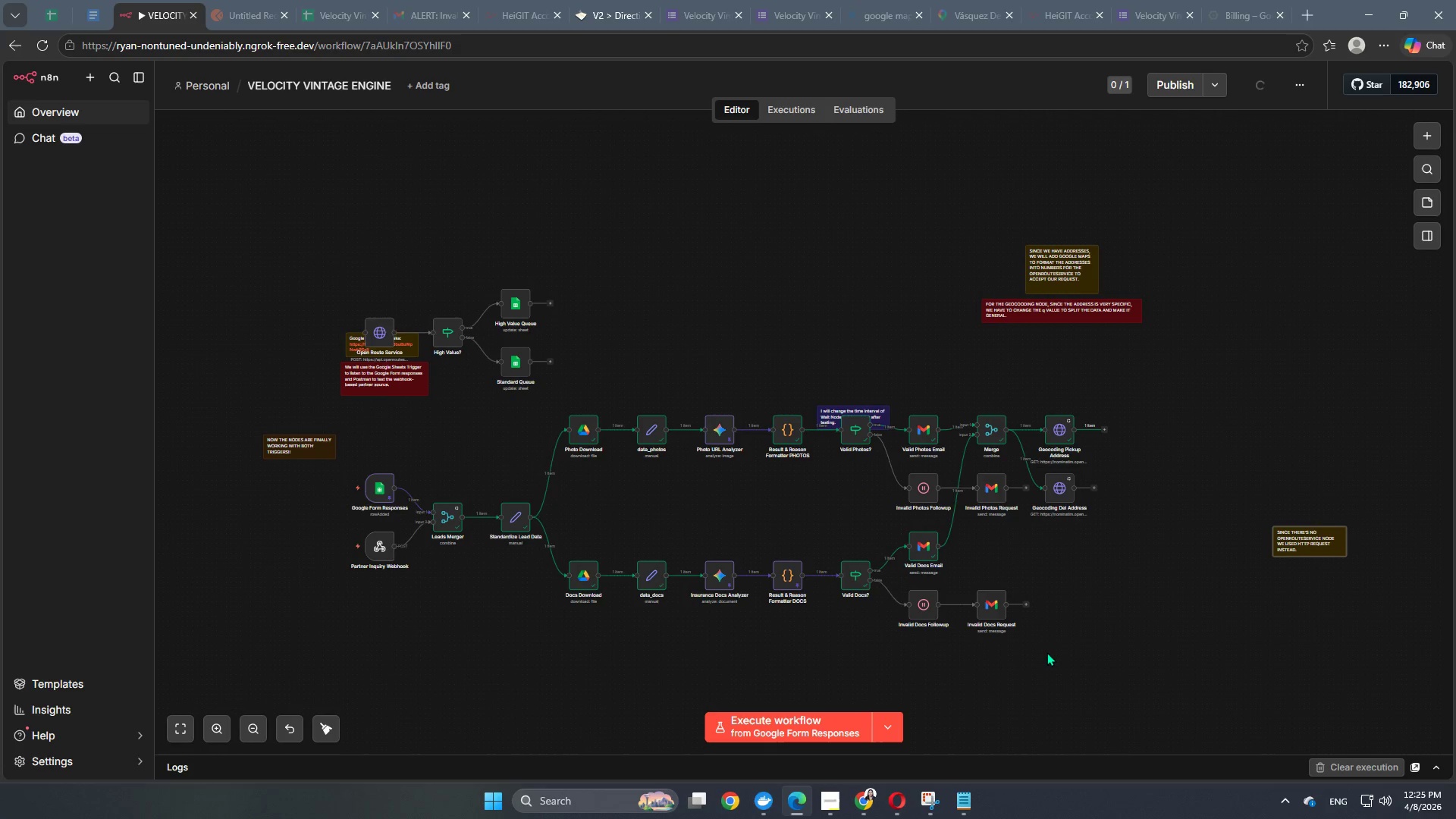 
hold_key(key=Space, duration=1.14)
 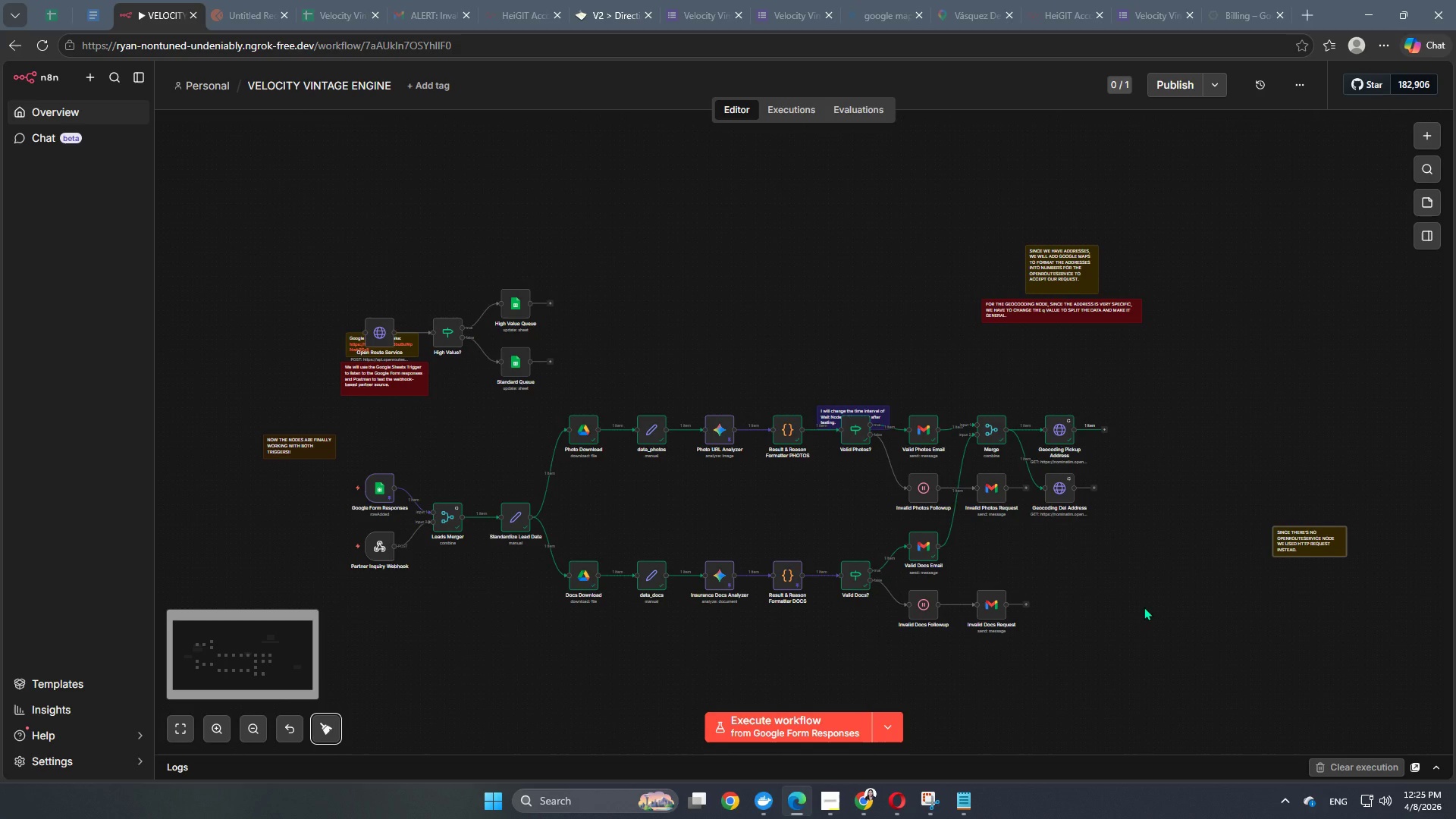 
scroll: coordinate [1166, 581], scroll_direction: up, amount: 8.0
 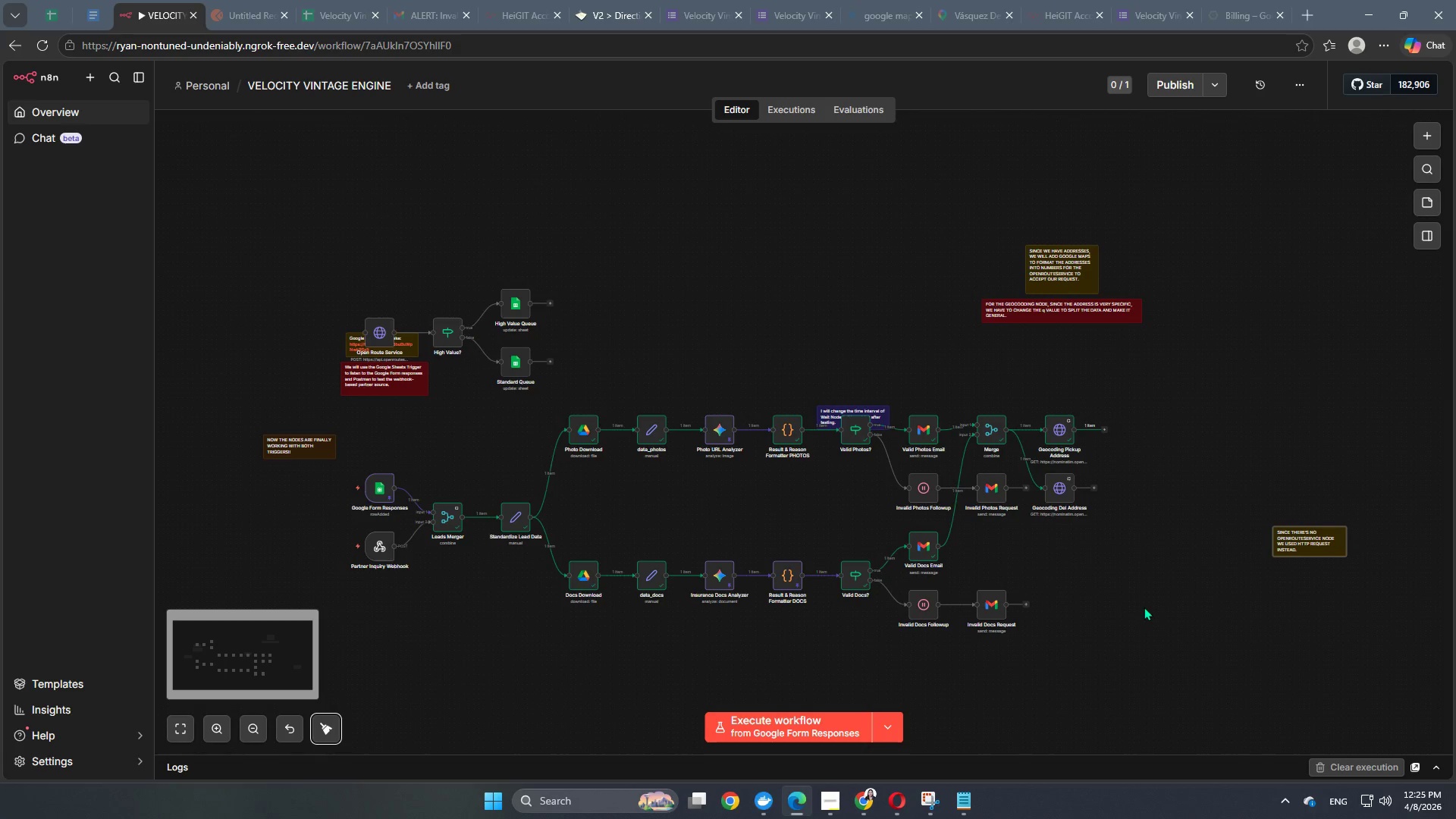 
left_click([1164, 623])
 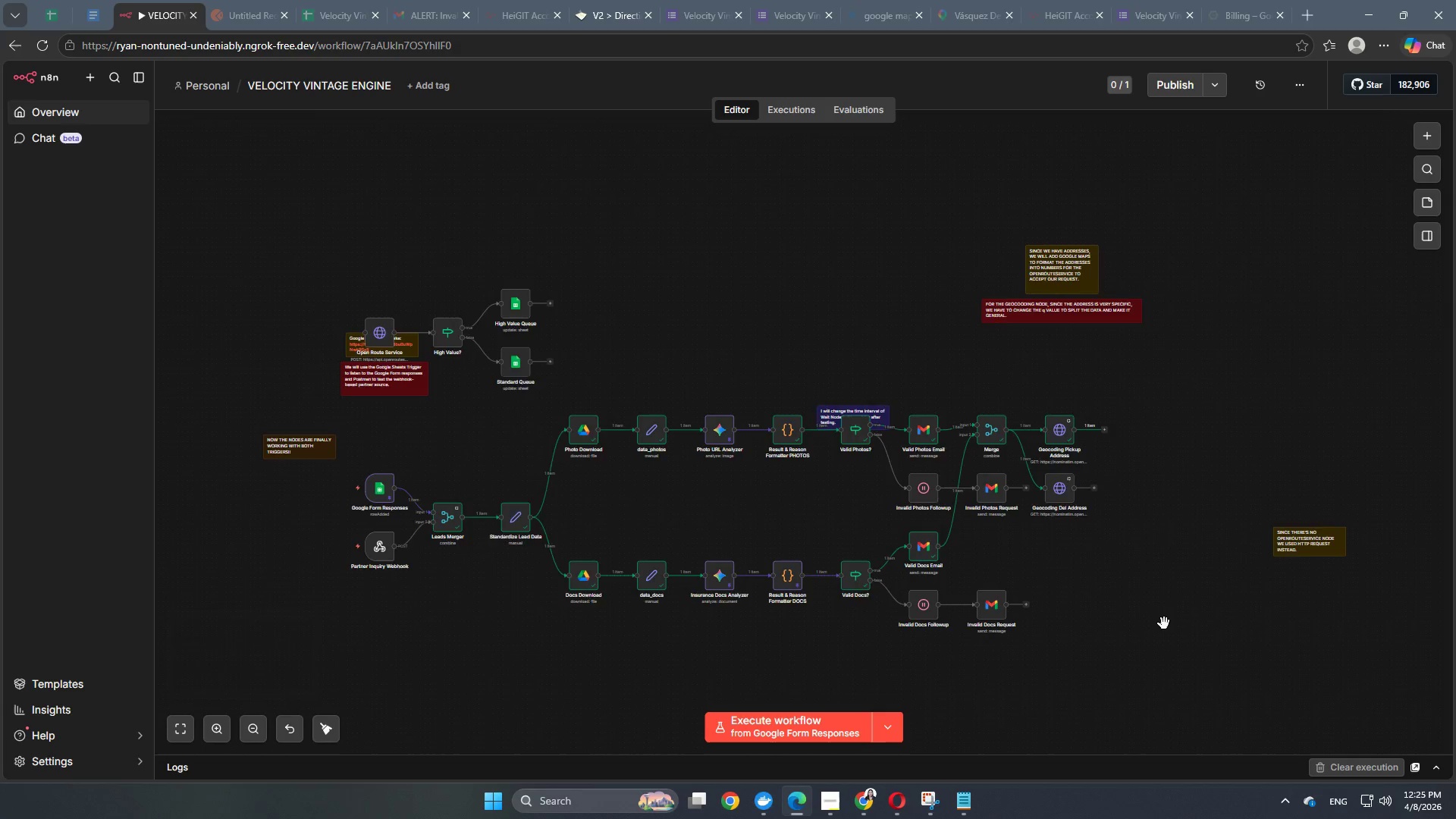 
hold_key(key=Space, duration=0.66)
 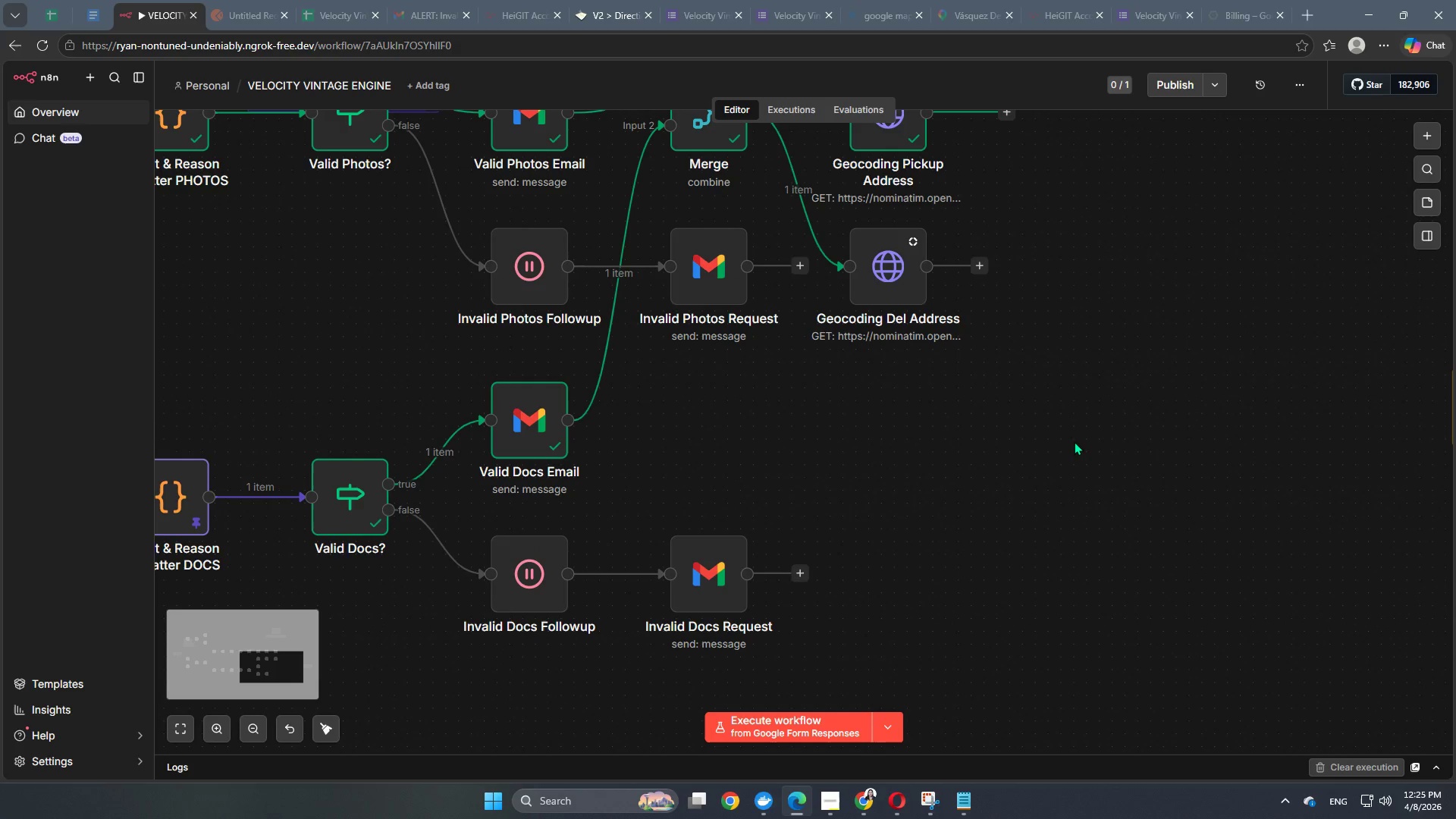 
scroll: coordinate [1164, 623], scroll_direction: up, amount: 7.0
 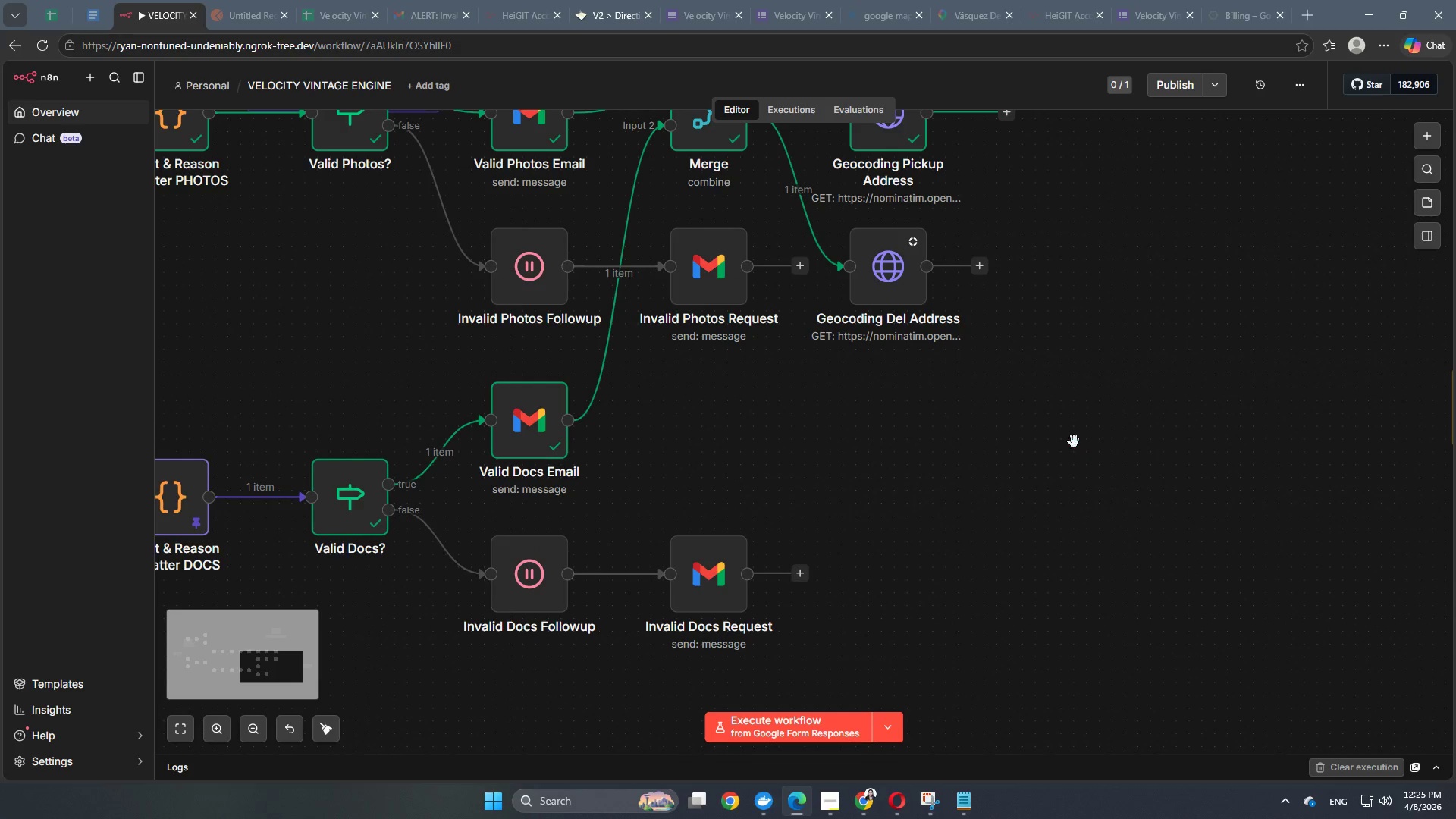 
hold_key(key=Space, duration=1.25)
 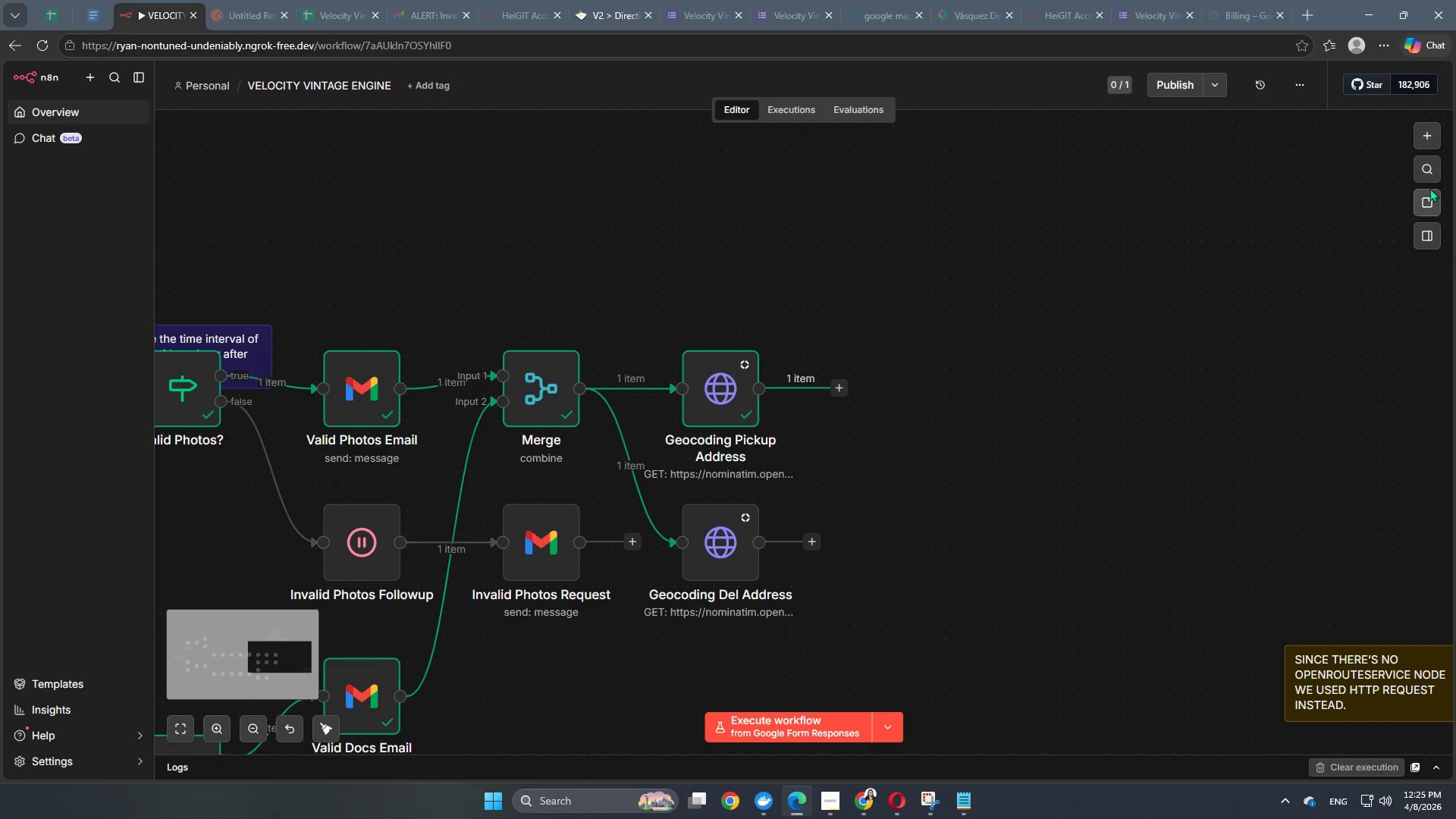 
left_click_drag(start_coordinate=[1073, 441], to_coordinate=[905, 717])
 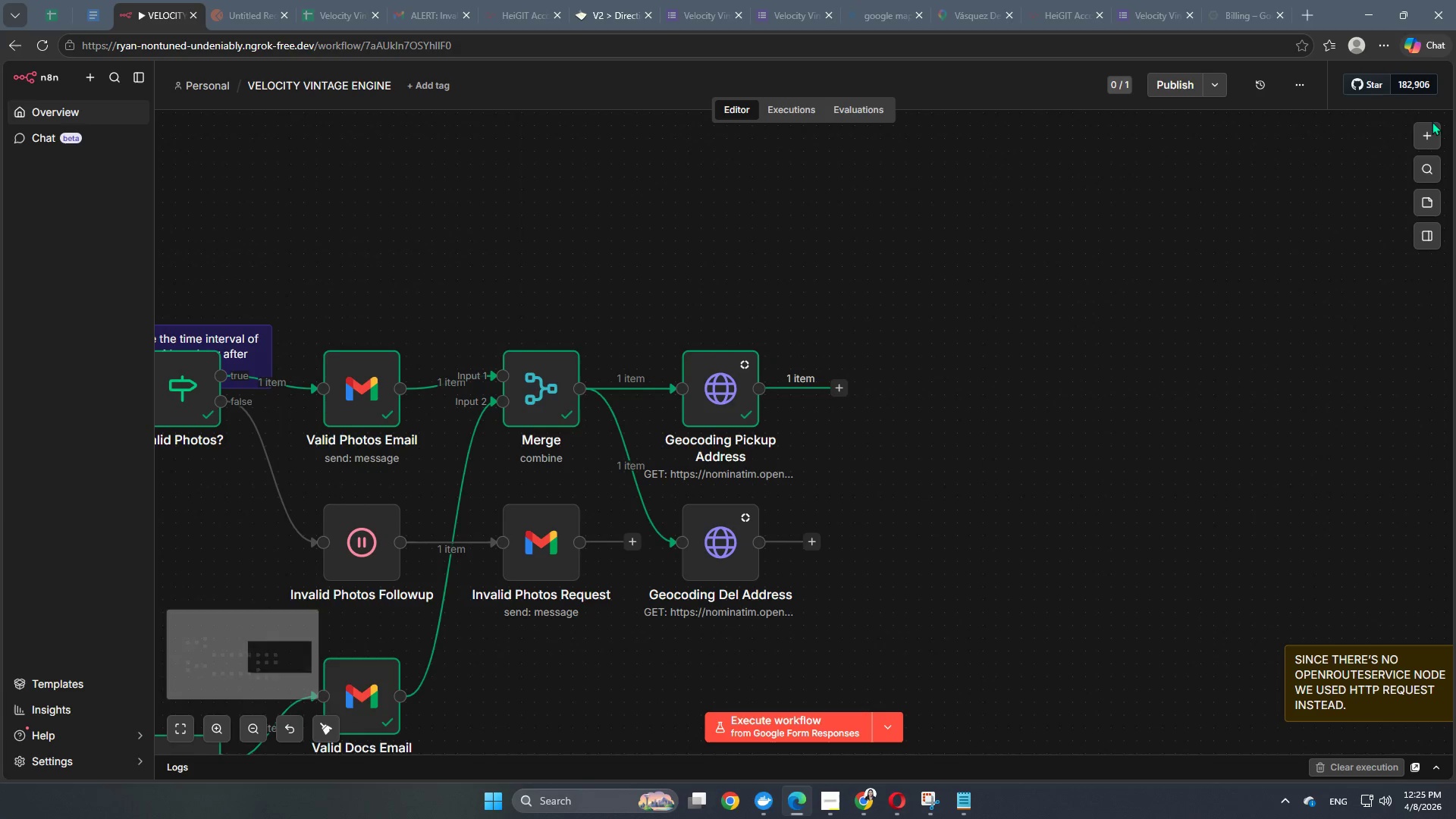 
left_click([1429, 146])
 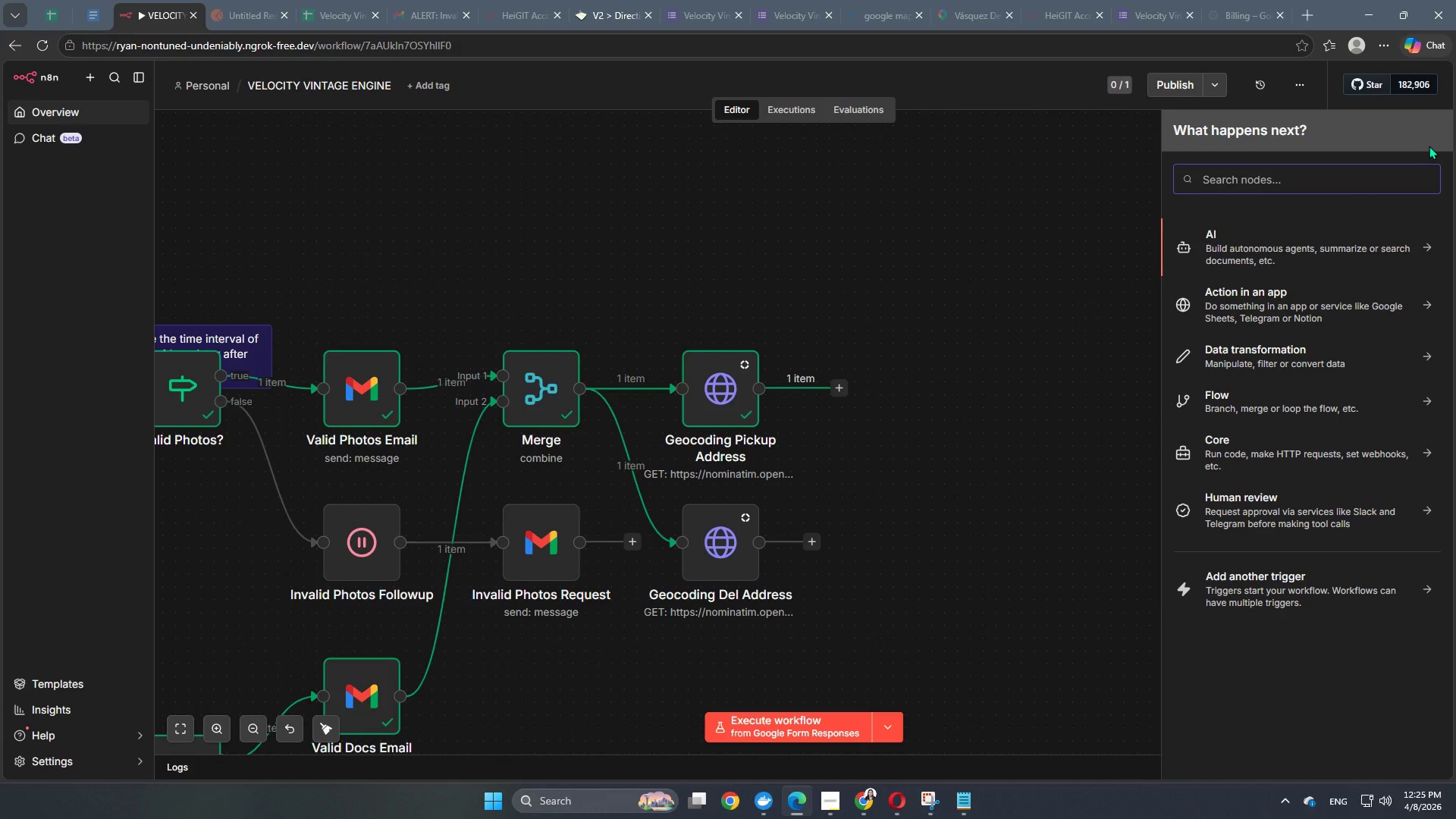 
type(merge)
 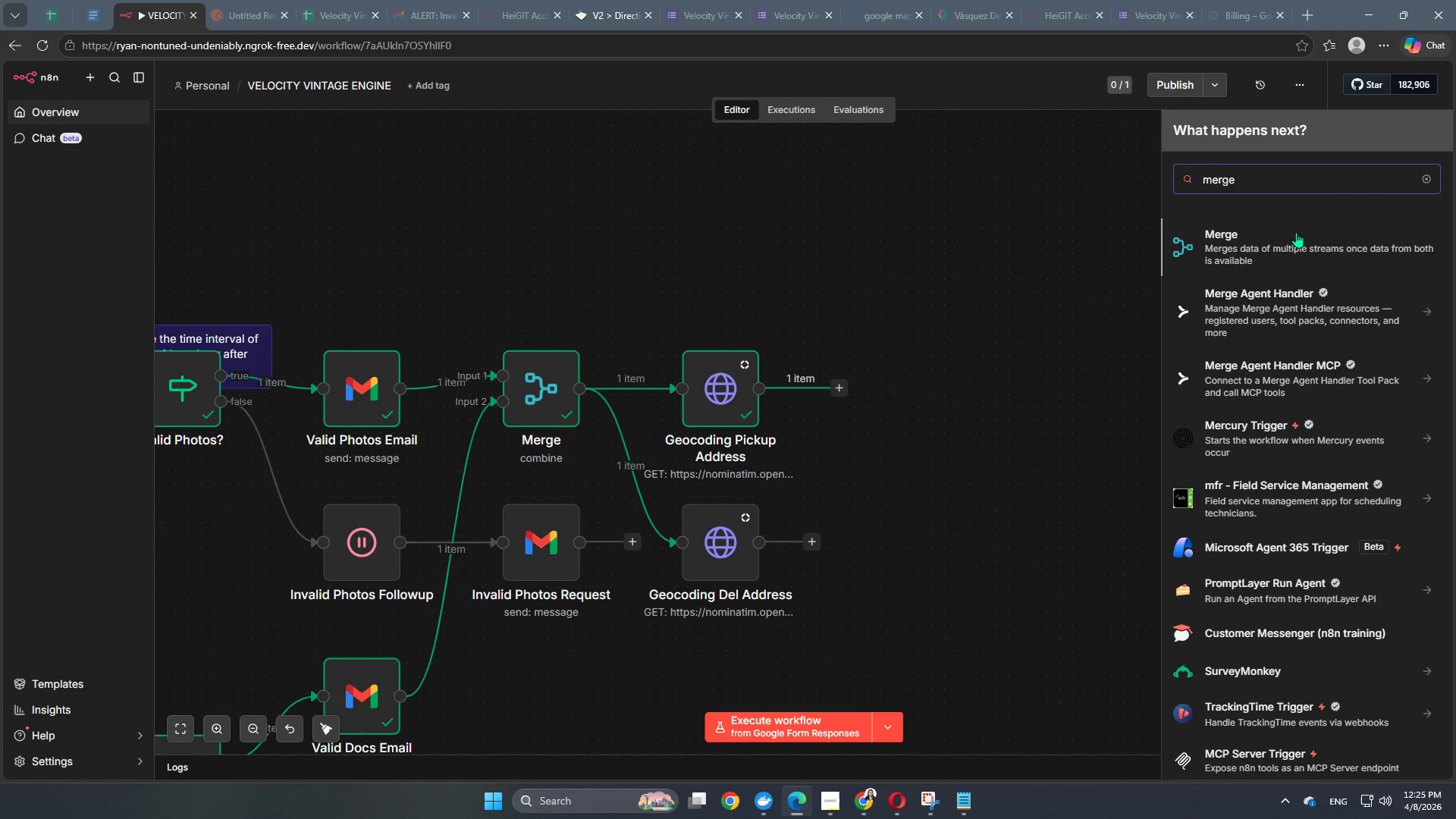 
left_click([1285, 250])
 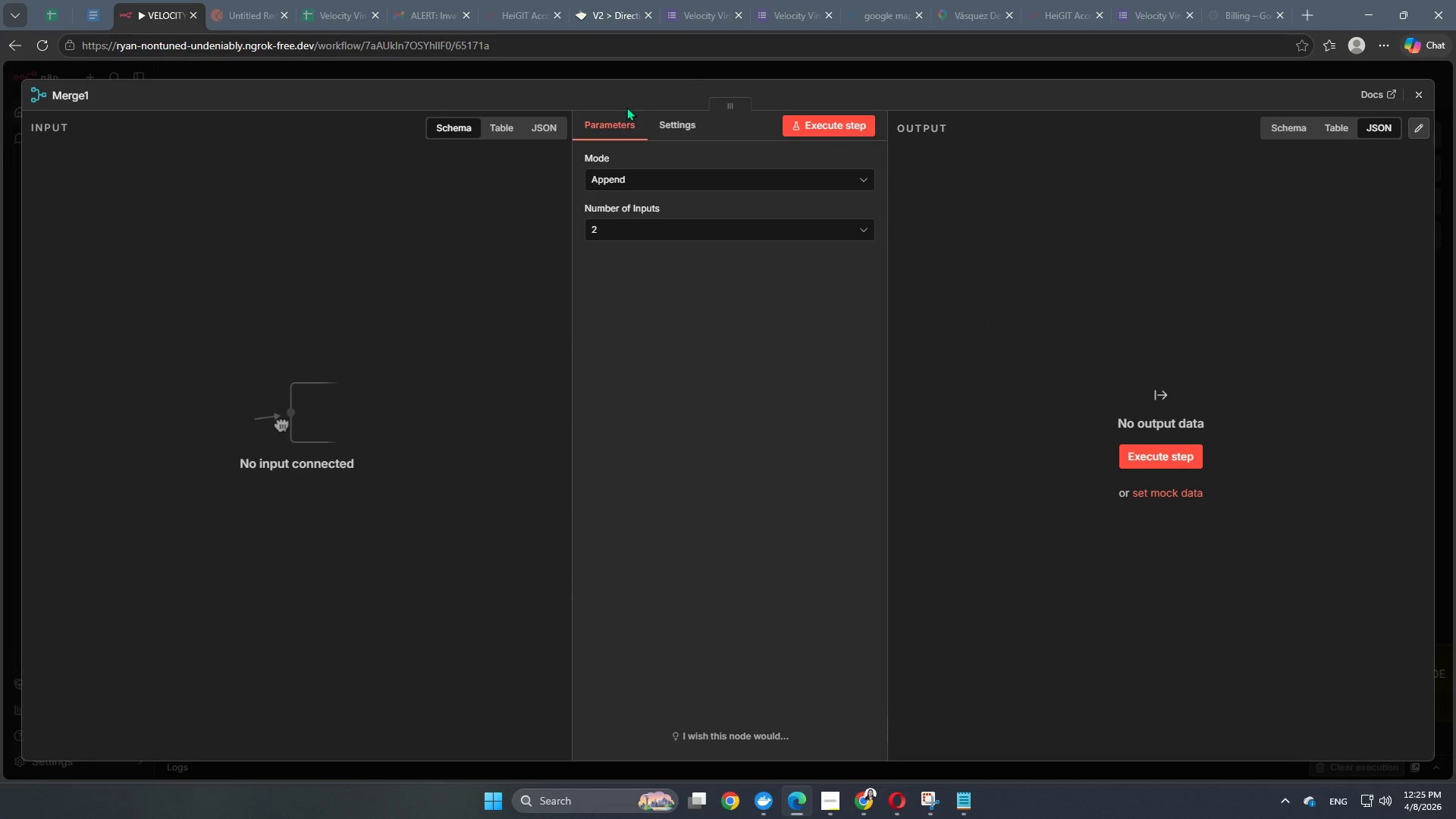 
left_click([718, 72])
 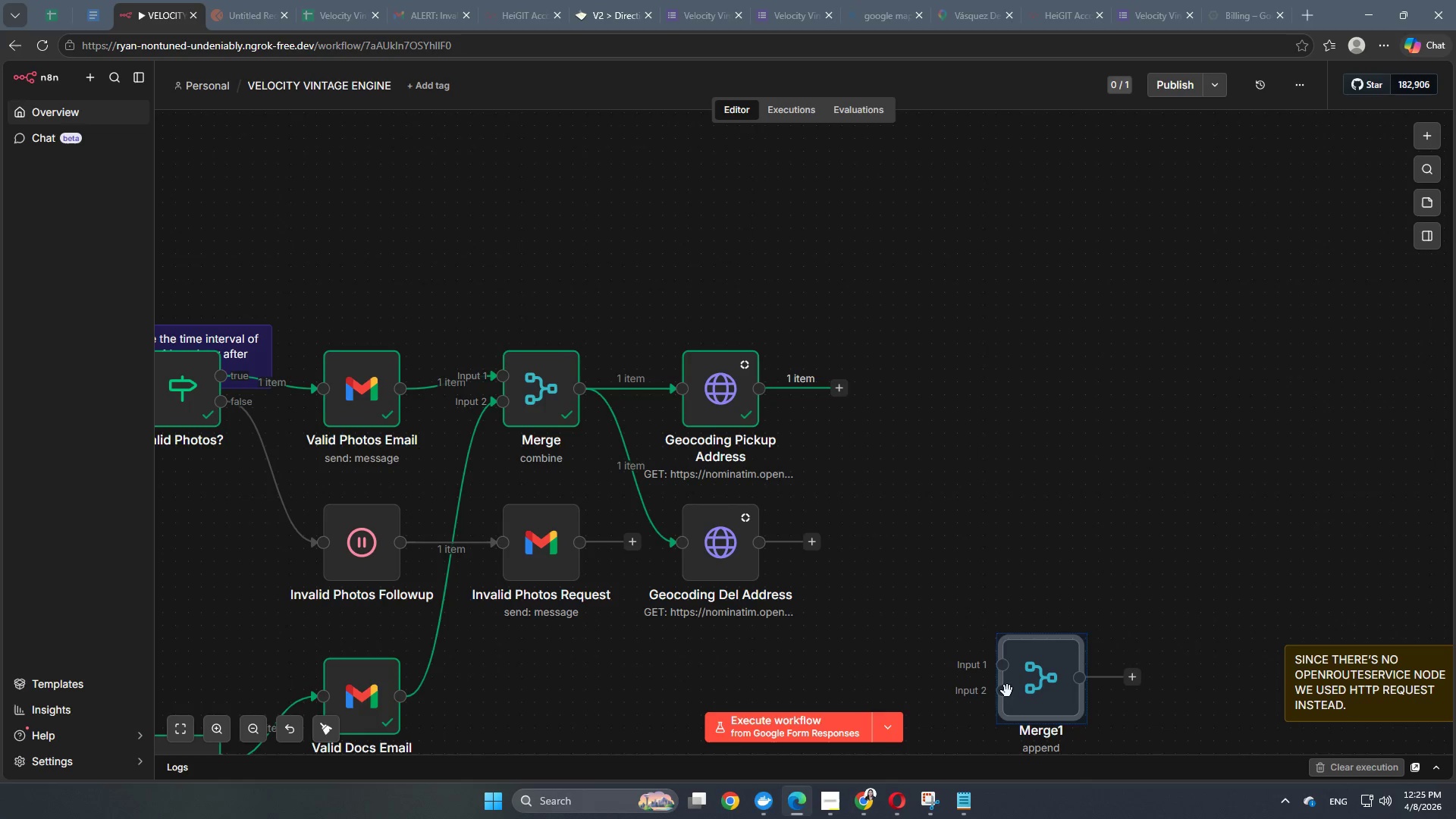 
left_click_drag(start_coordinate=[1018, 686], to_coordinate=[952, 484])
 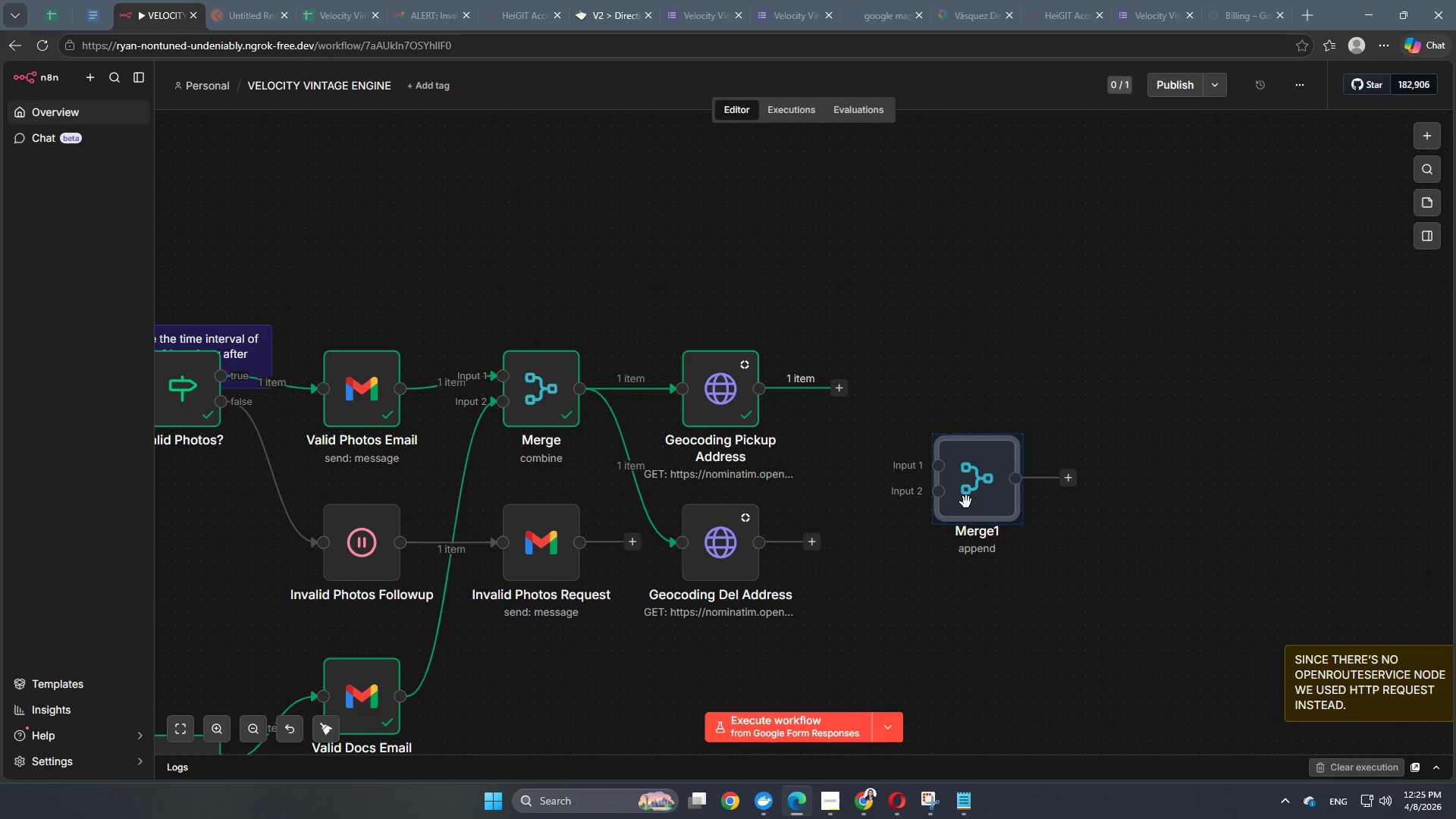 
double_click([966, 502])
 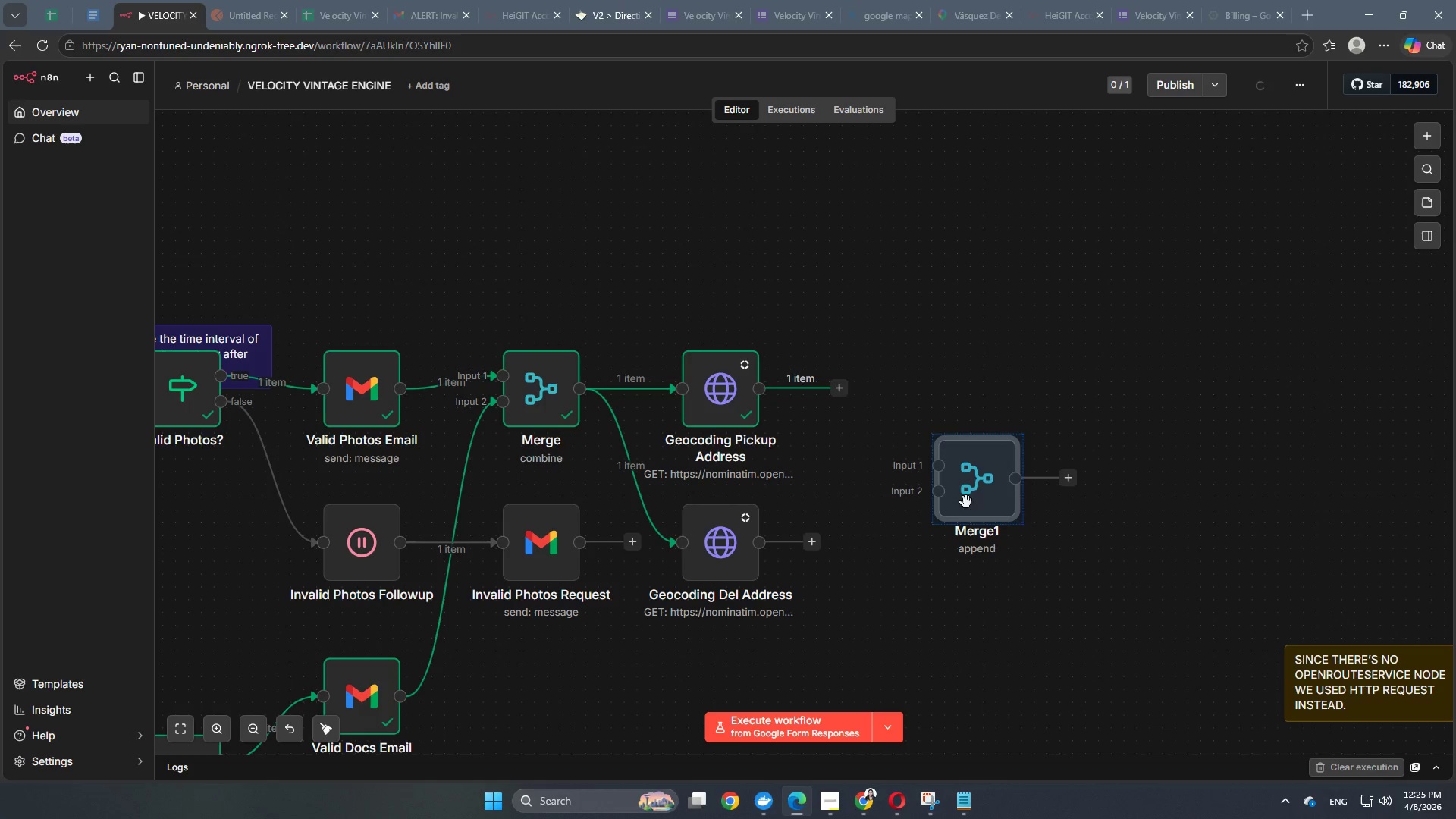 
double_click([977, 492])
 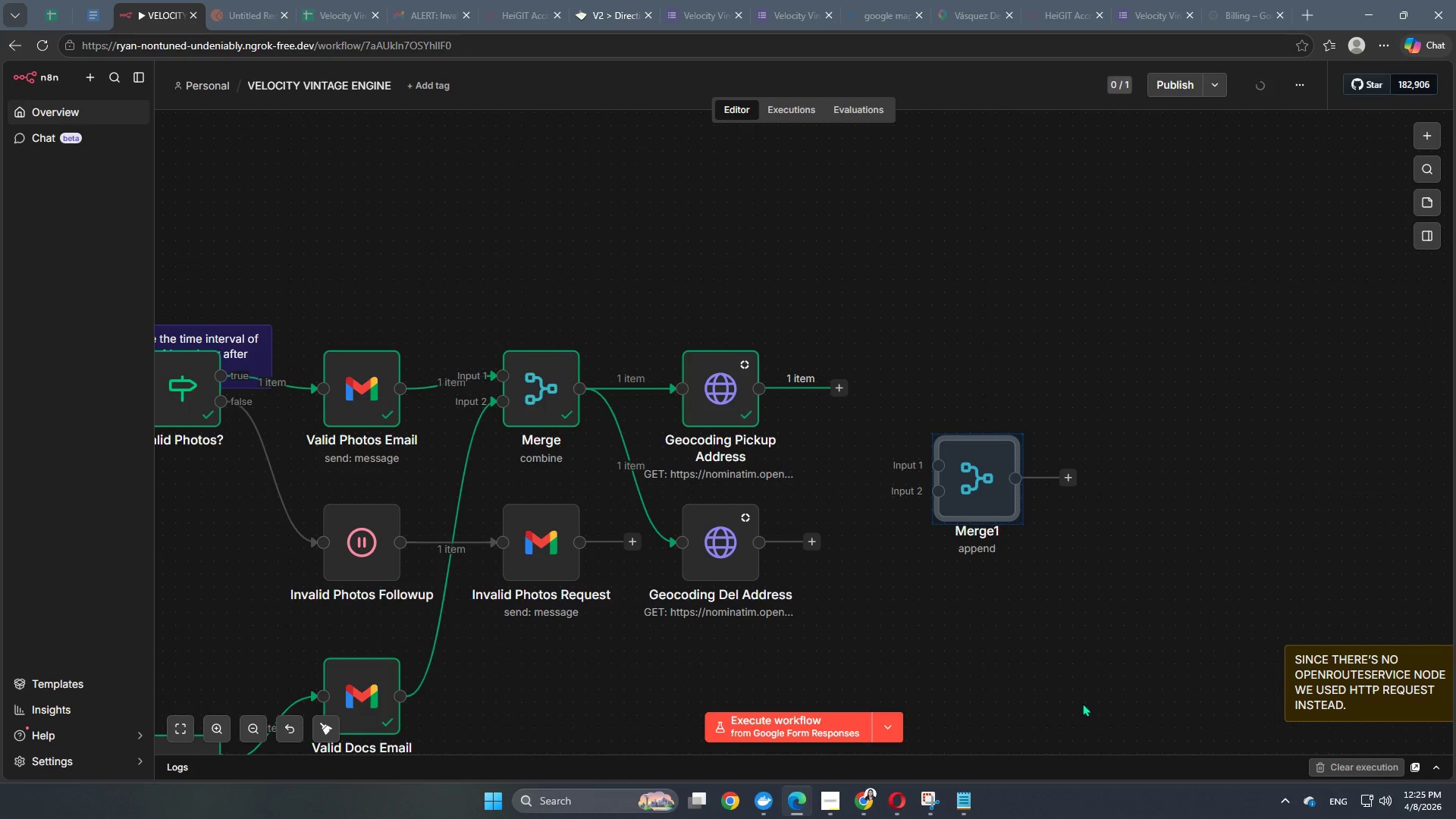 
triple_click([1083, 707])
 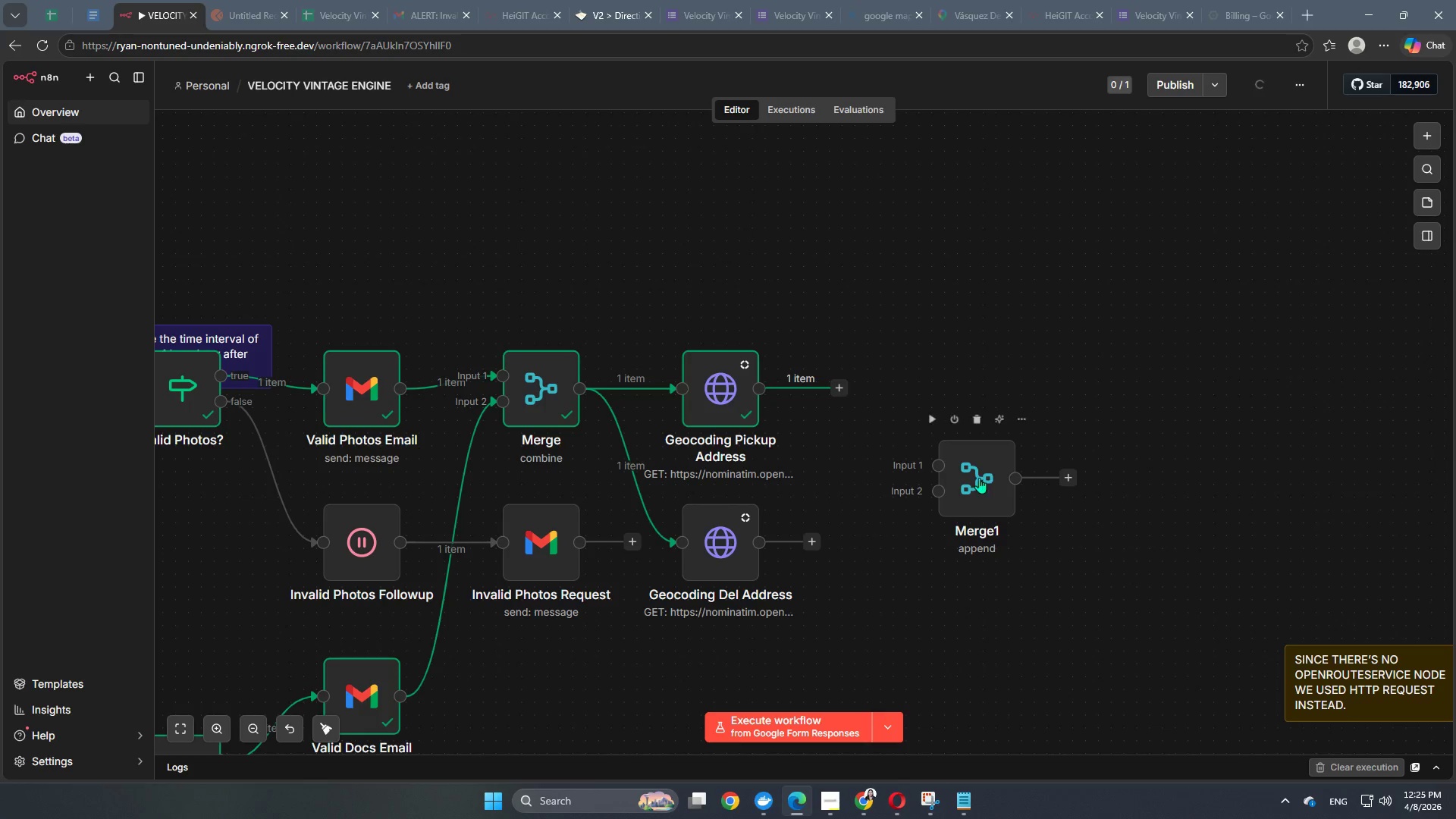 
triple_click([979, 478])
 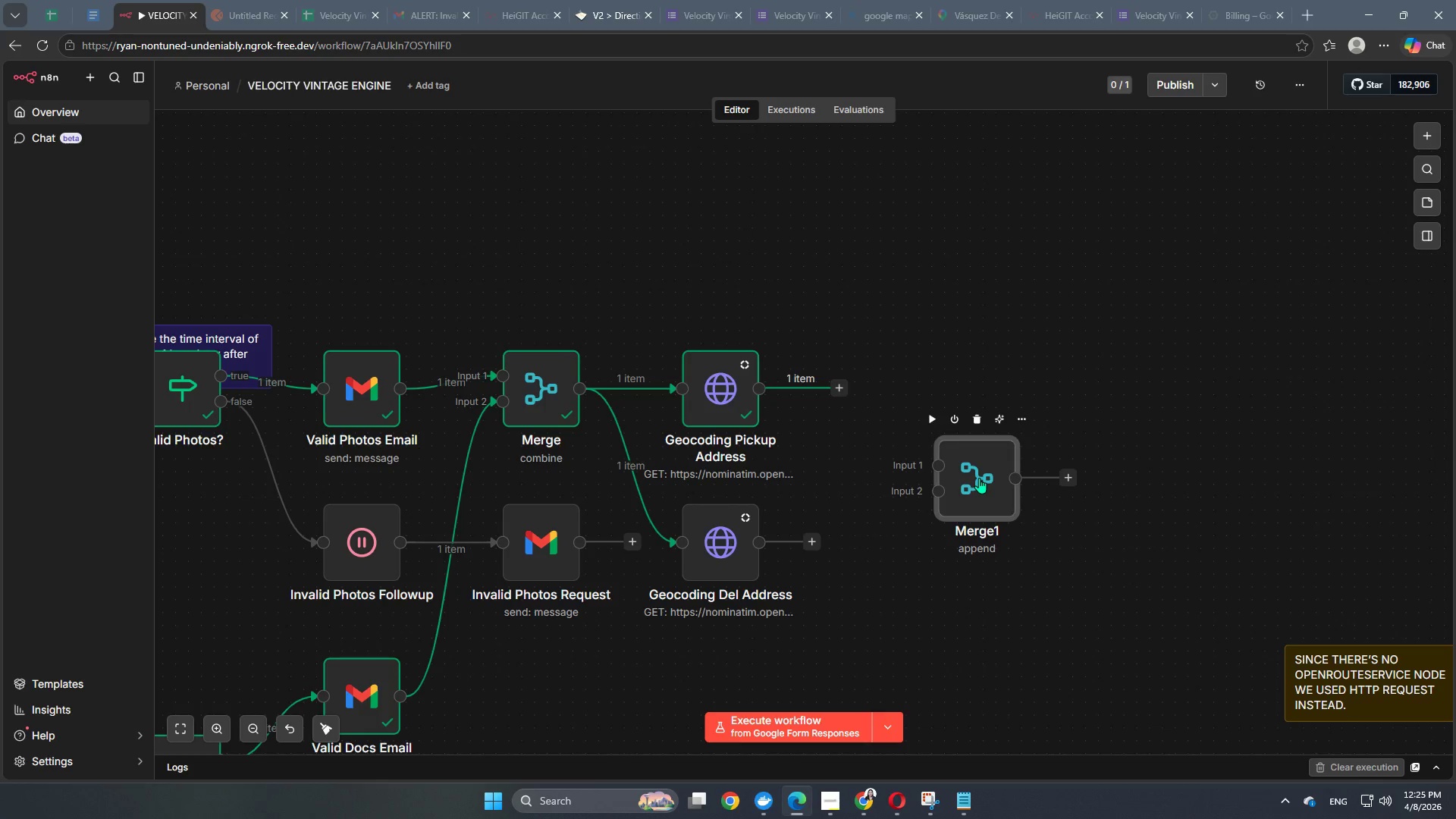 
triple_click([979, 478])
 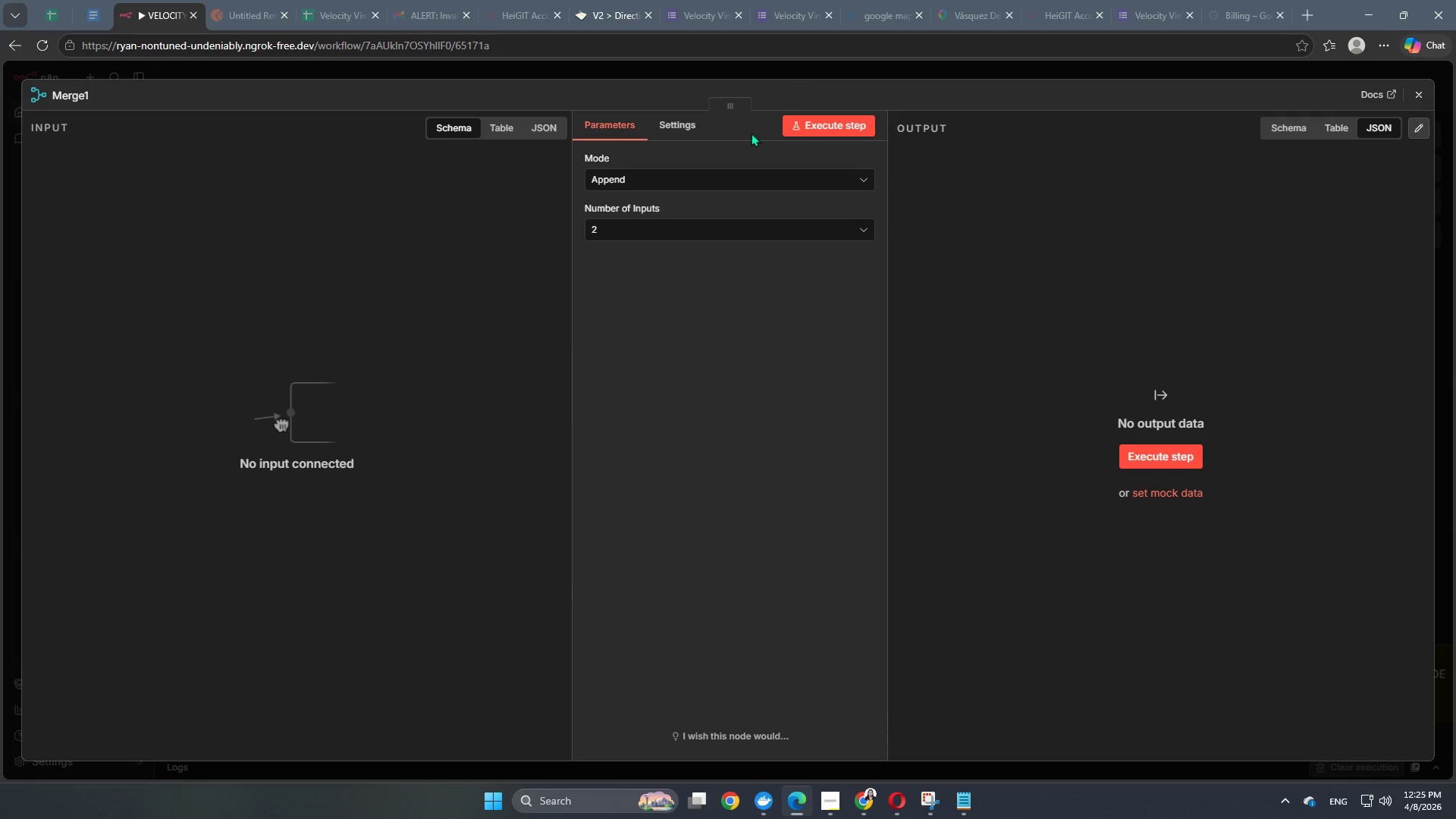 
left_click([736, 171])
 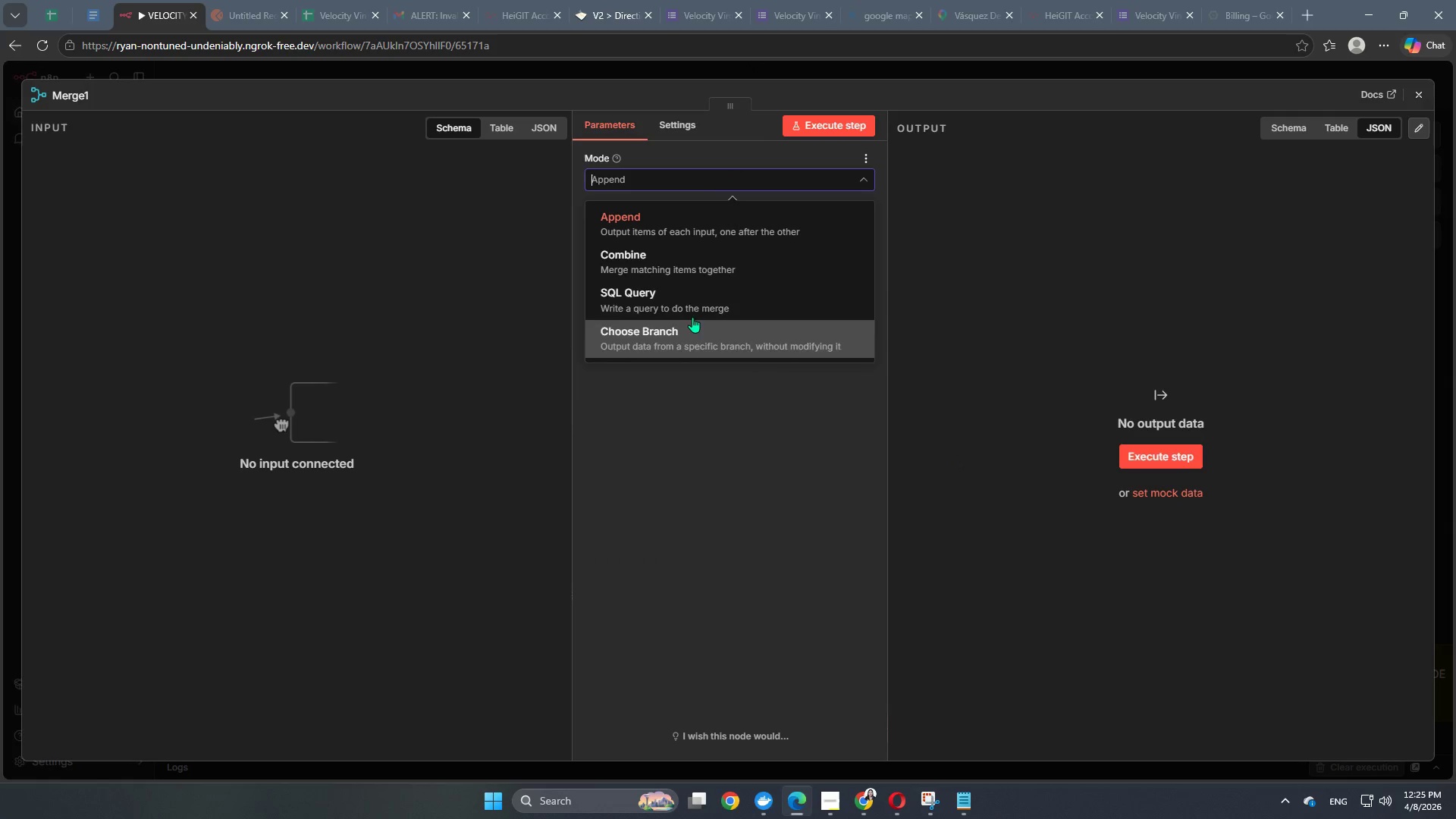 
left_click([692, 256])
 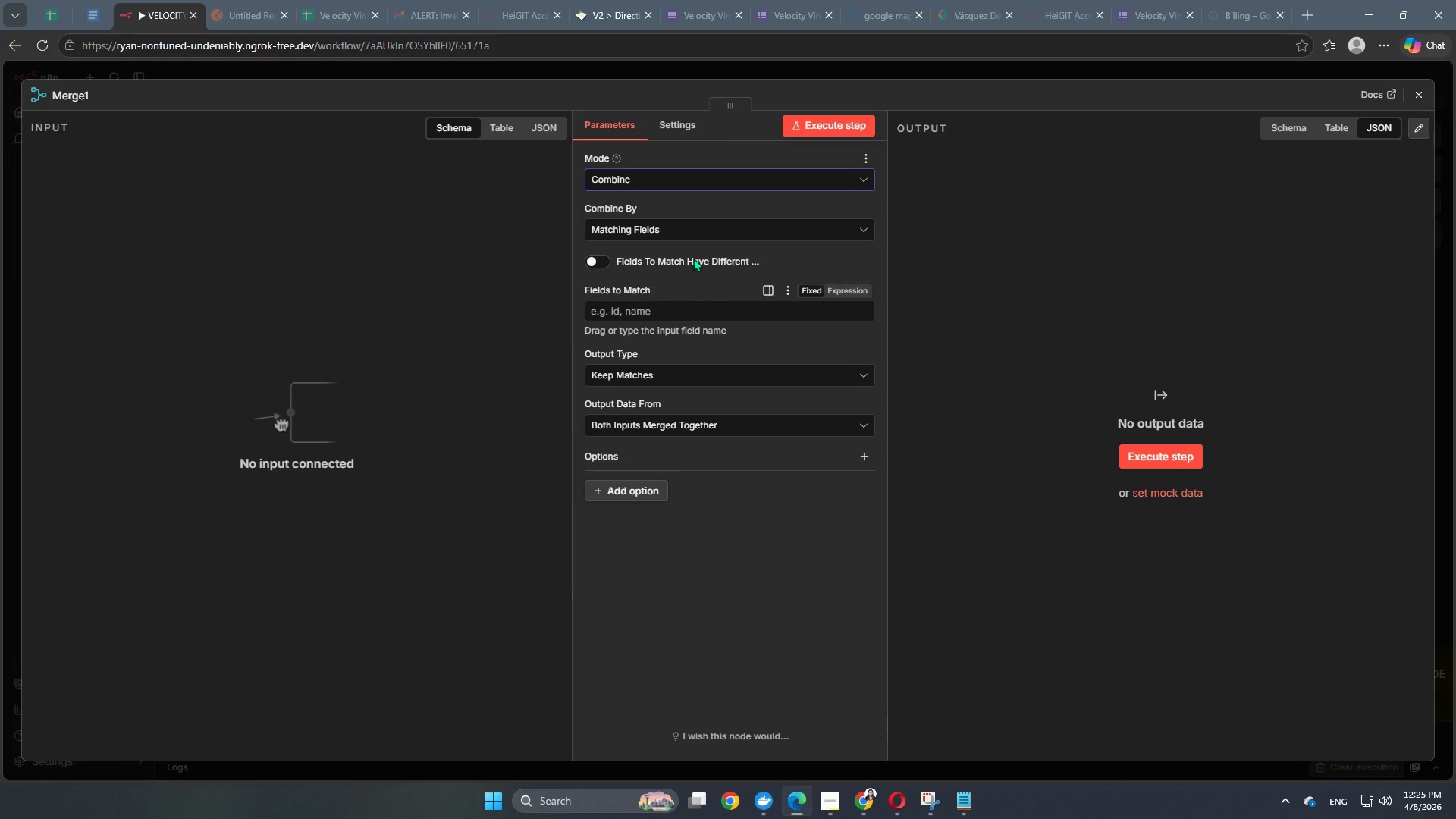 
left_click([703, 231])
 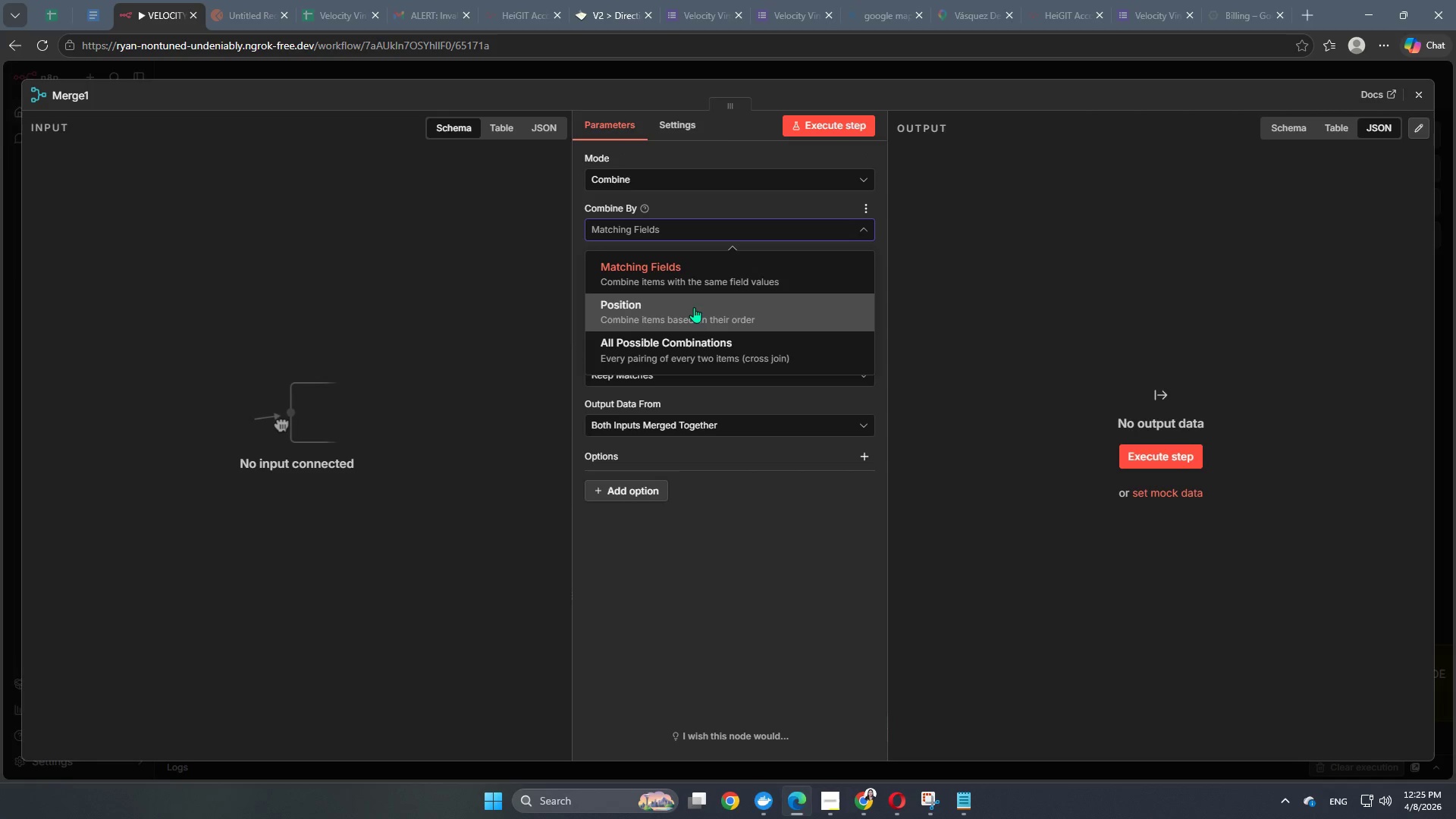 
left_click([694, 307])
 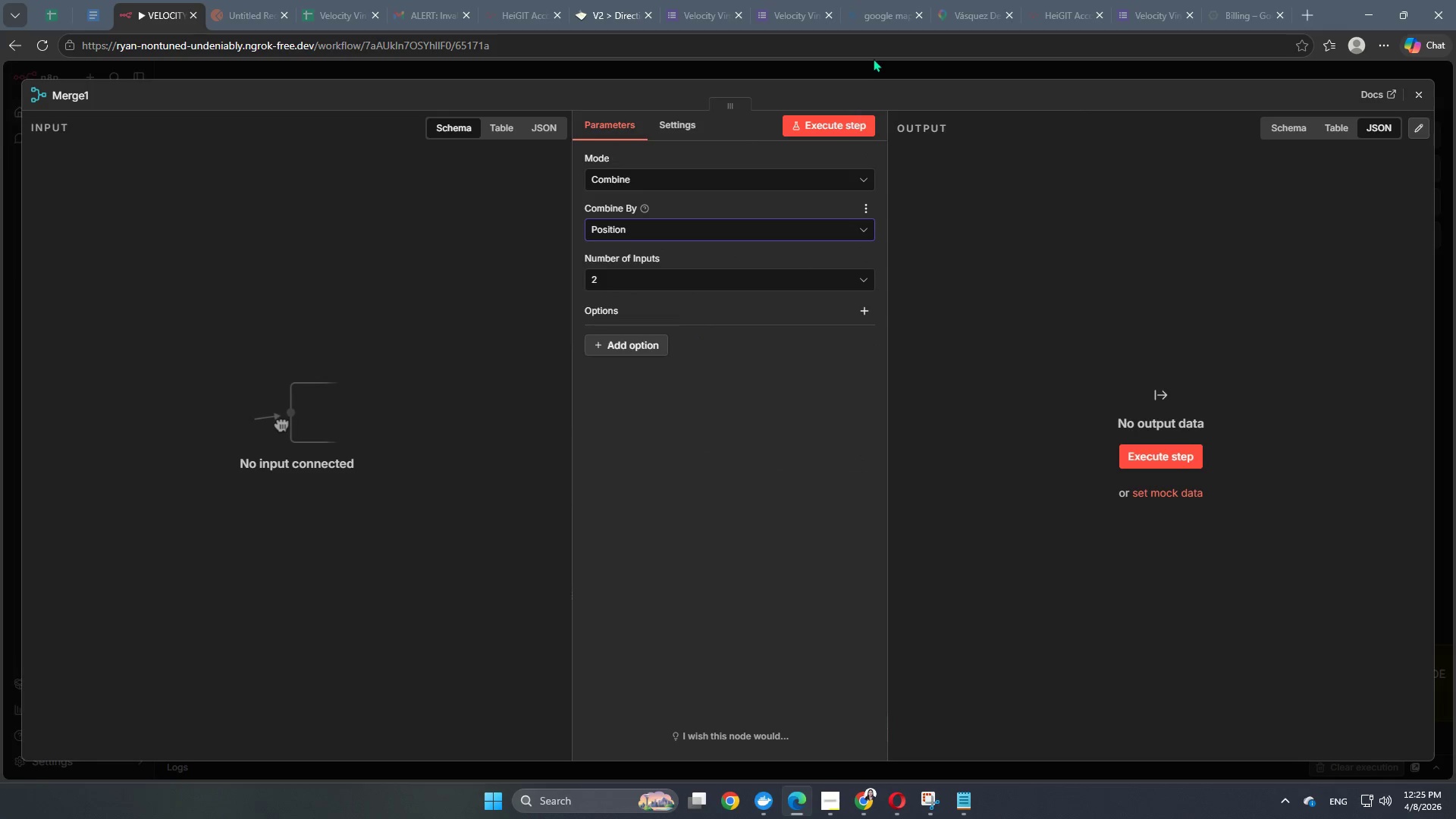 
left_click([886, 76])
 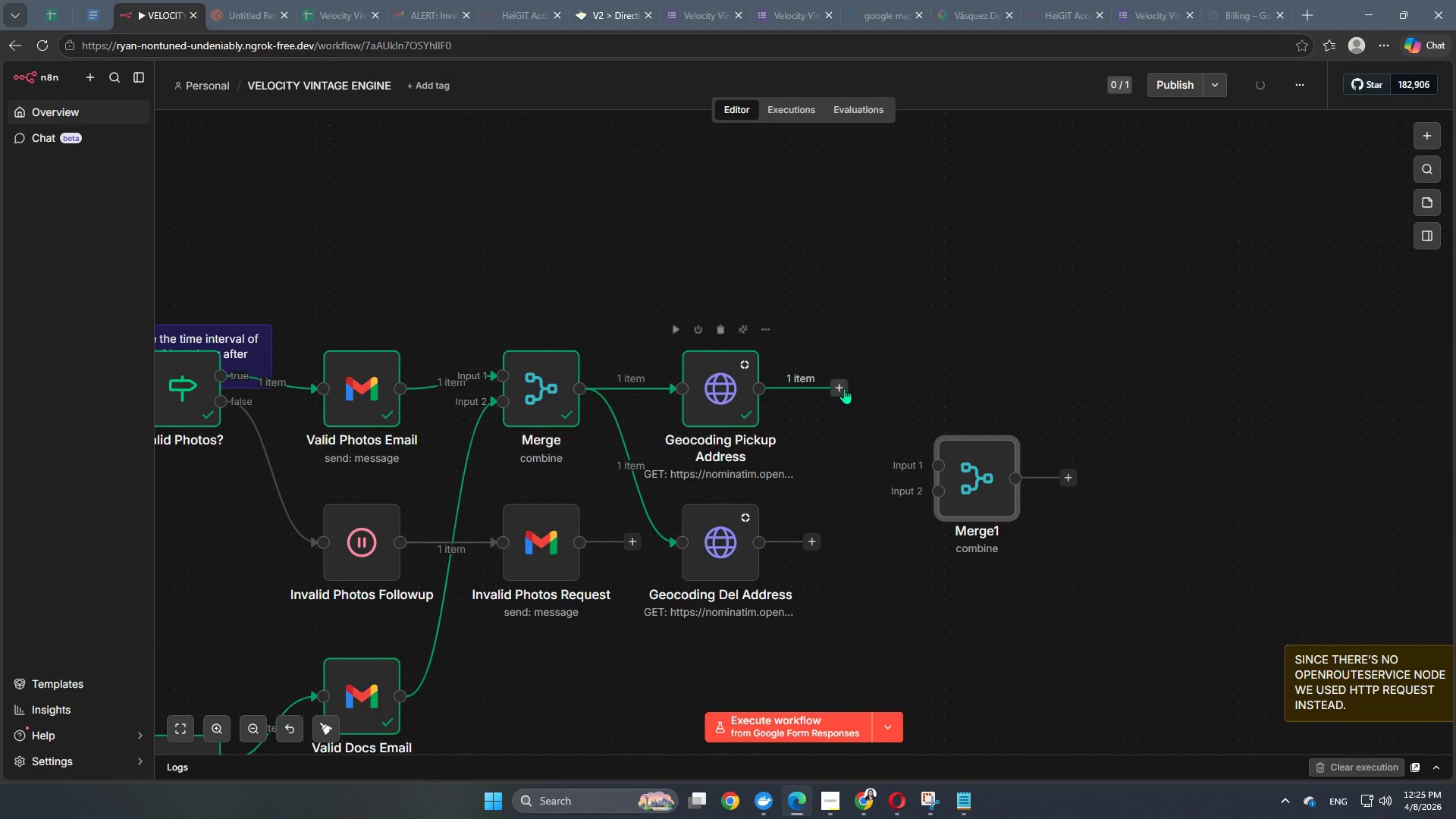 
left_click_drag(start_coordinate=[844, 388], to_coordinate=[924, 477])
 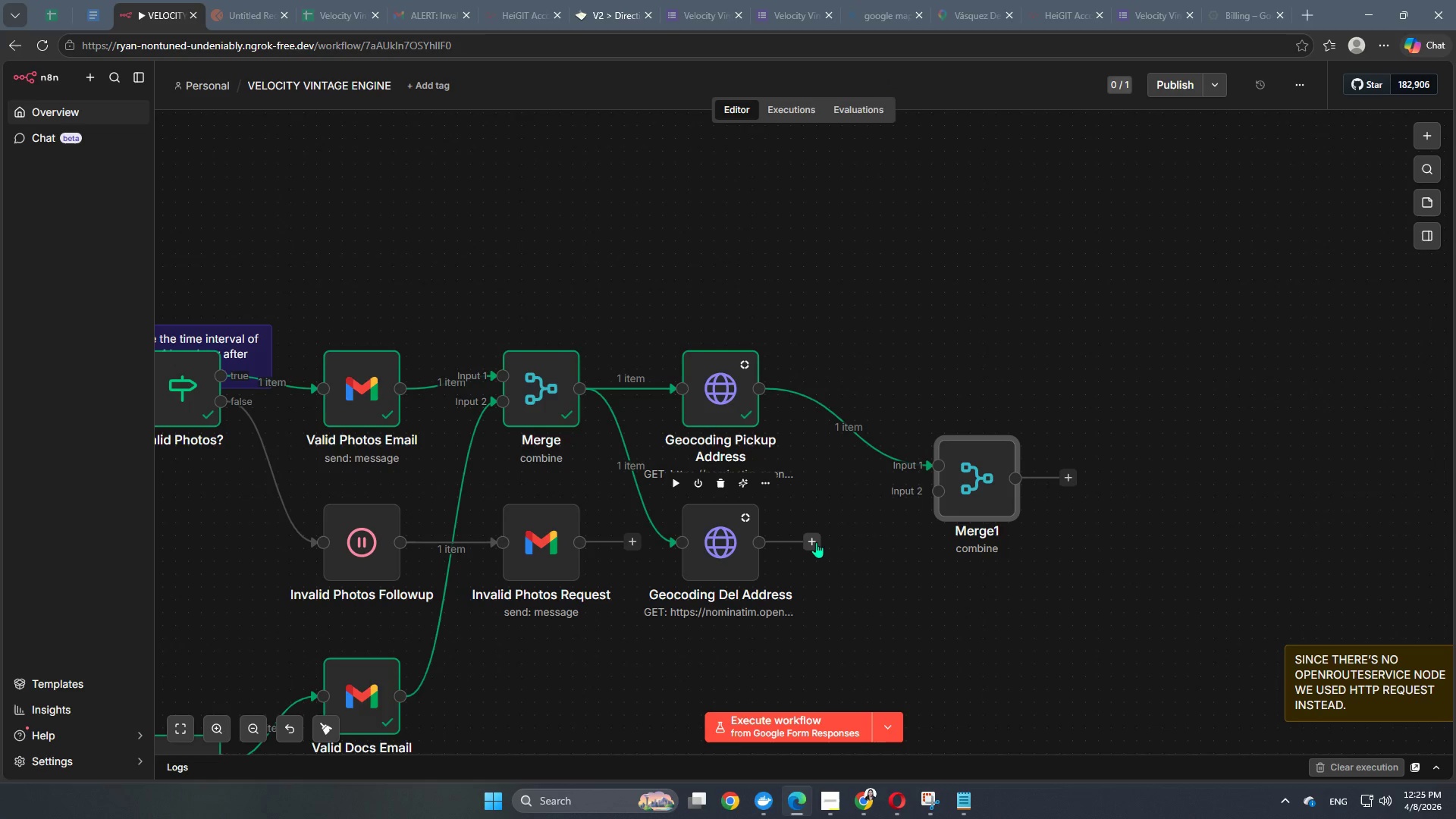 
left_click_drag(start_coordinate=[816, 542], to_coordinate=[977, 504])
 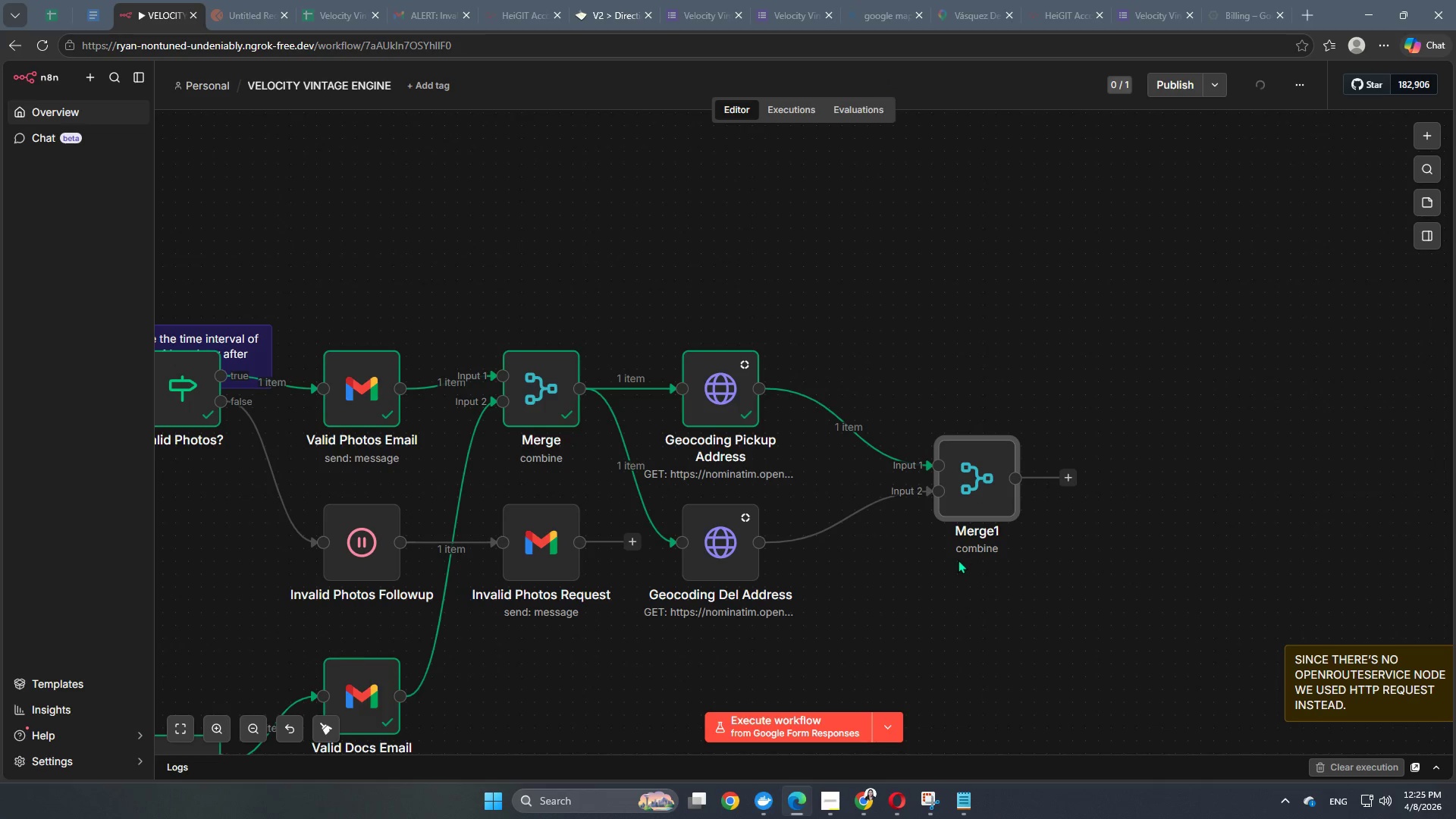 
scroll: coordinate [958, 560], scroll_direction: down, amount: 11.0
 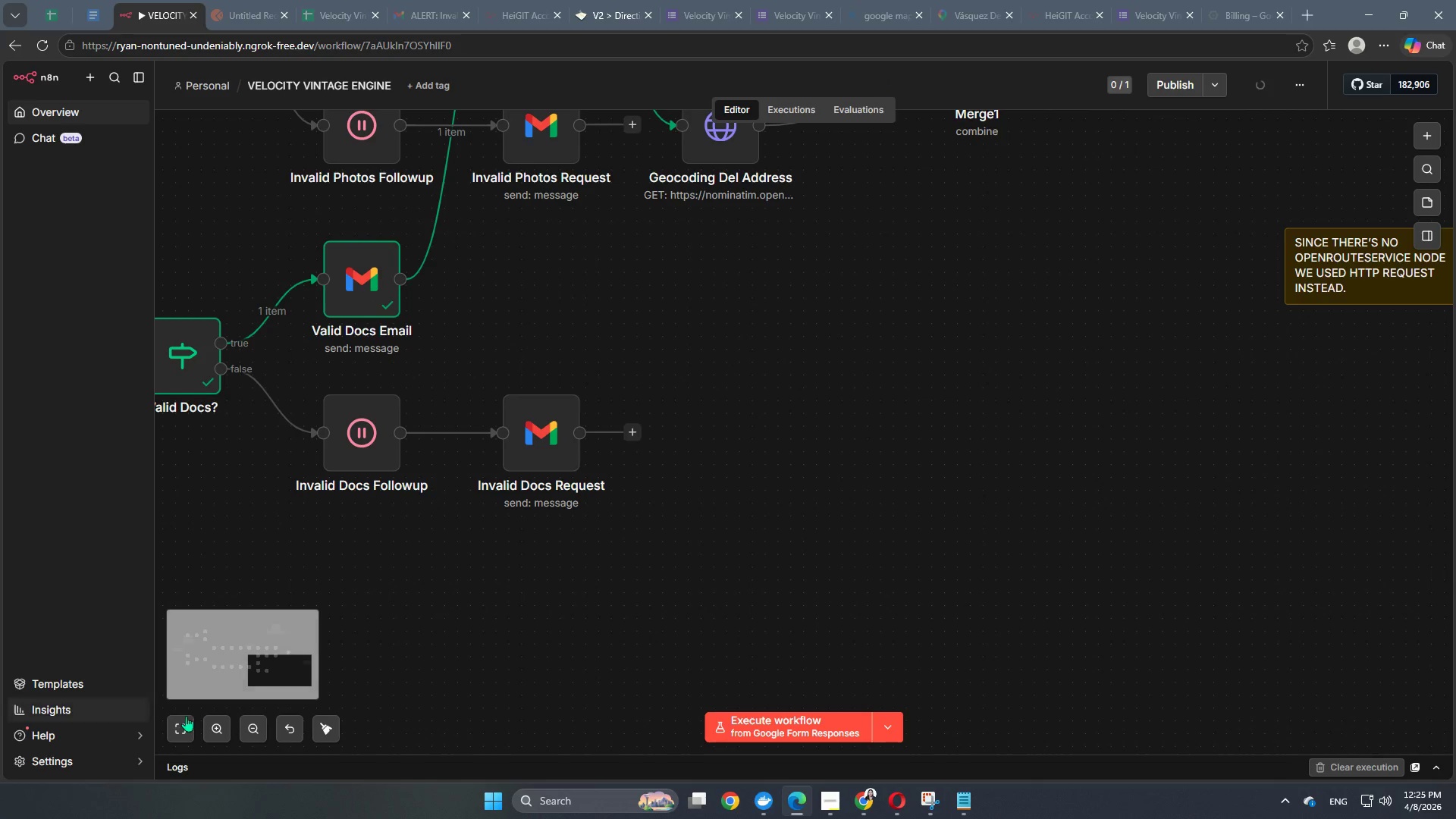 
hold_key(key=Space, duration=1.5)
 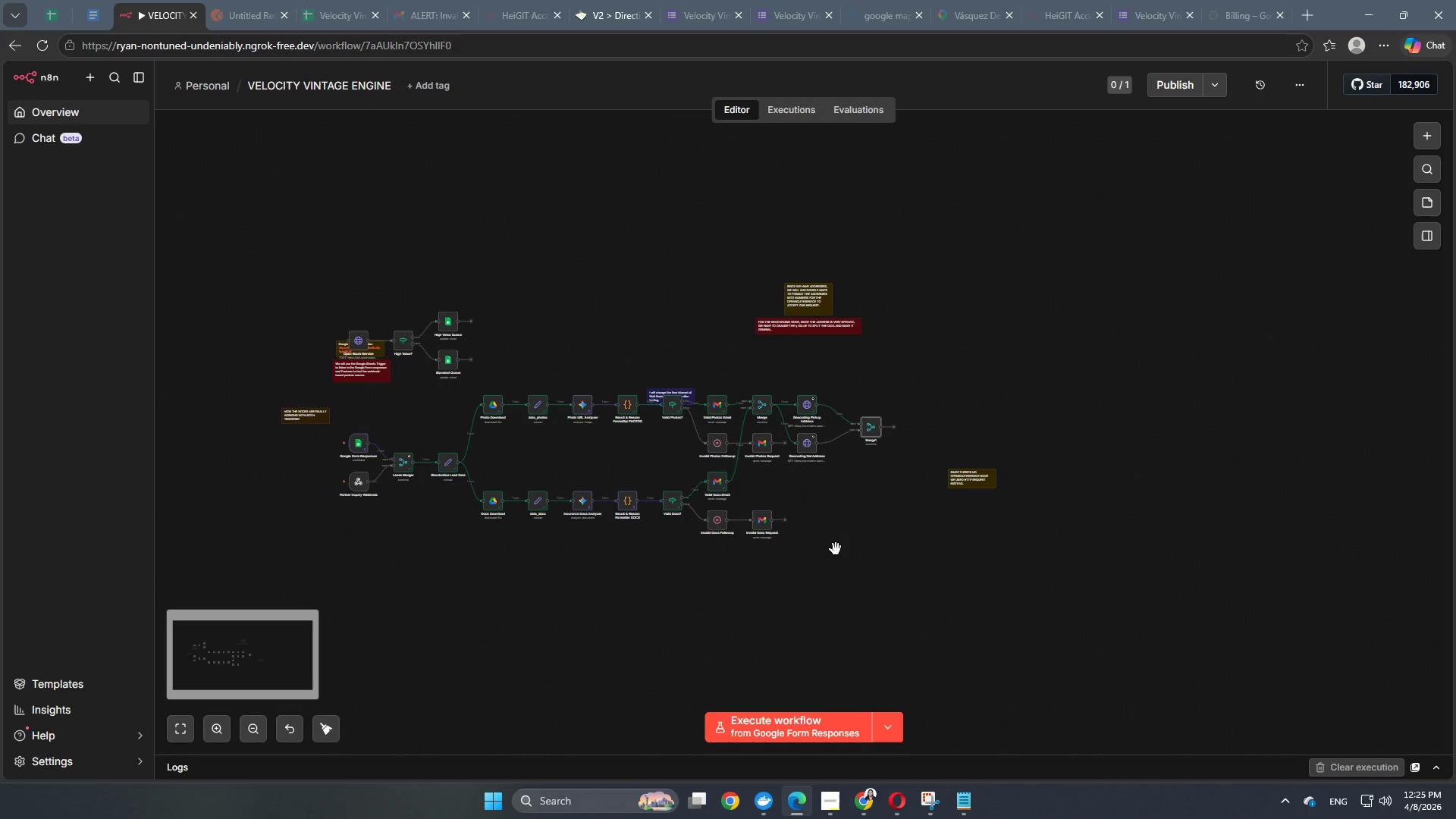 
hold_key(key=Space, duration=1.53)
 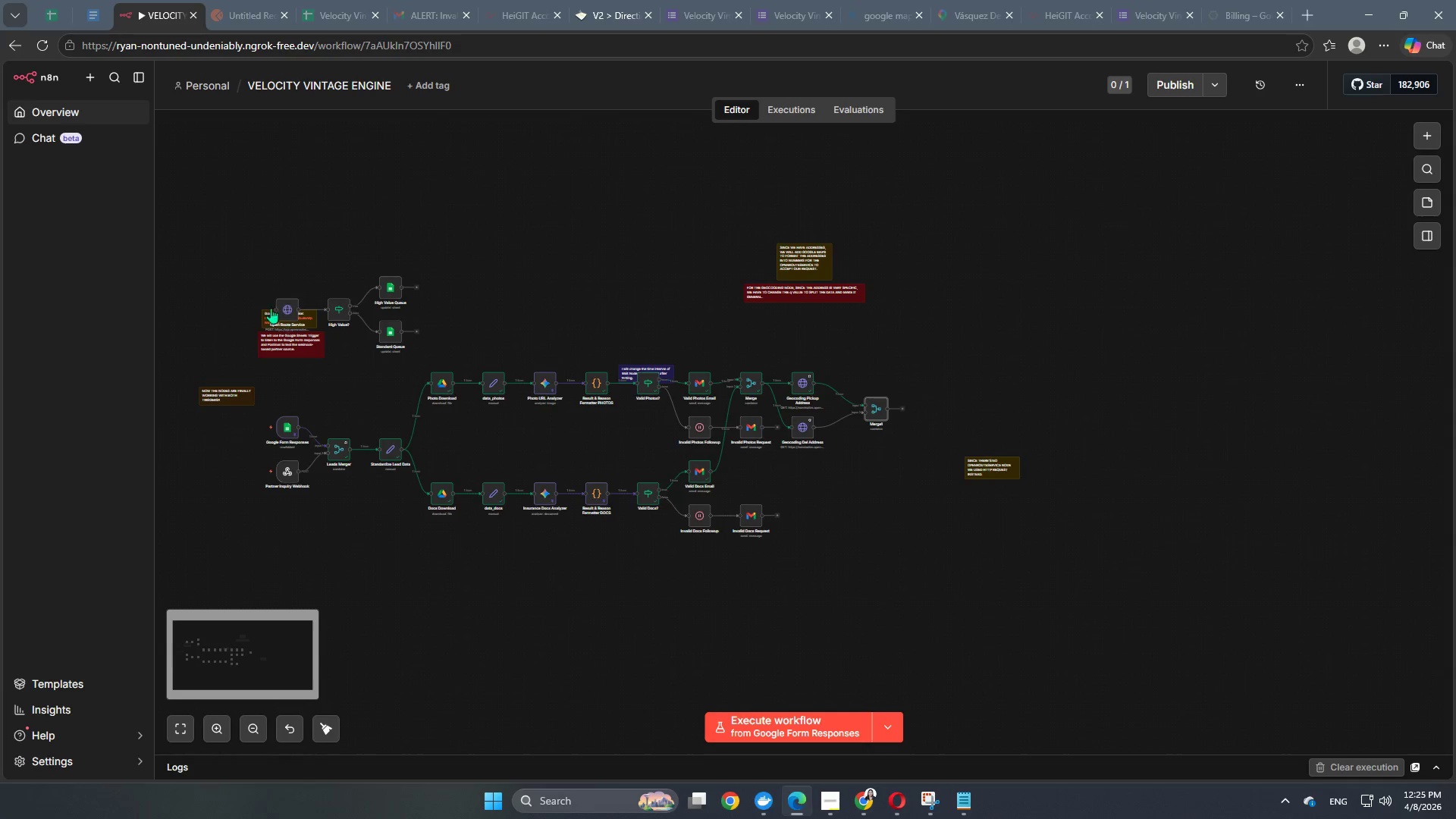 
scroll: coordinate [836, 549], scroll_direction: down, amount: 10.0
 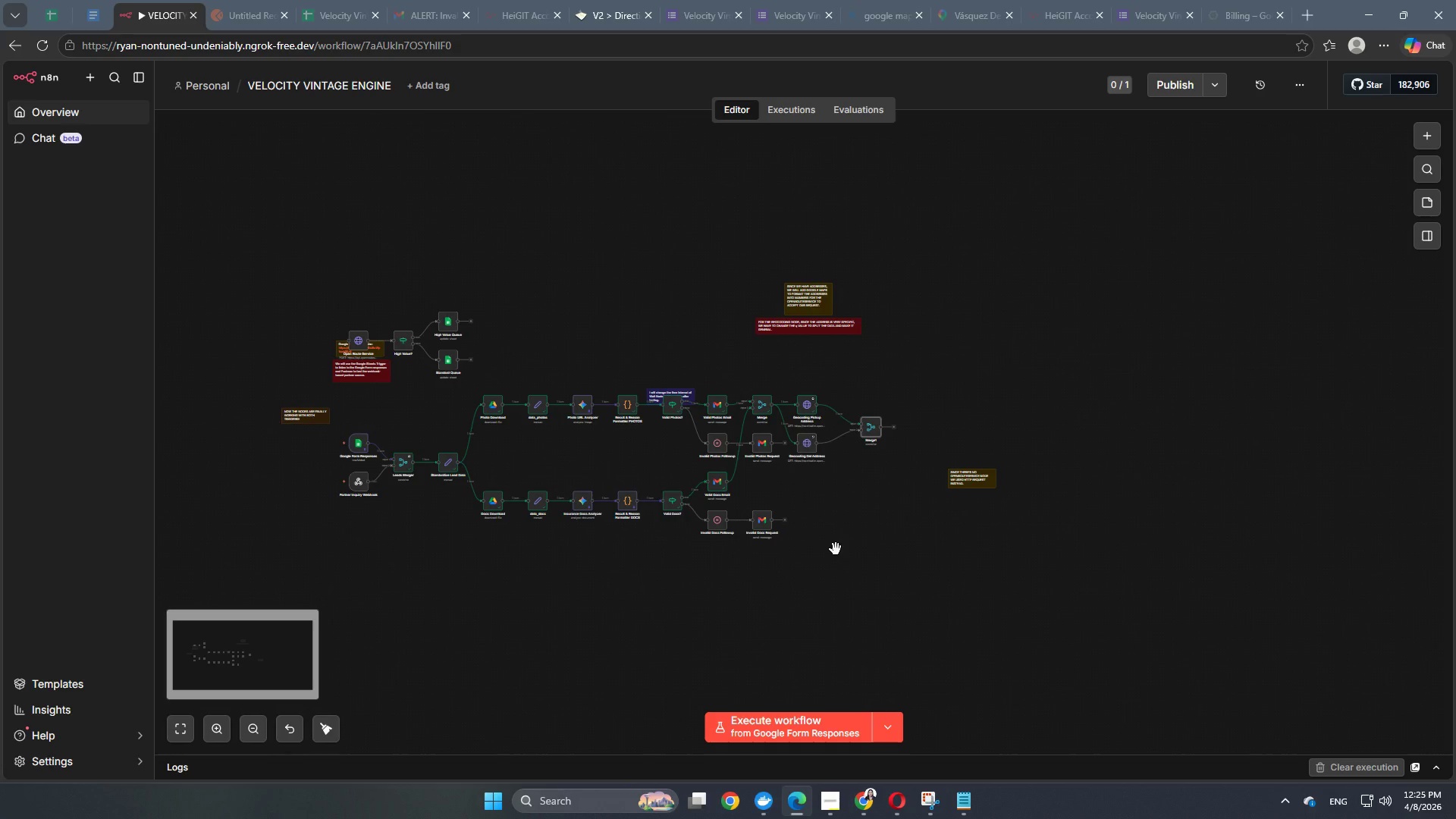 
hold_key(key=Space, duration=0.52)
 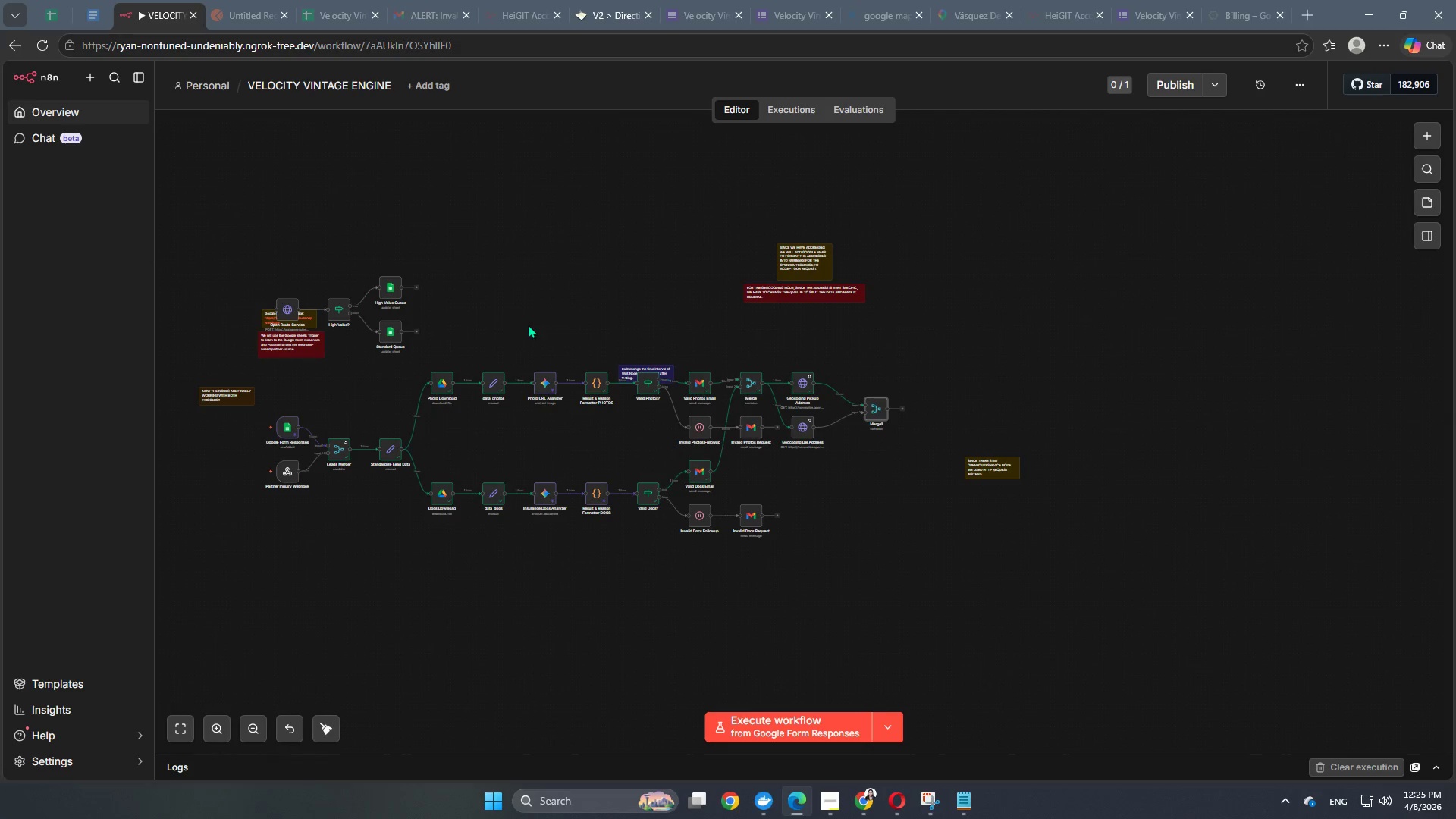 
scroll: coordinate [836, 549], scroll_direction: up, amount: 1.0
 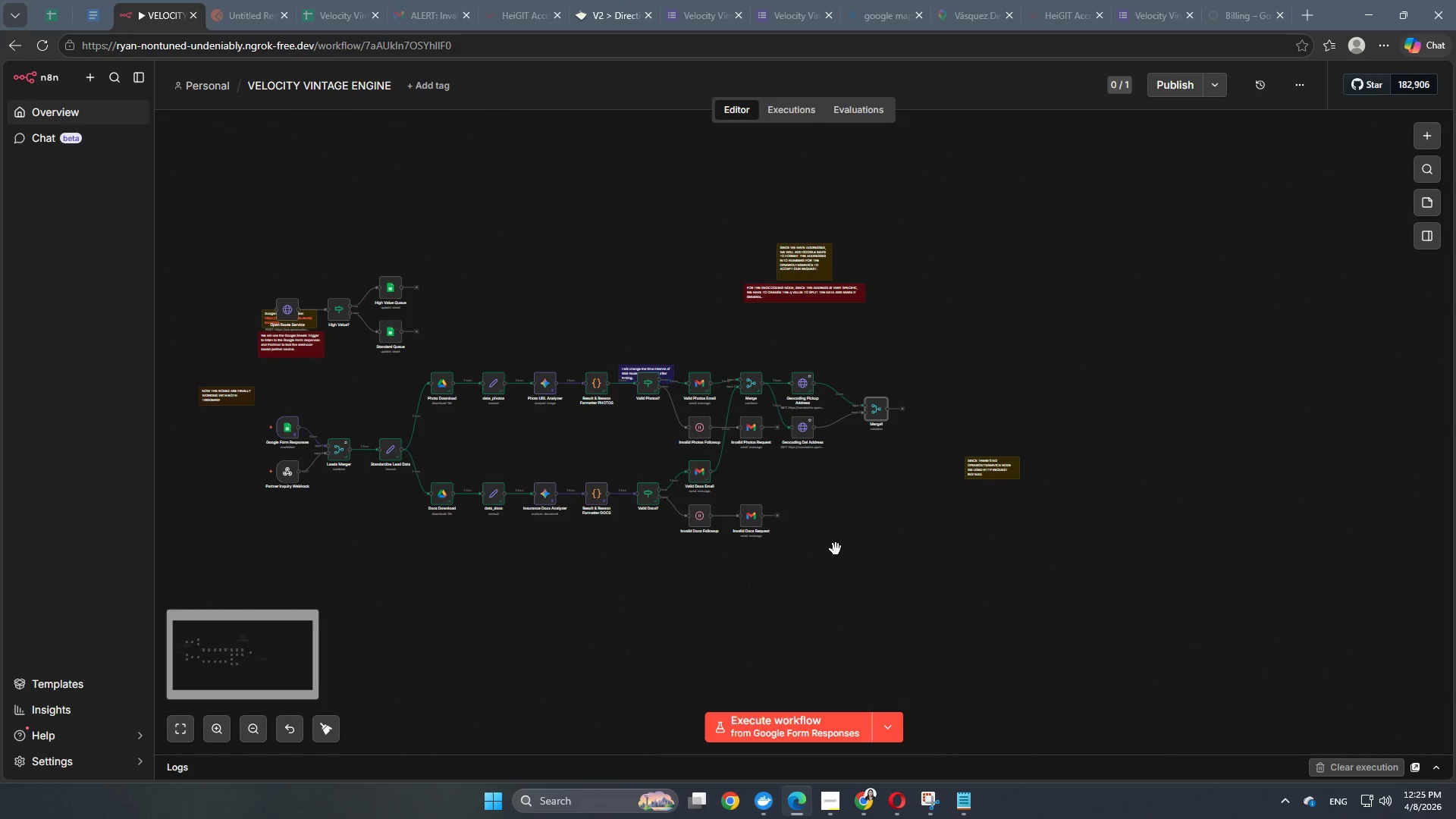 
left_click_drag(start_coordinate=[529, 316], to_coordinate=[280, 266])
 